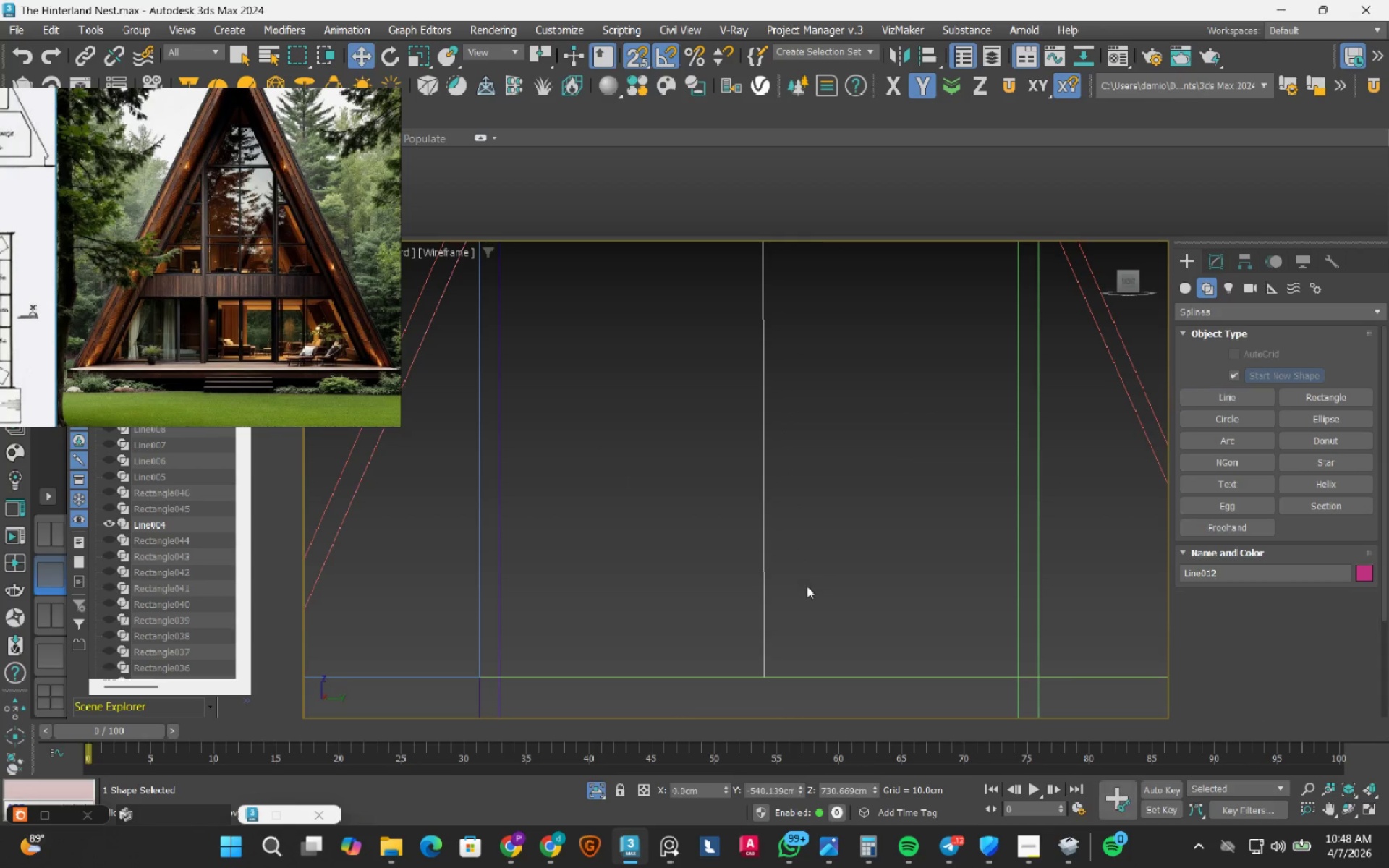 
key(Escape)
 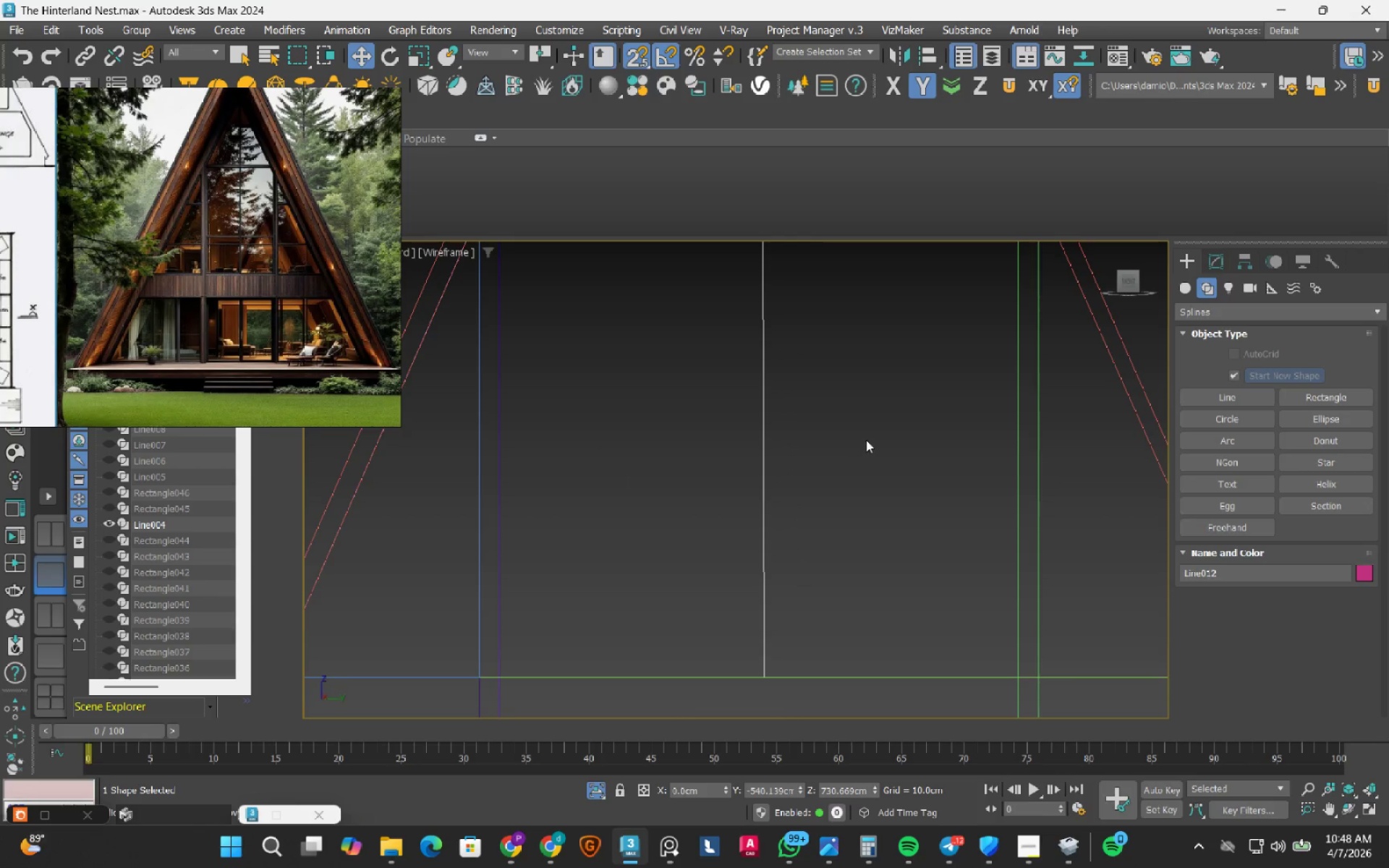 
key(Escape)
 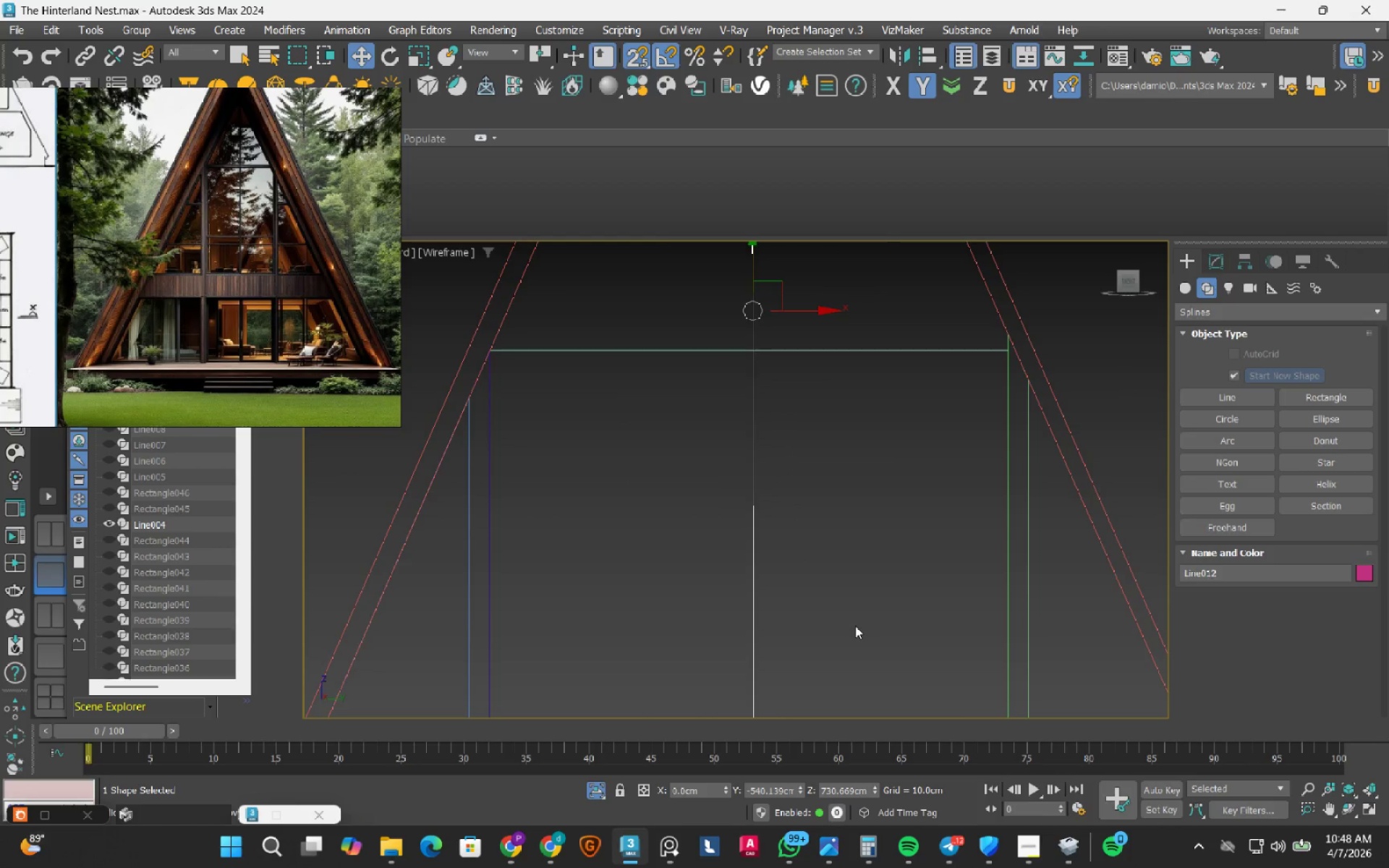 
key(Delete)
 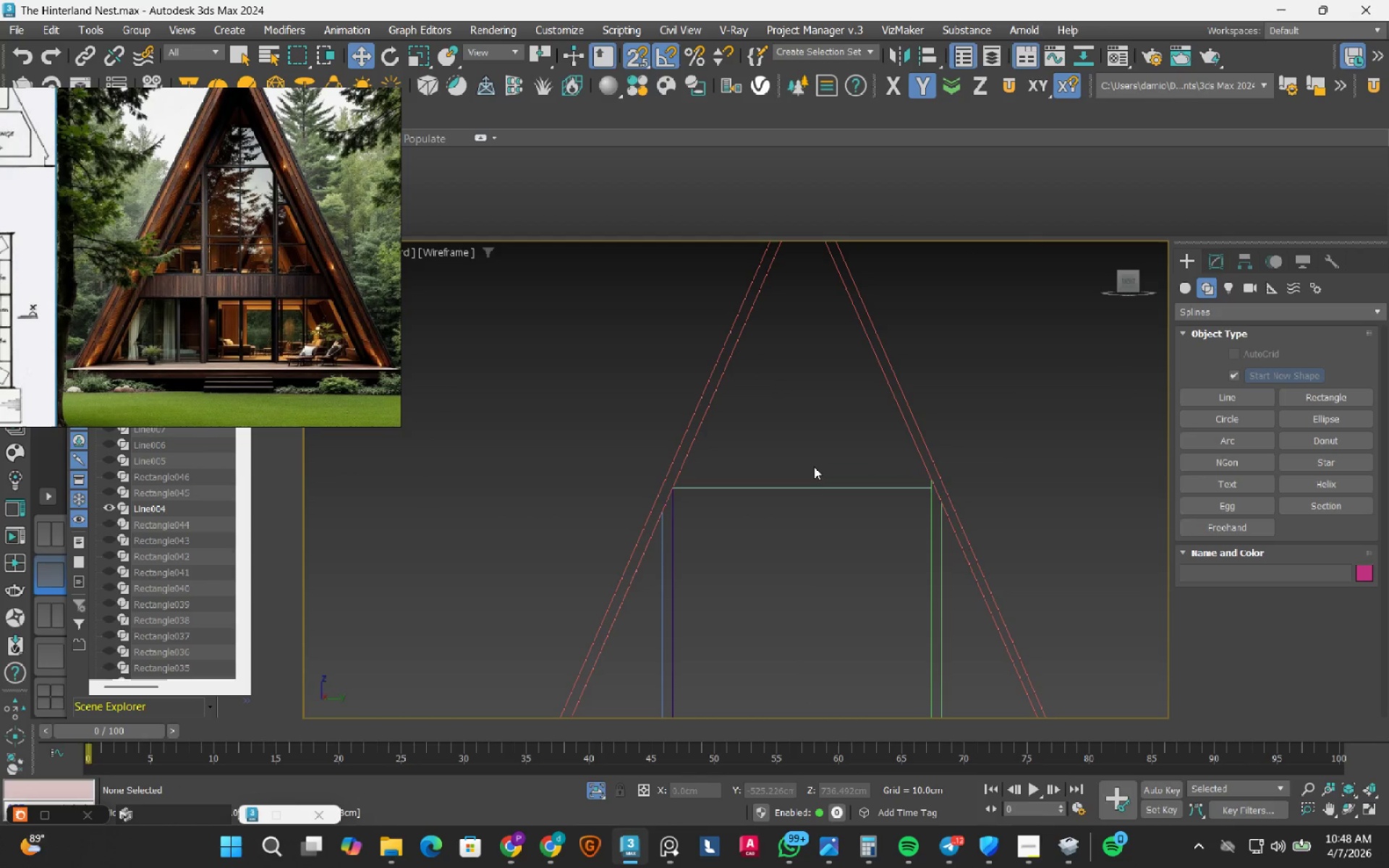 
scroll: coordinate [855, 626], scroll_direction: down, amount: 2.0
 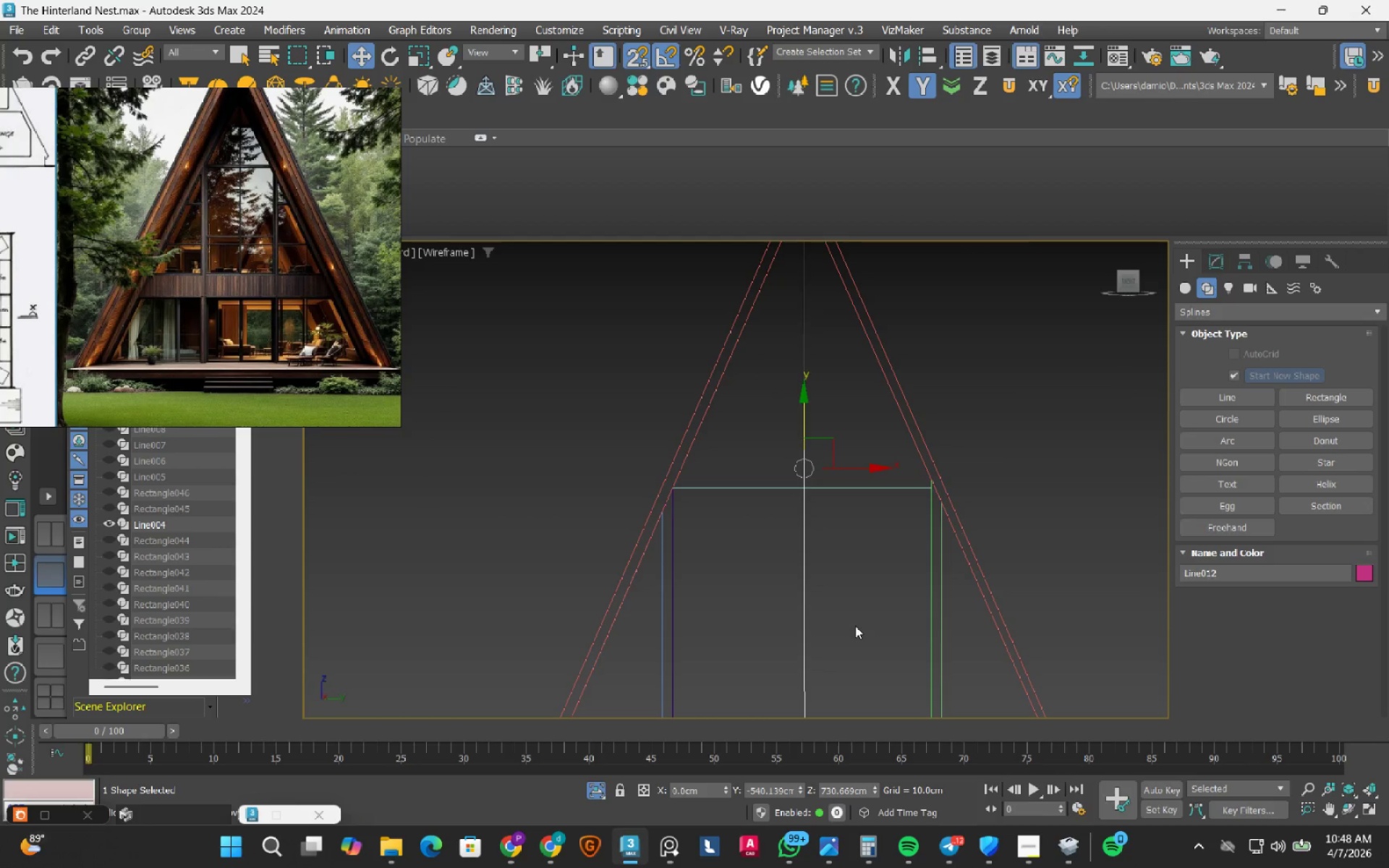 
scroll: coordinate [790, 524], scroll_direction: up, amount: 4.0
 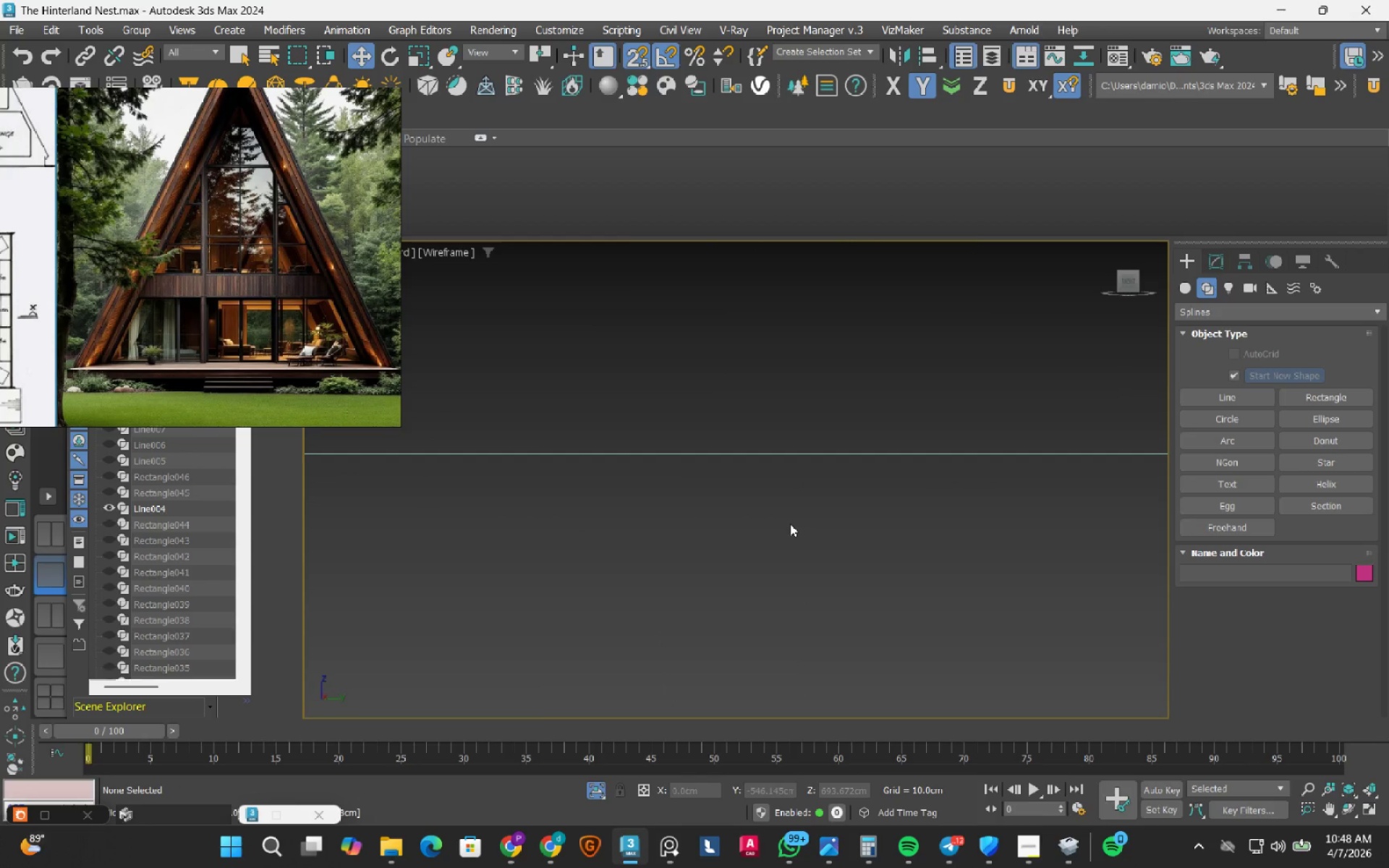 
scroll: coordinate [790, 524], scroll_direction: down, amount: 4.0
 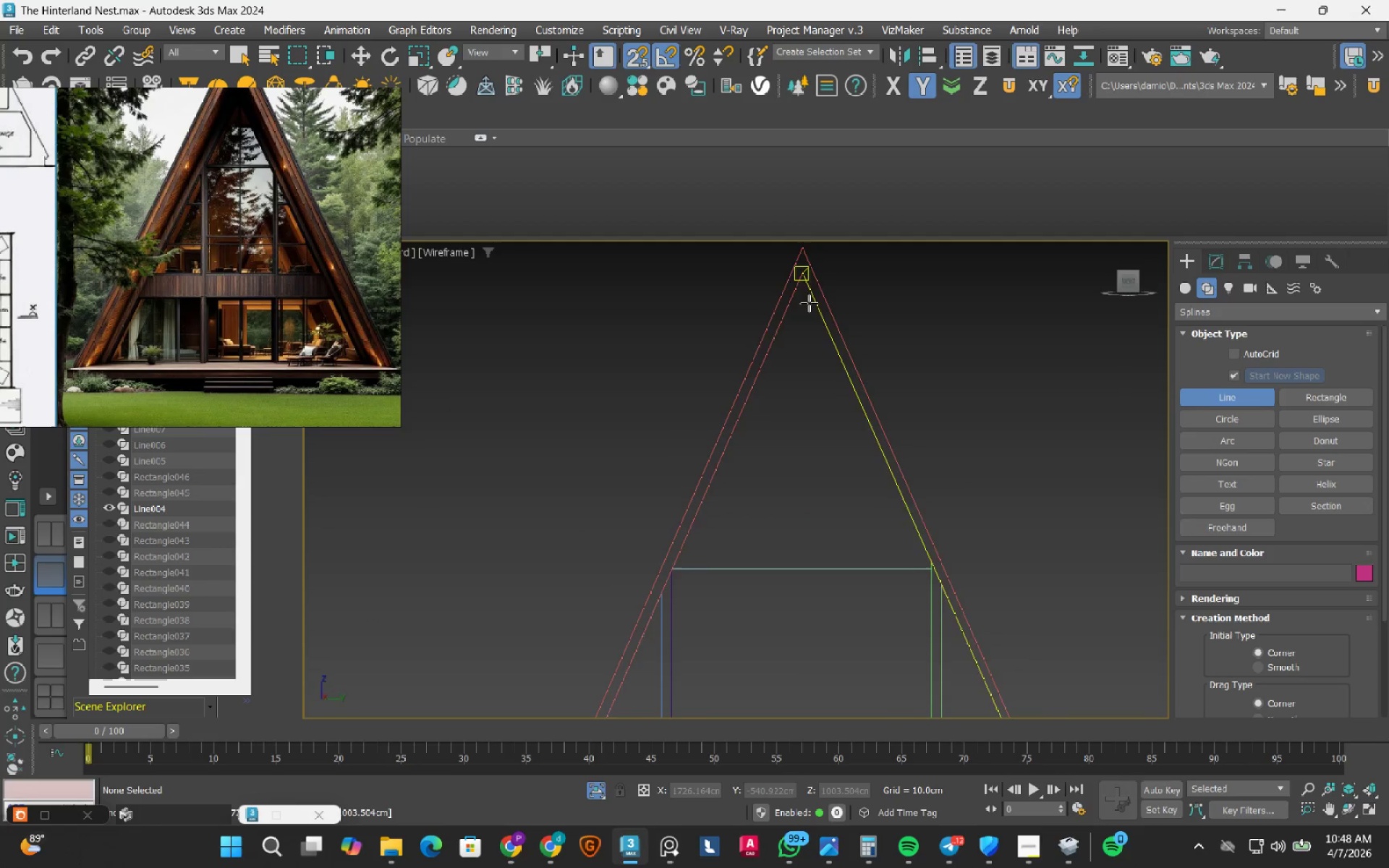 
left_click([800, 272])
 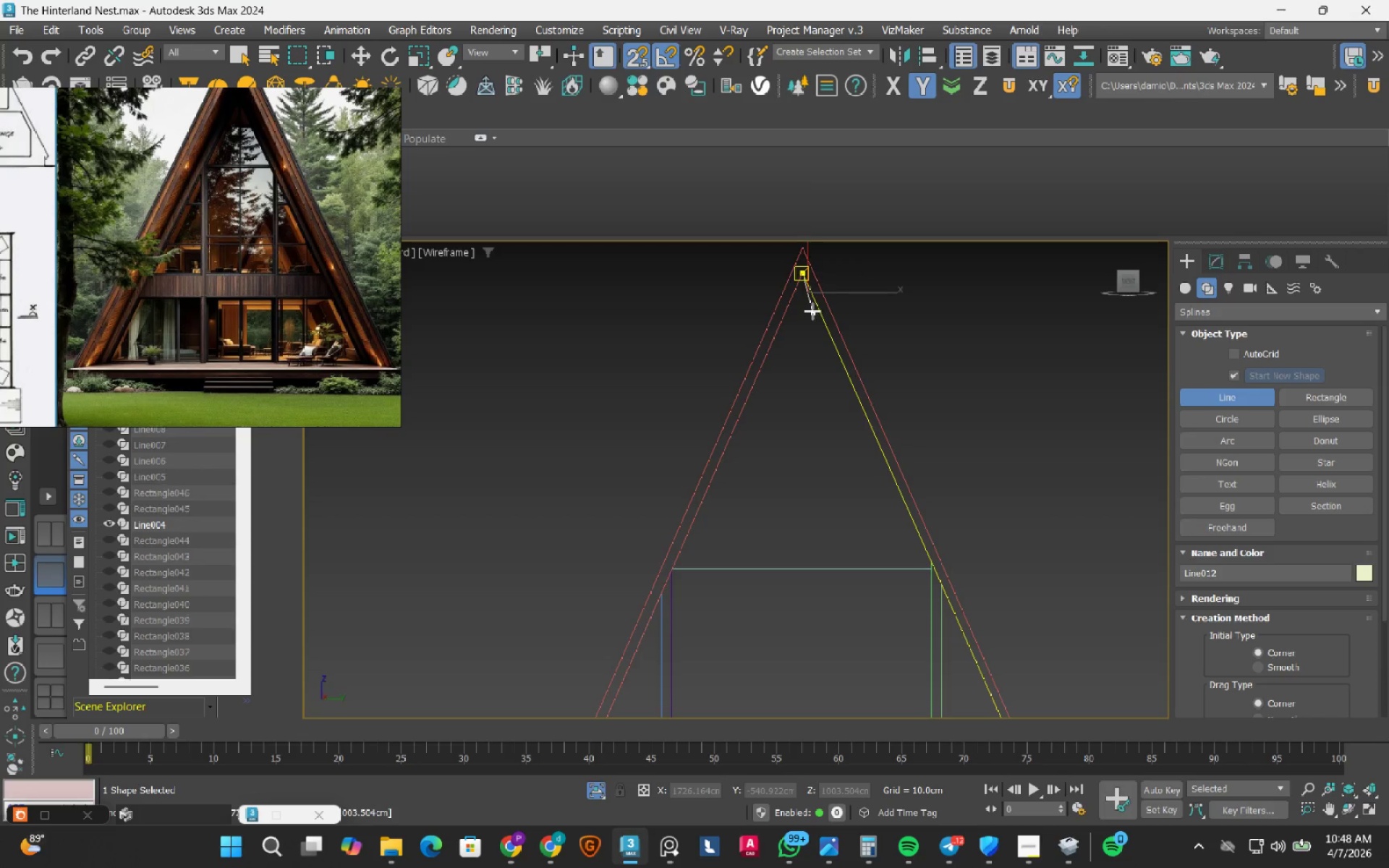 
key(Escape)
 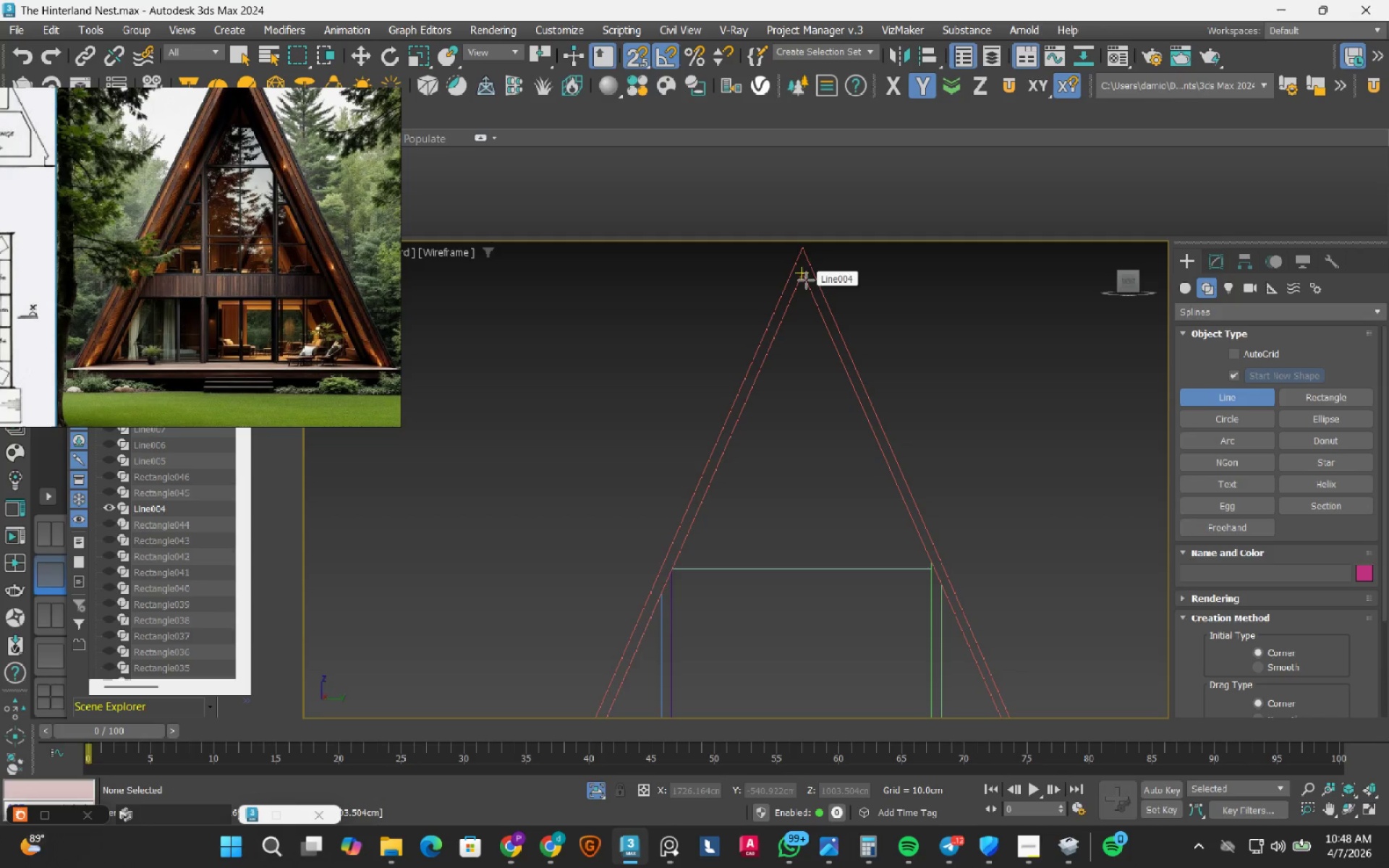 
left_click([806, 280])
 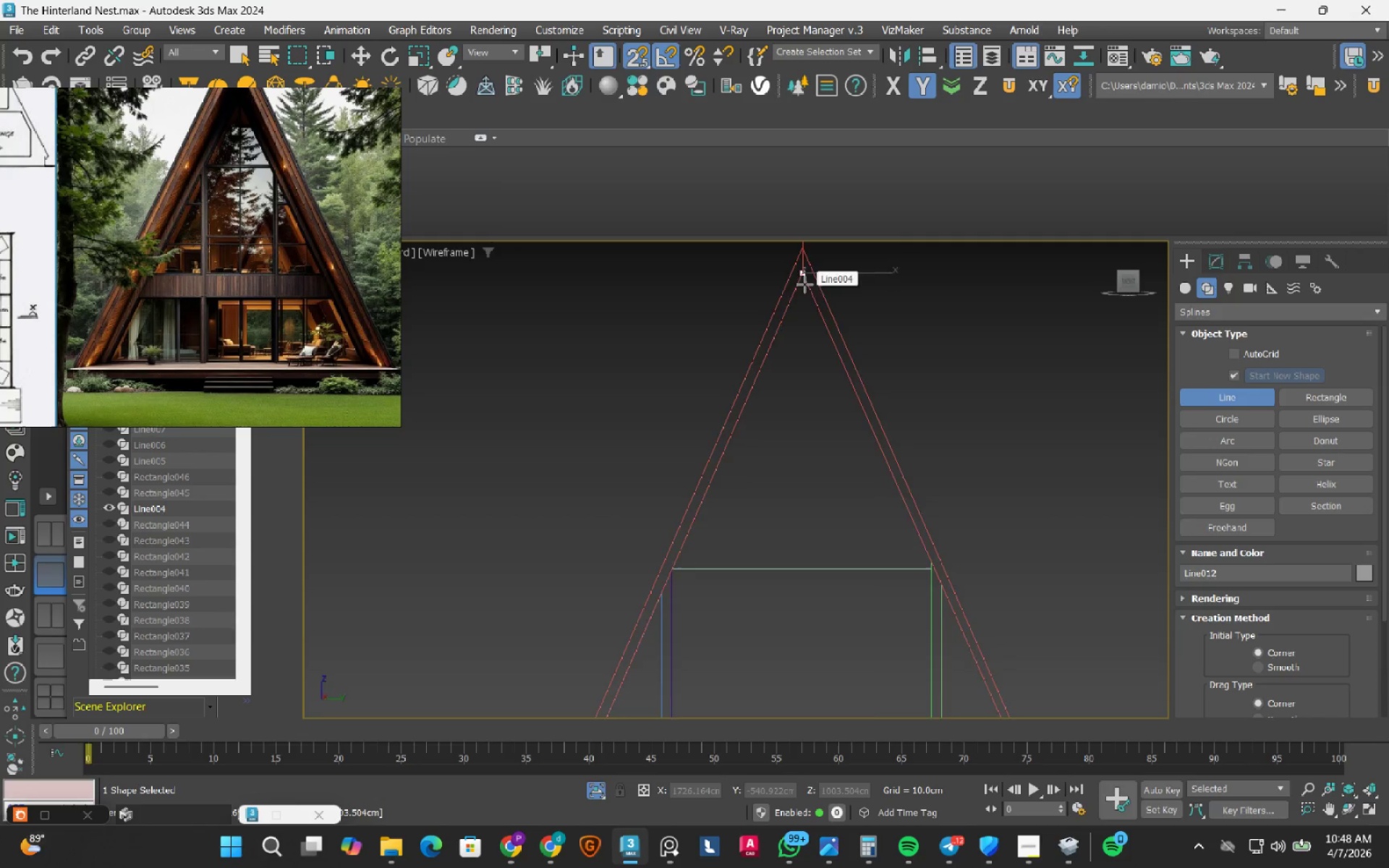 
hold_key(key=ShiftLeft, duration=1.51)
 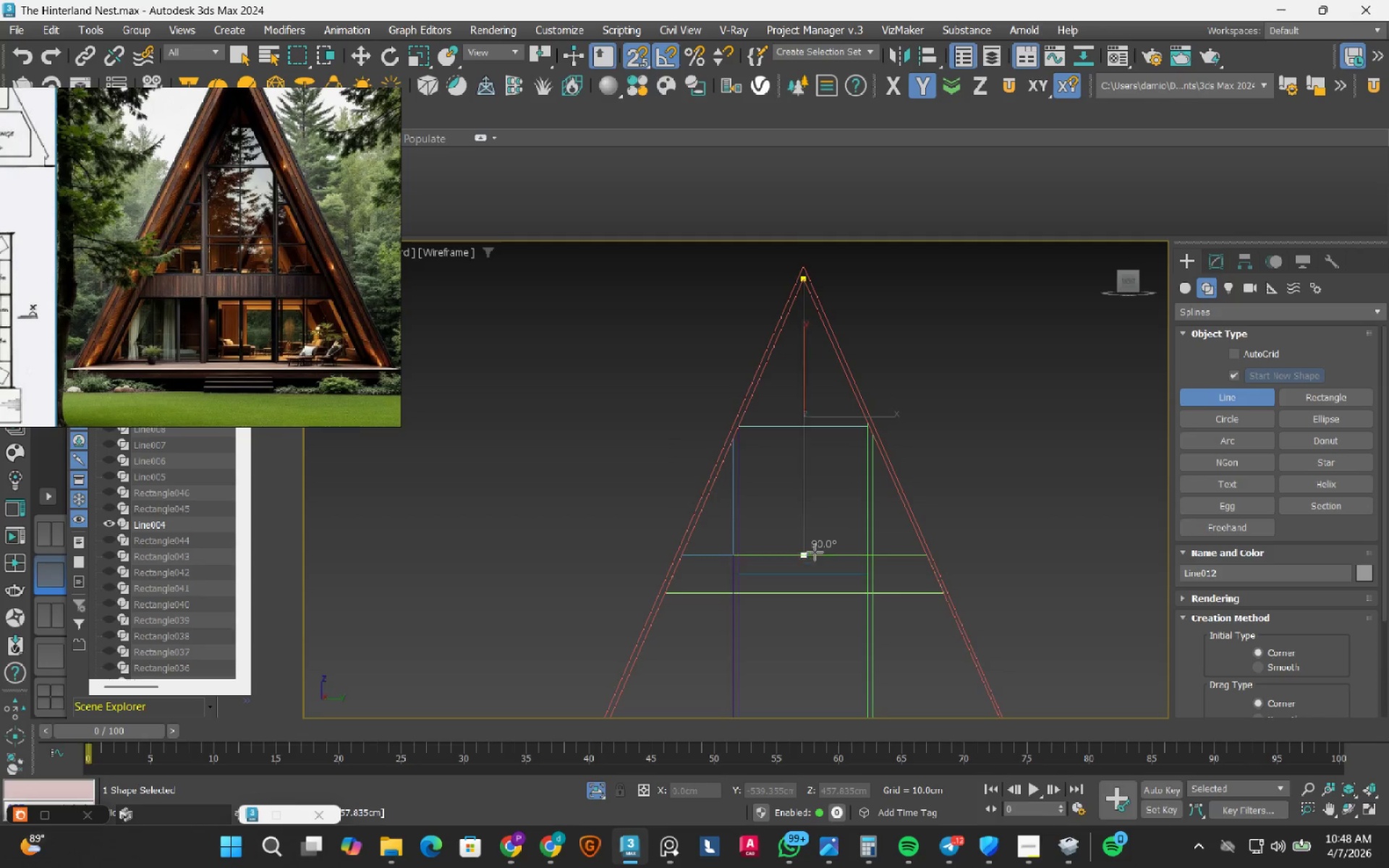 
scroll: coordinate [804, 284], scroll_direction: down, amount: 2.0
 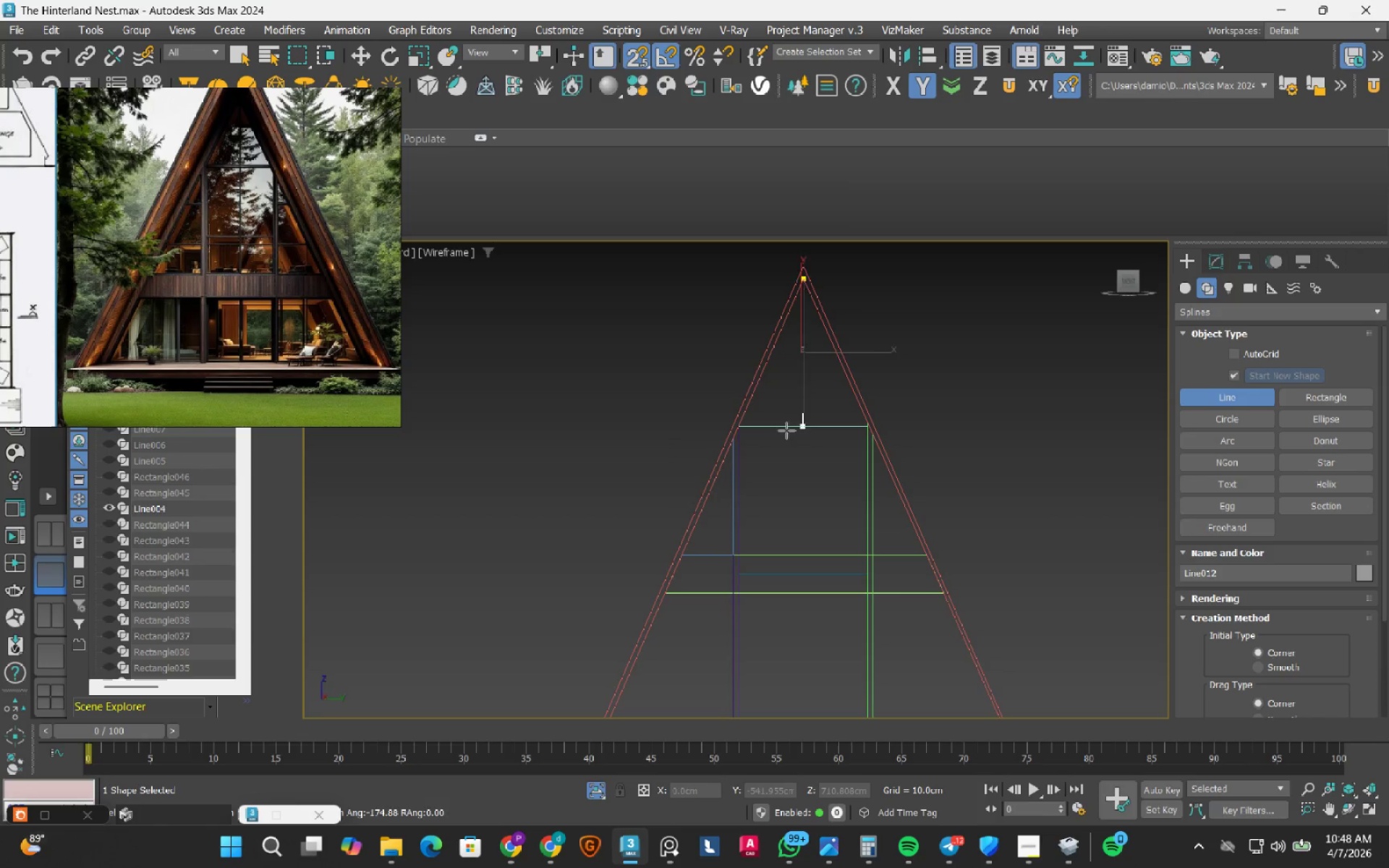 
hold_key(key=ShiftLeft, duration=0.52)
left_click([807, 559])
 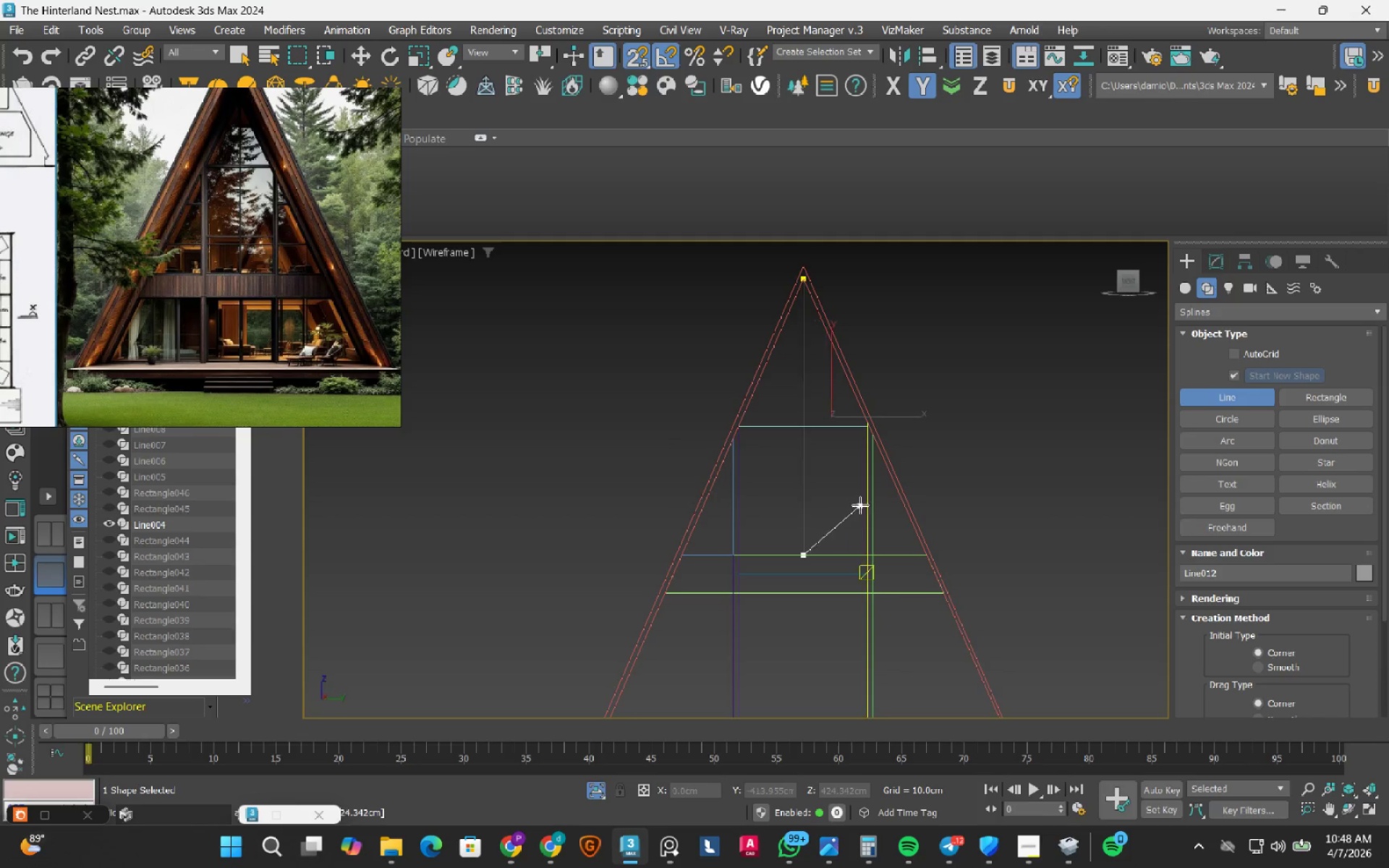 
key(Escape)
 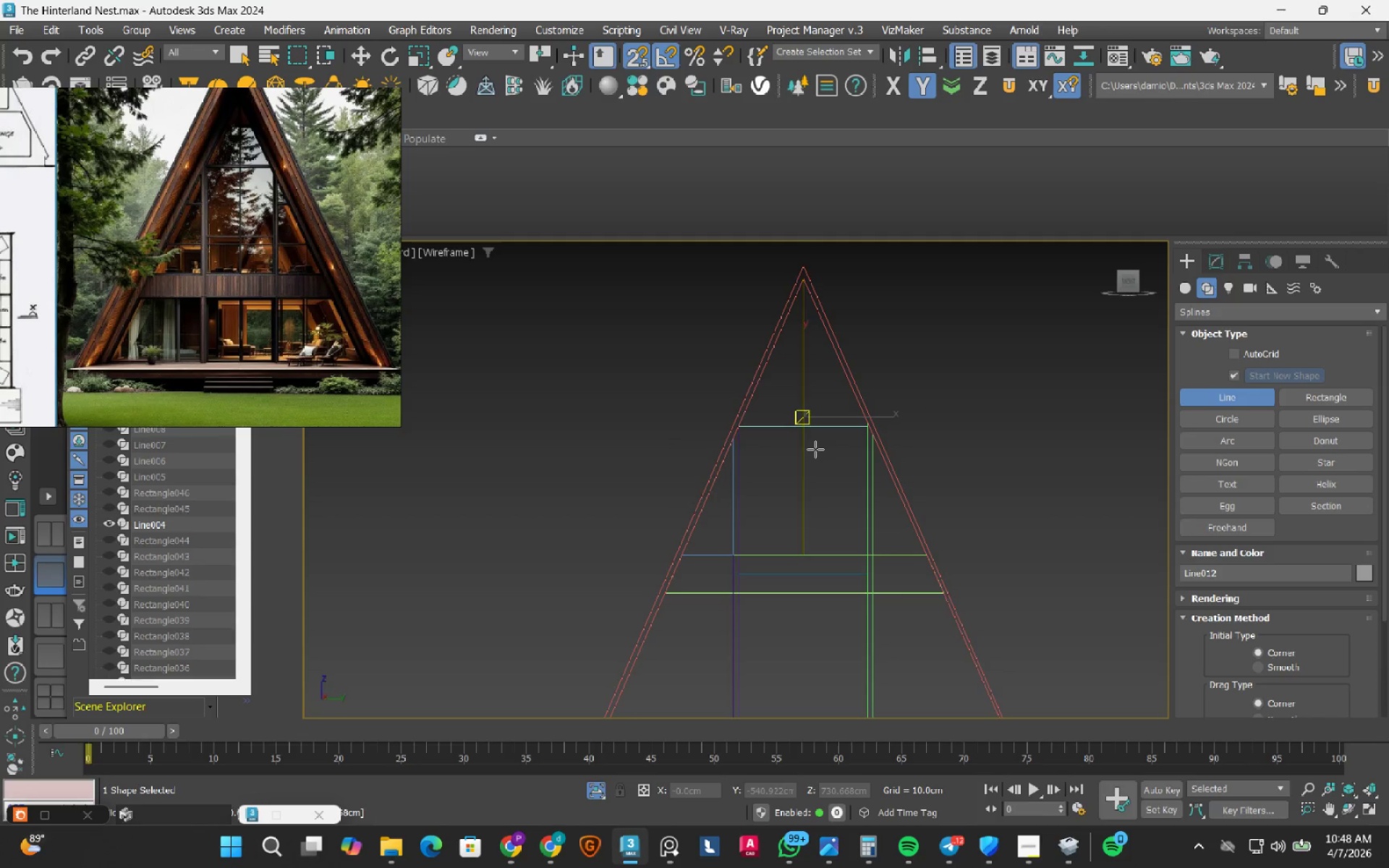 
scroll: coordinate [815, 449], scroll_direction: up, amount: 1.0
 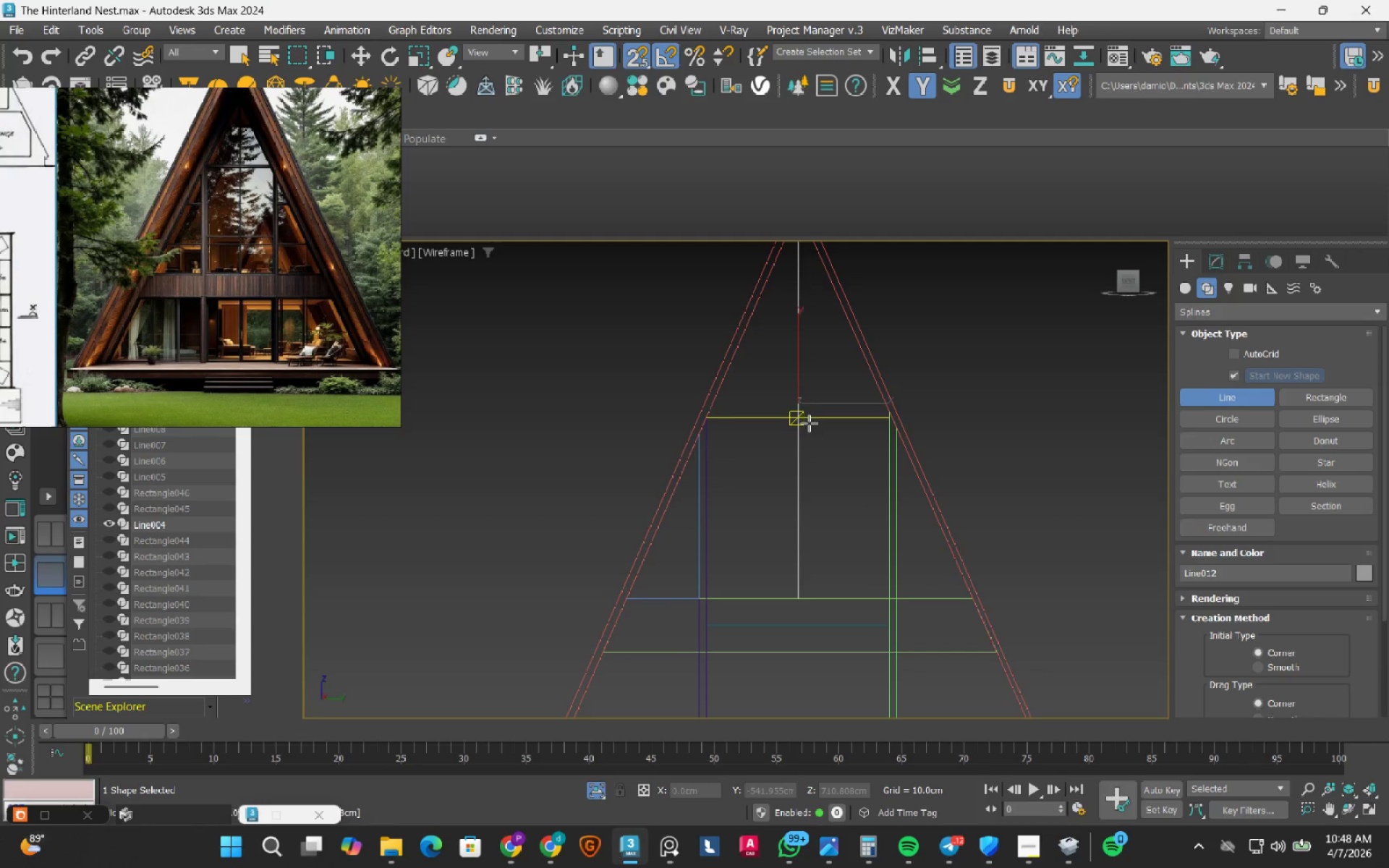 
left_click([809, 423])
 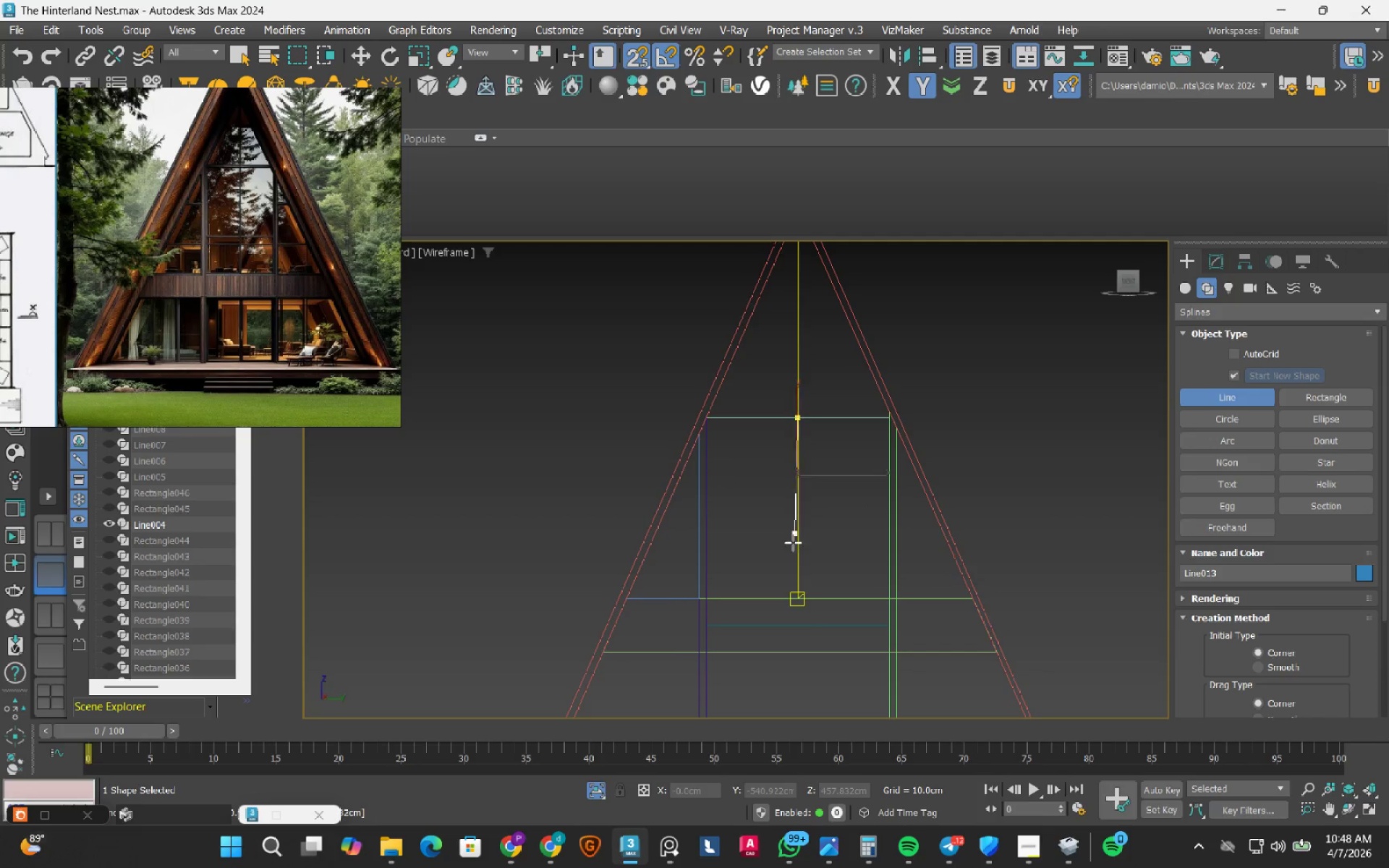 
hold_key(key=ShiftLeft, duration=0.41)
 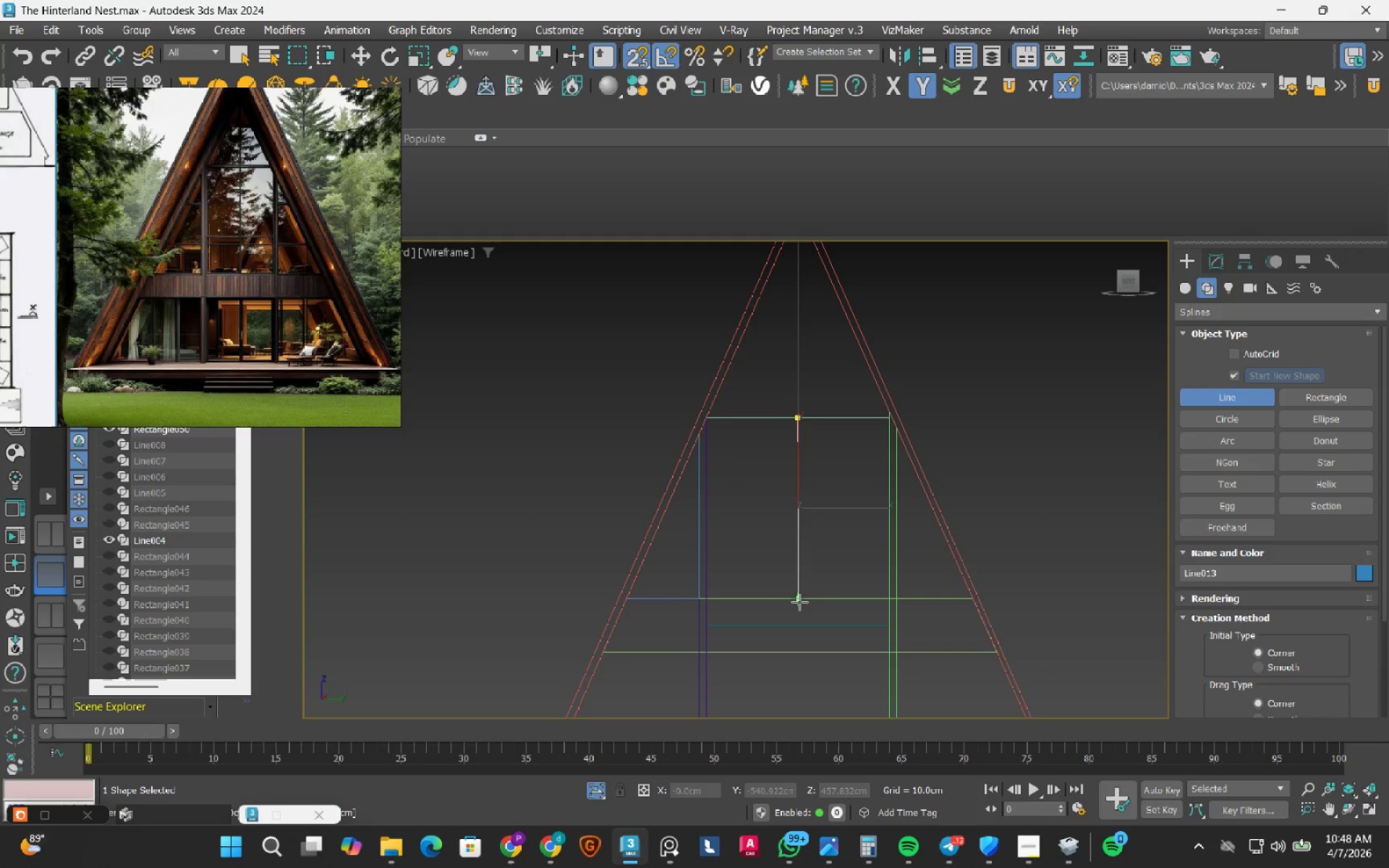 
hold_key(key=ShiftLeft, duration=1.26)
left_click([800, 601])
 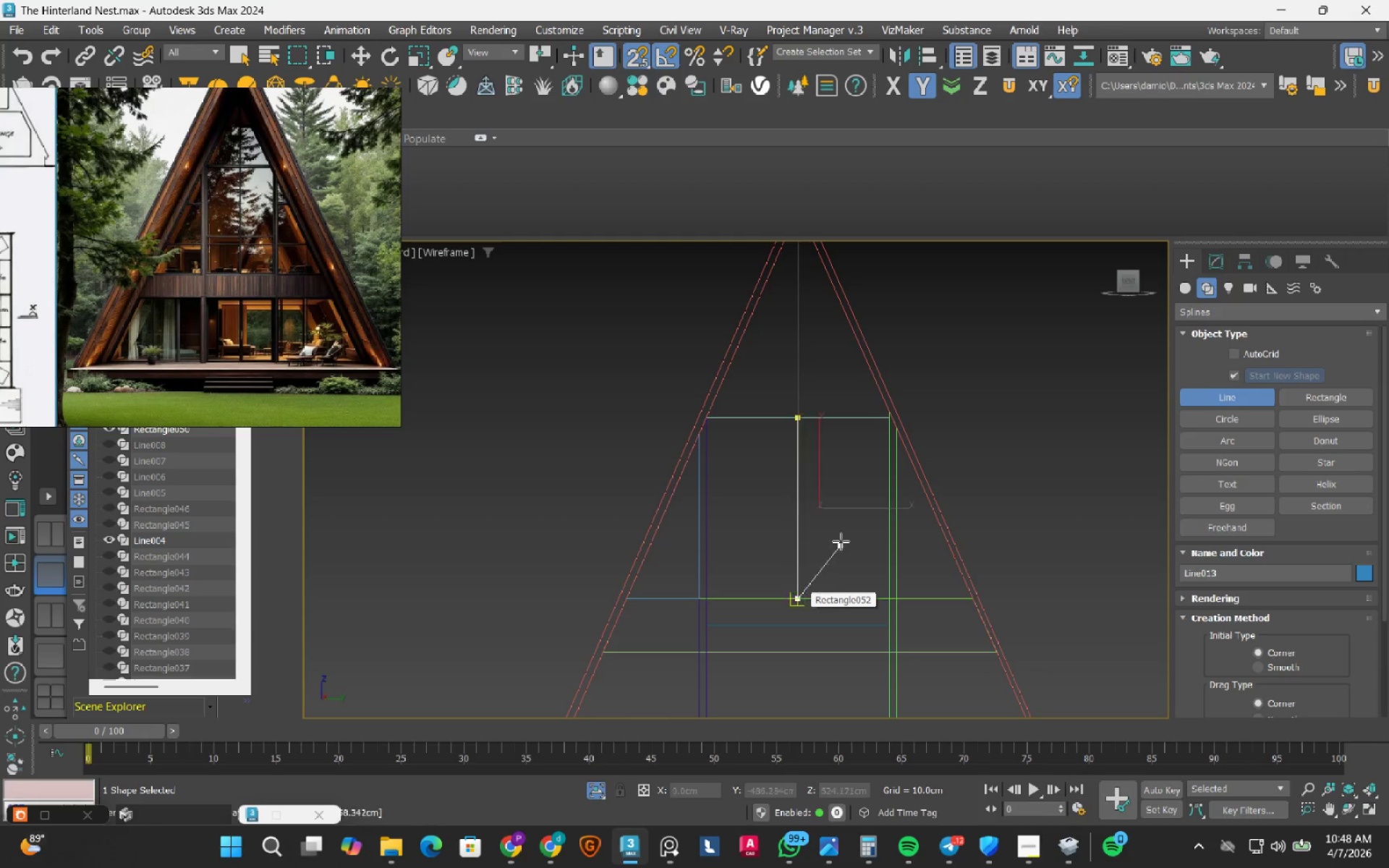 
key(Escape)
 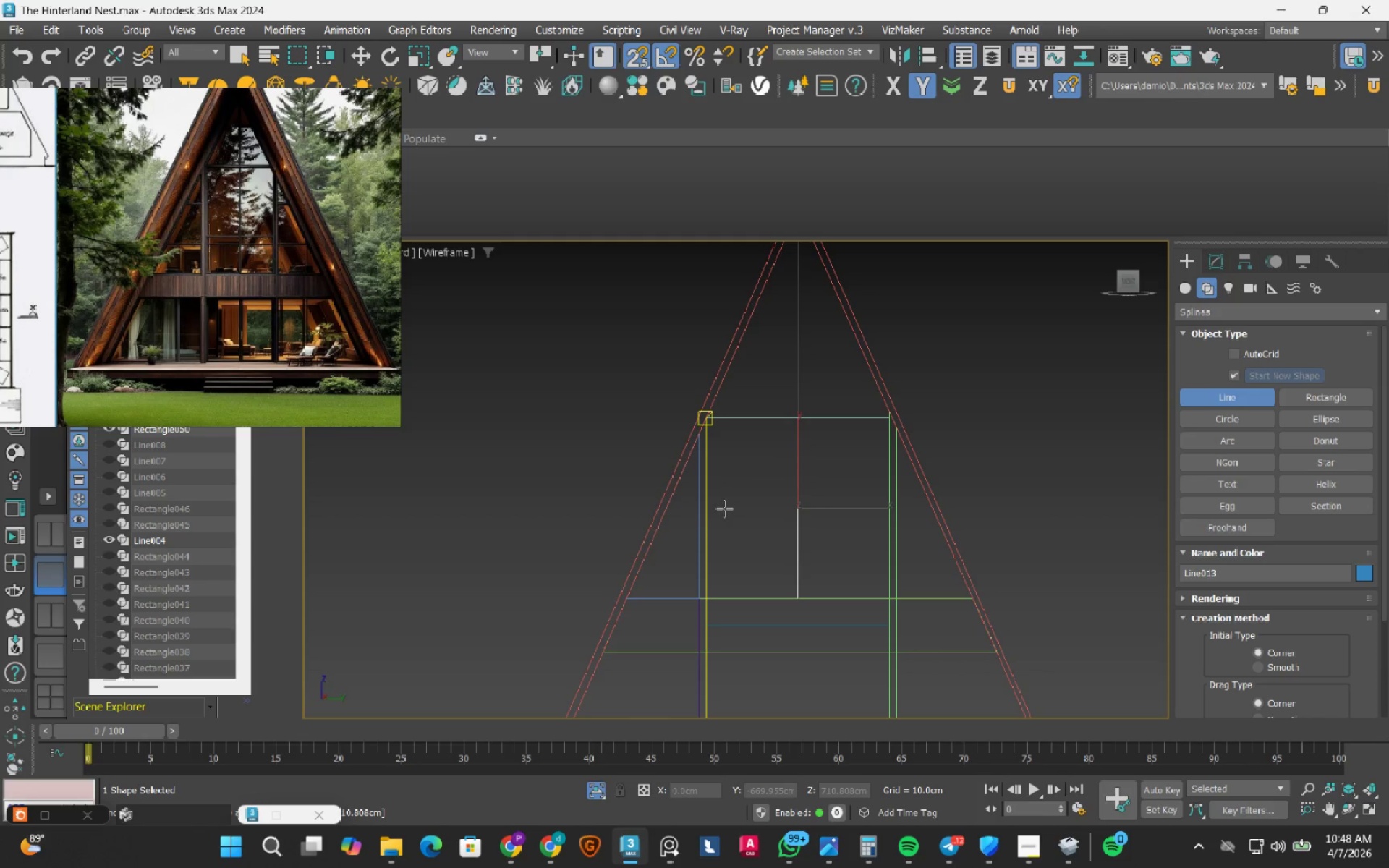 
mouse_move([718, 519])
 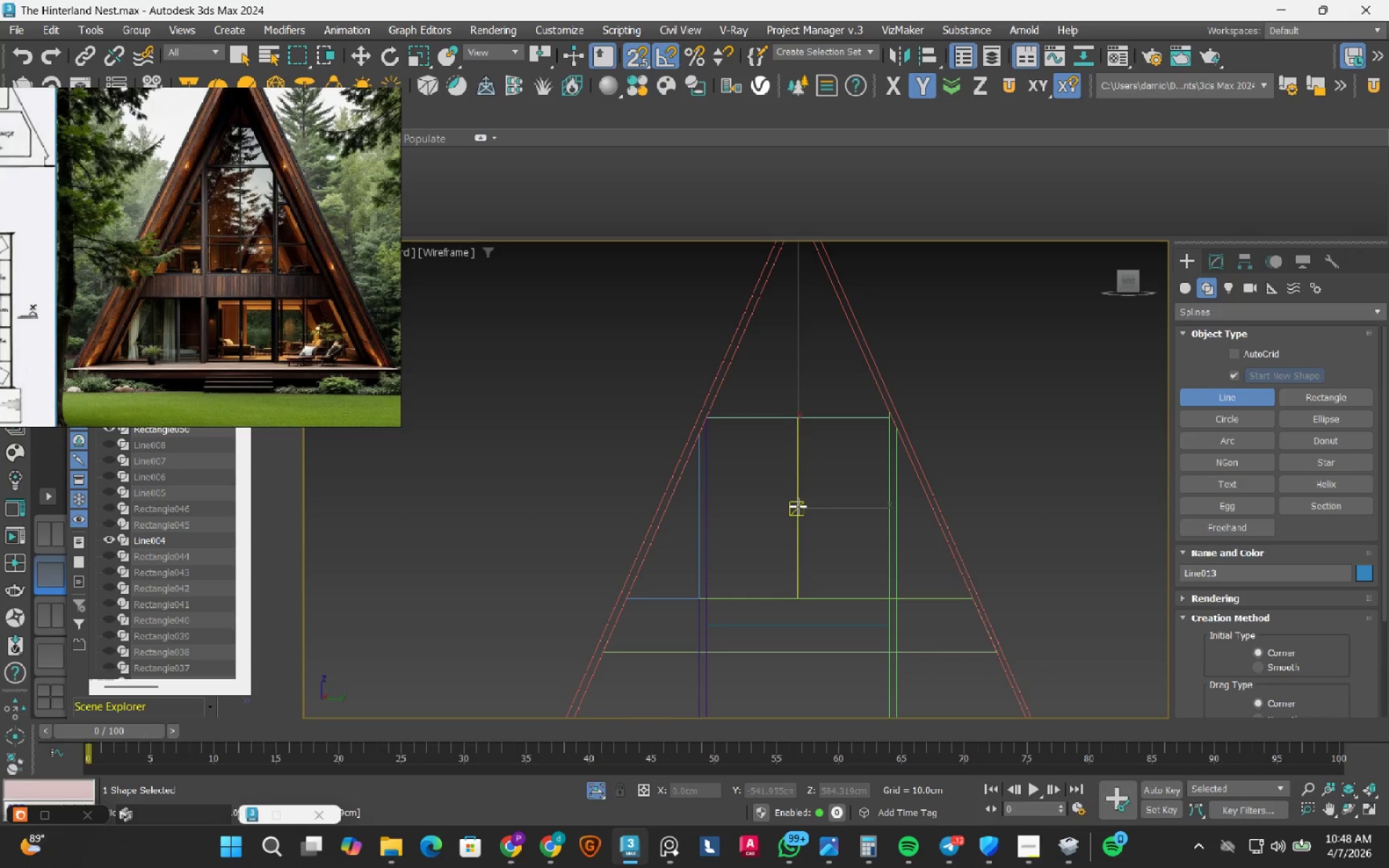 
left_click_drag(start_coordinate=[798, 506], to_coordinate=[803, 506])
 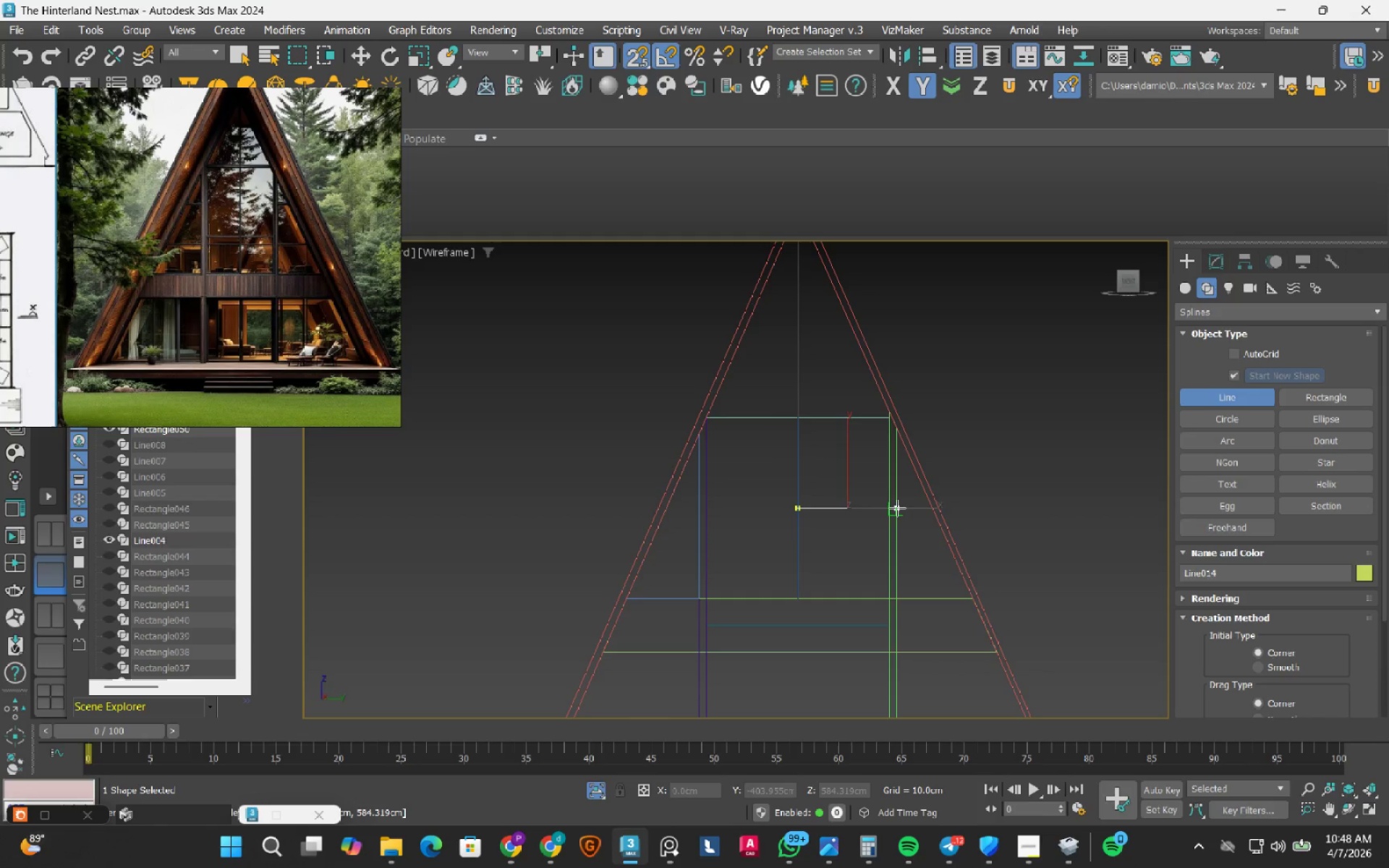 
hold_key(key=ShiftLeft, duration=1.35)
left_click([891, 509])
 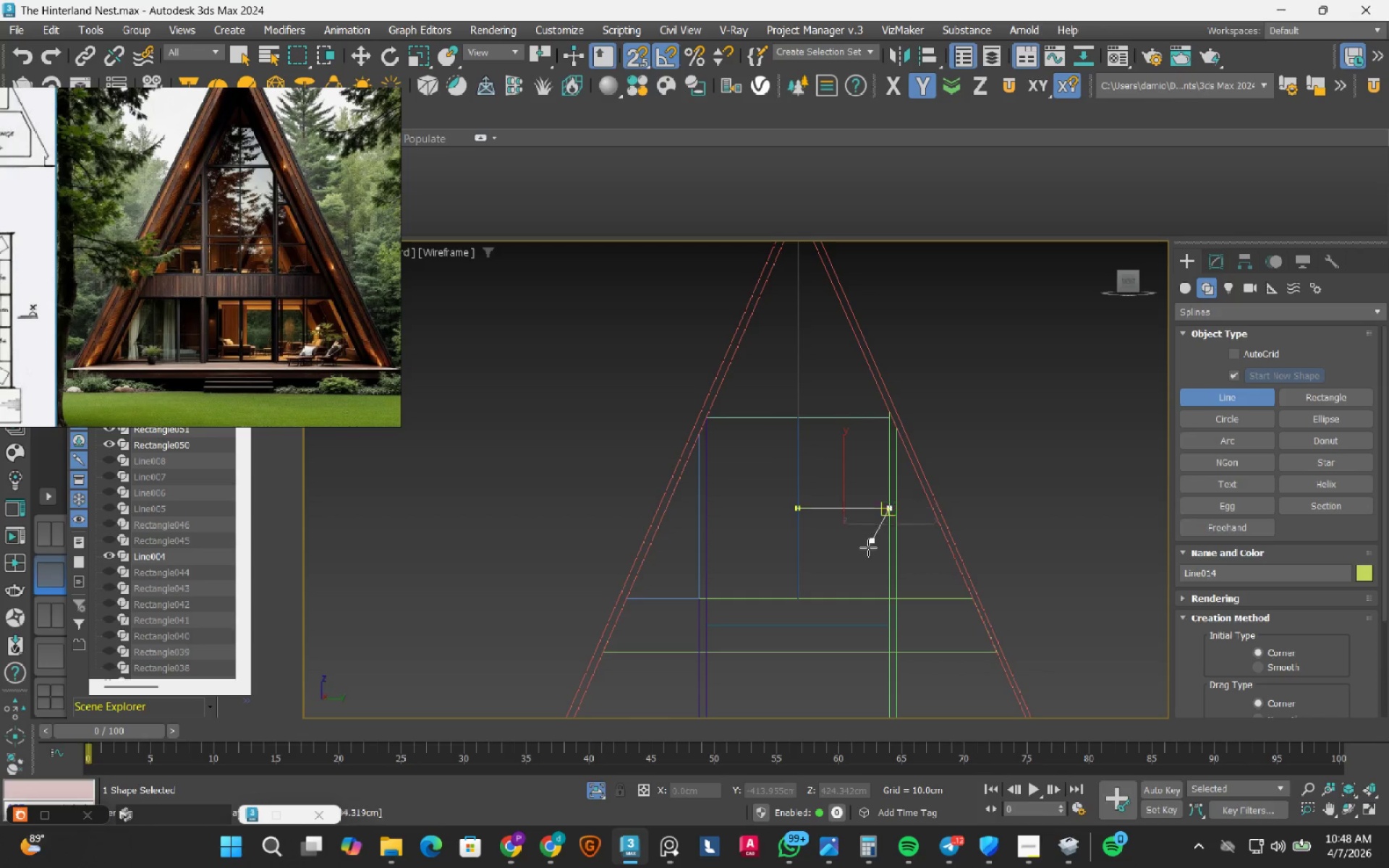 
key(Escape)
 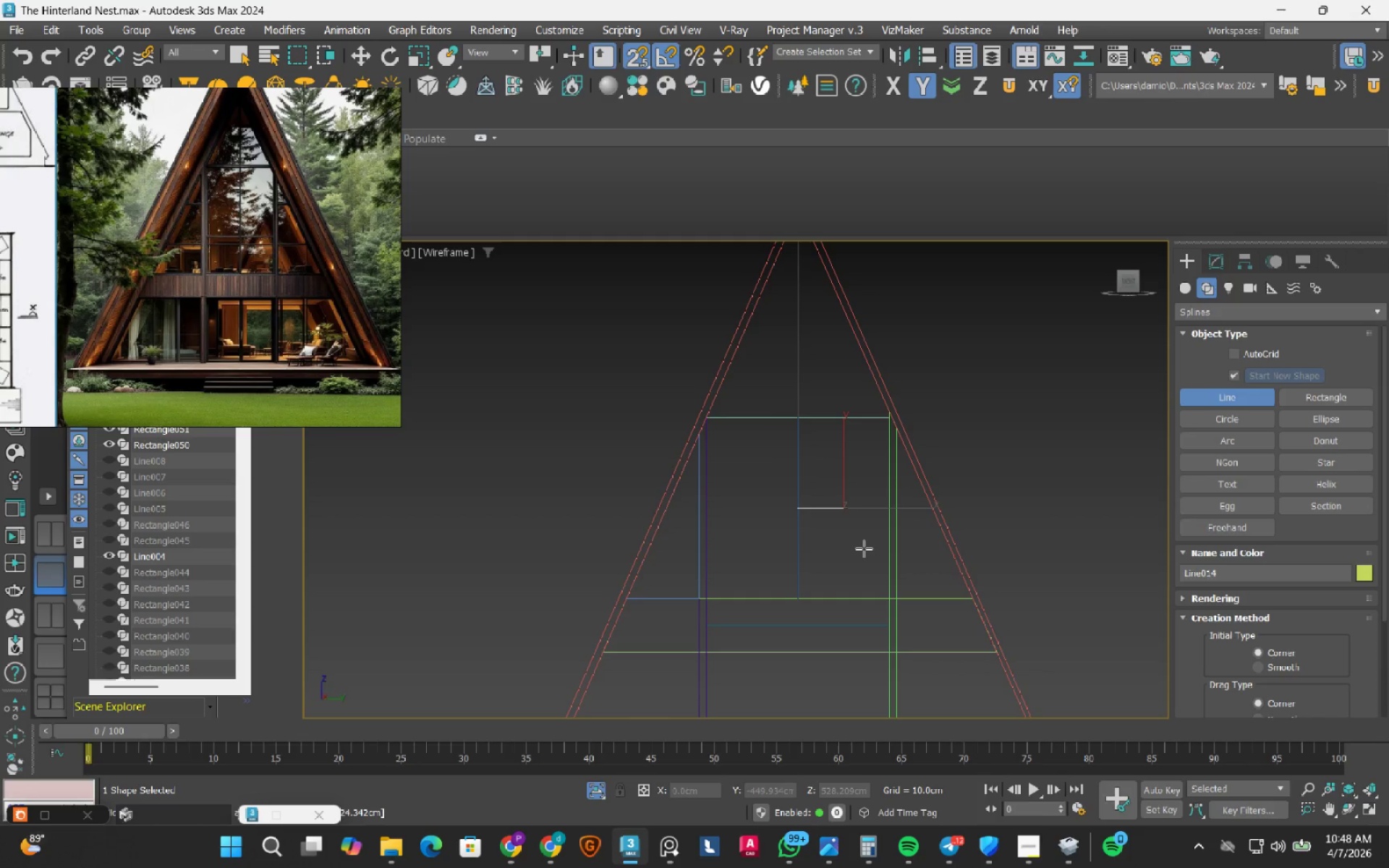 
key(1)
 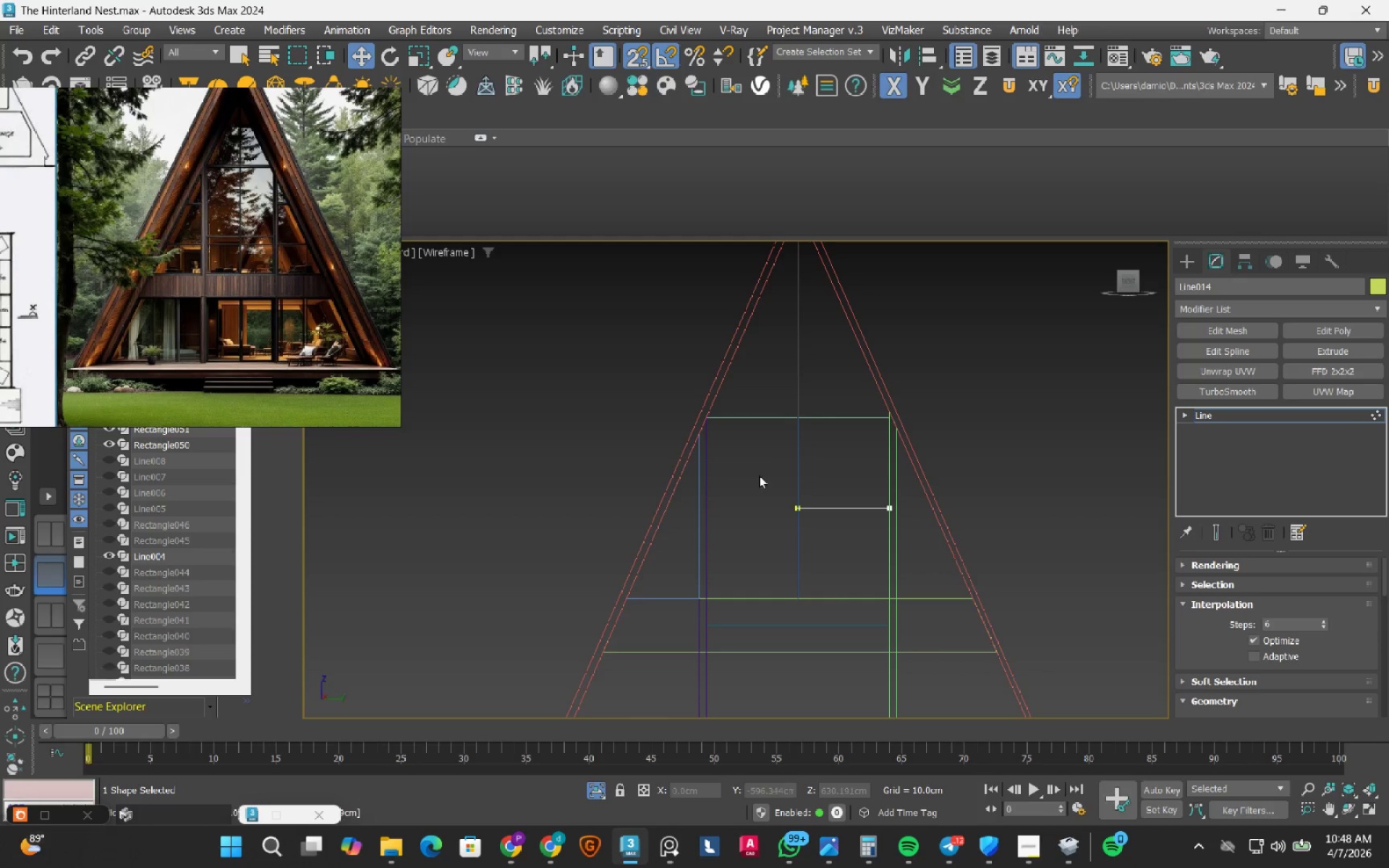 
left_click_drag(start_coordinate=[759, 475], to_coordinate=[817, 545])
 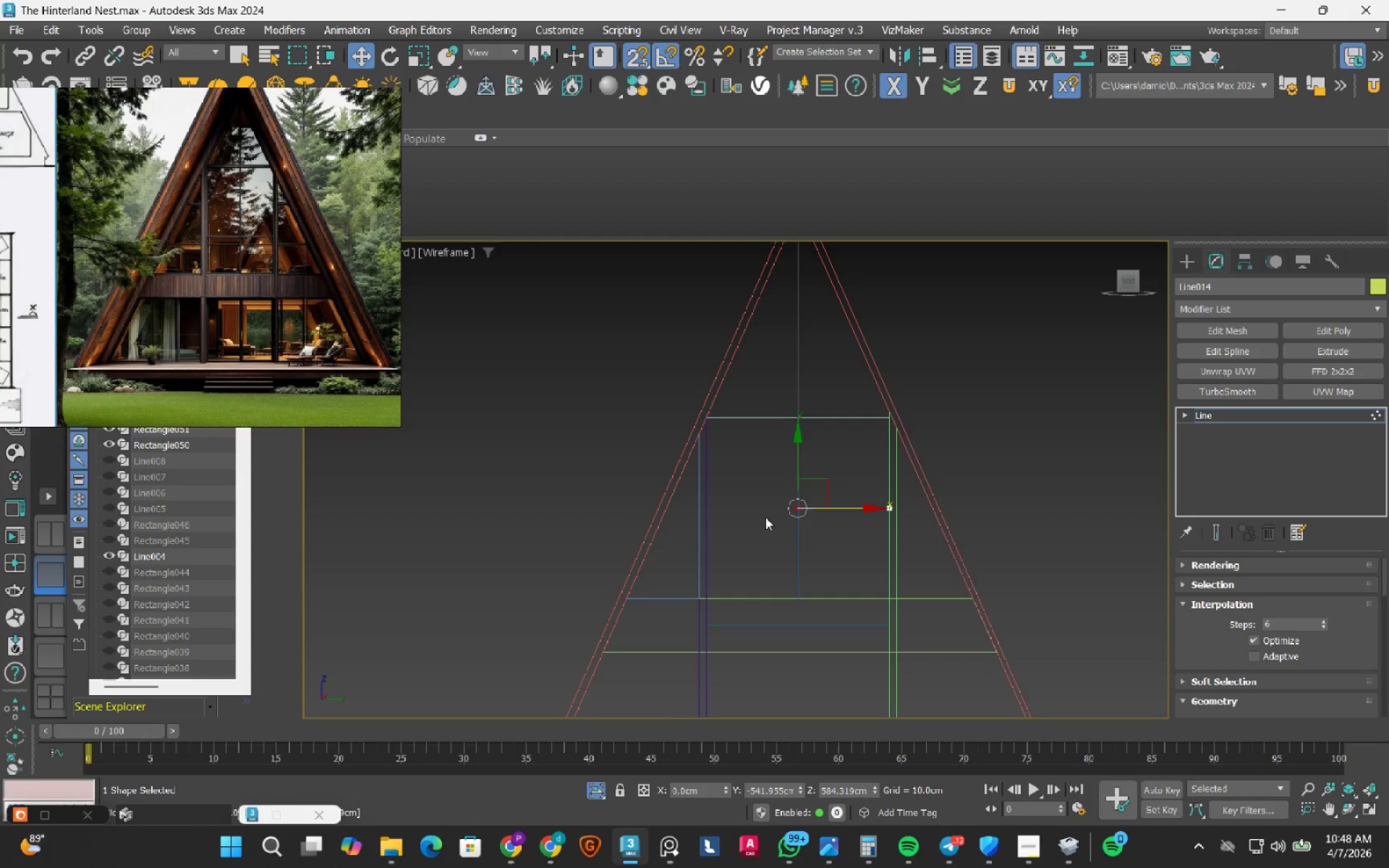 
scroll: coordinate [789, 509], scroll_direction: up, amount: 1.0
 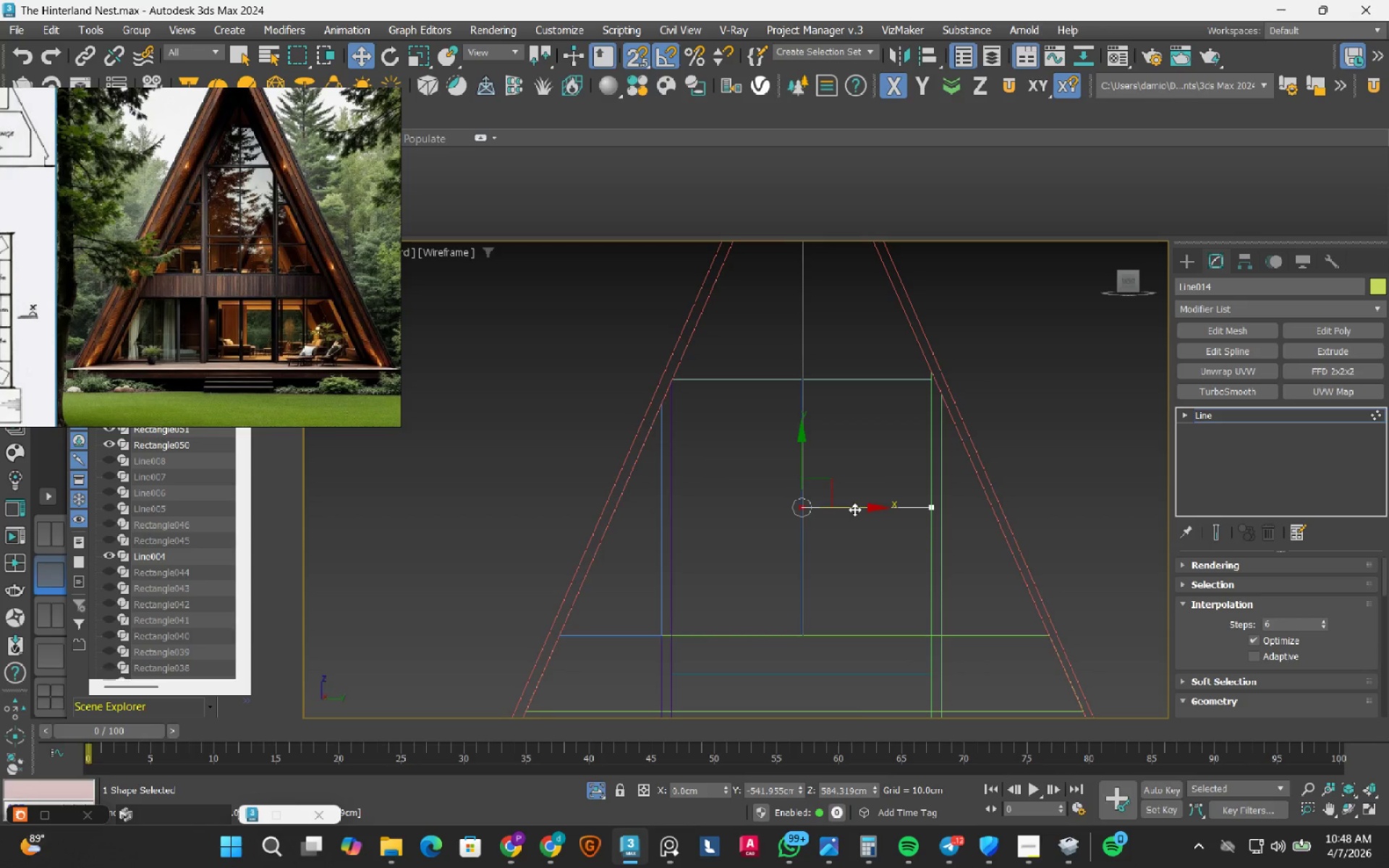 
left_click_drag(start_coordinate=[853, 509], to_coordinate=[687, 505])
 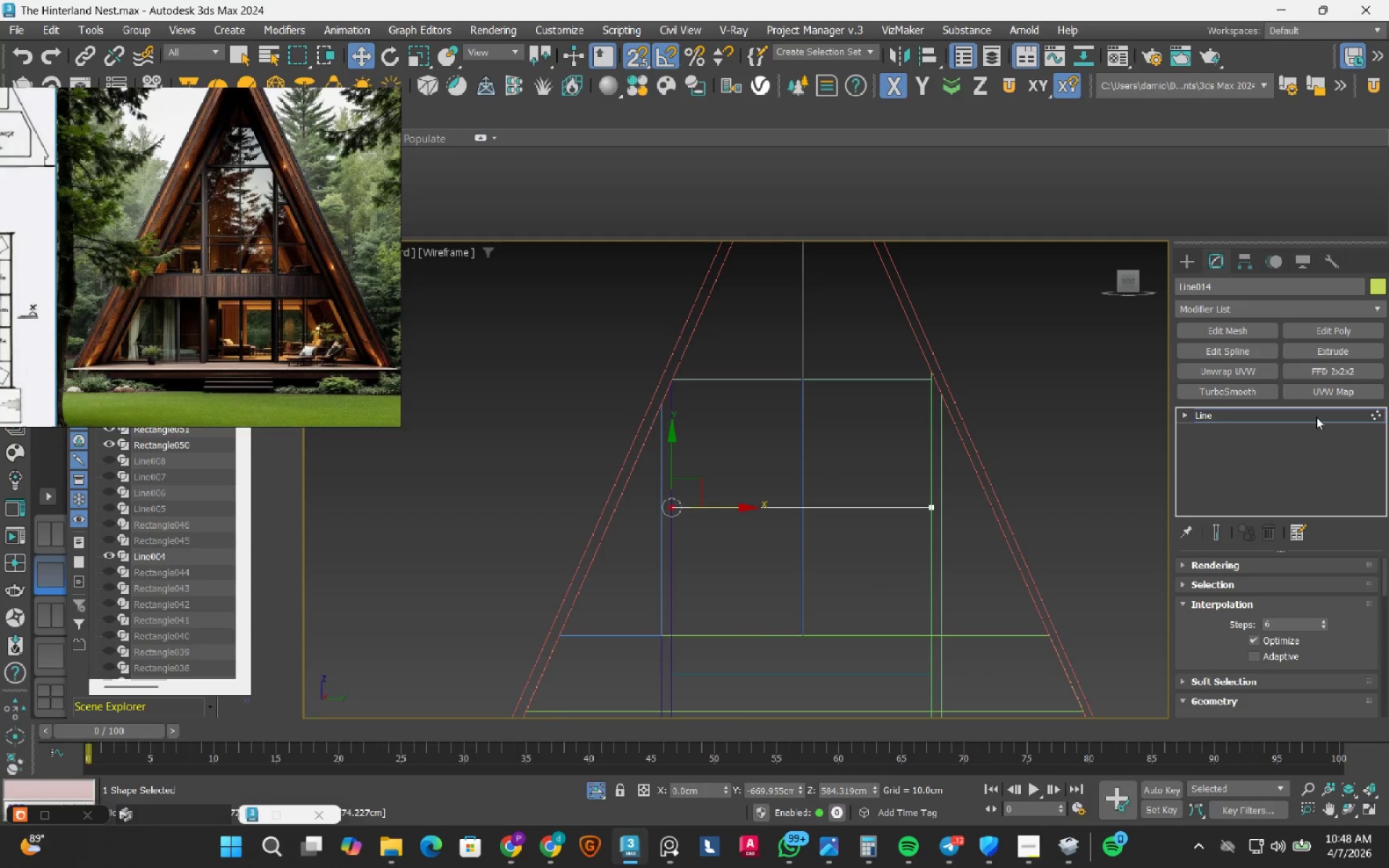 
left_click_drag(start_coordinate=[1375, 409], to_coordinate=[1365, 411])
 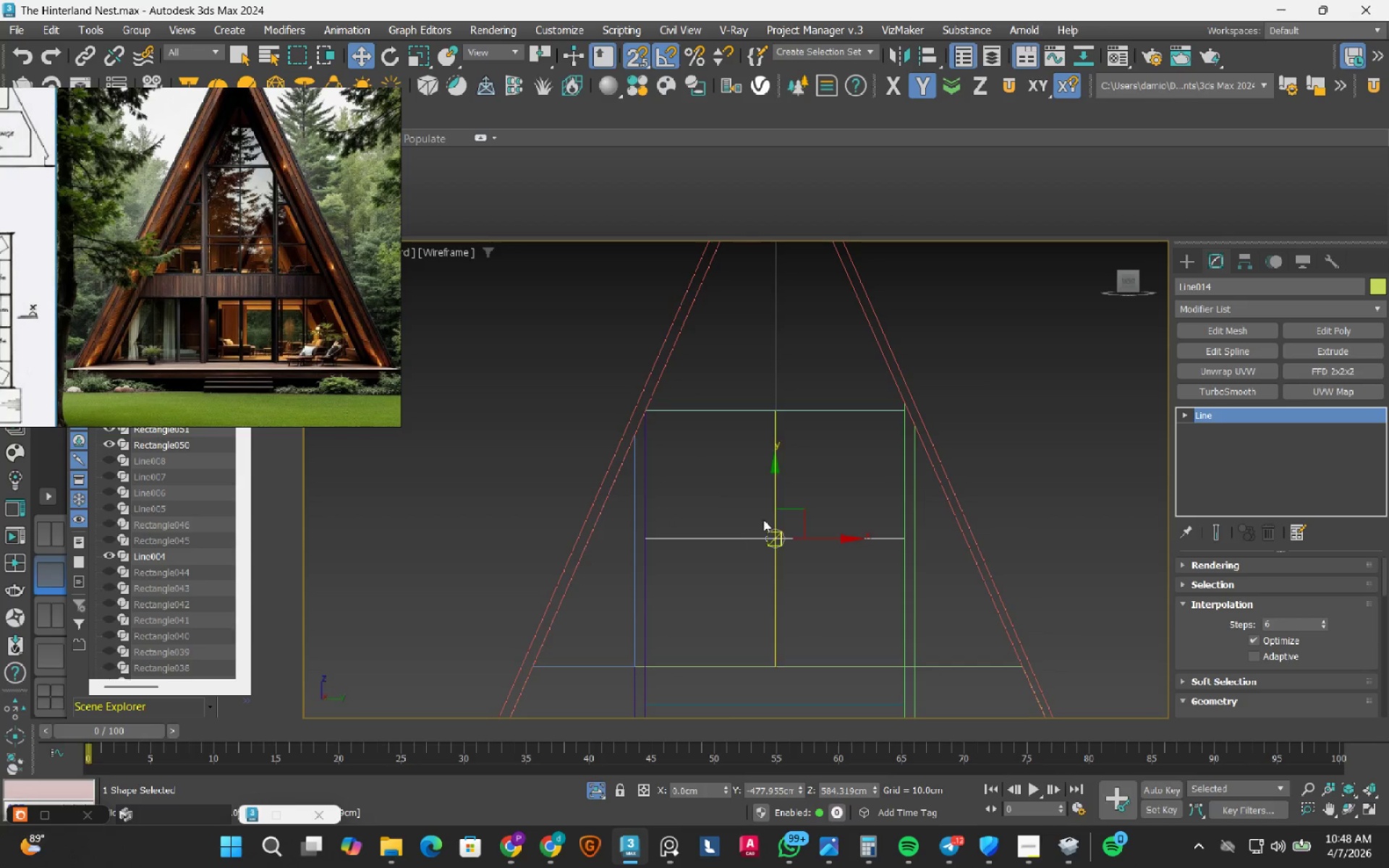 
scroll: coordinate [803, 478], scroll_direction: down, amount: 2.0
 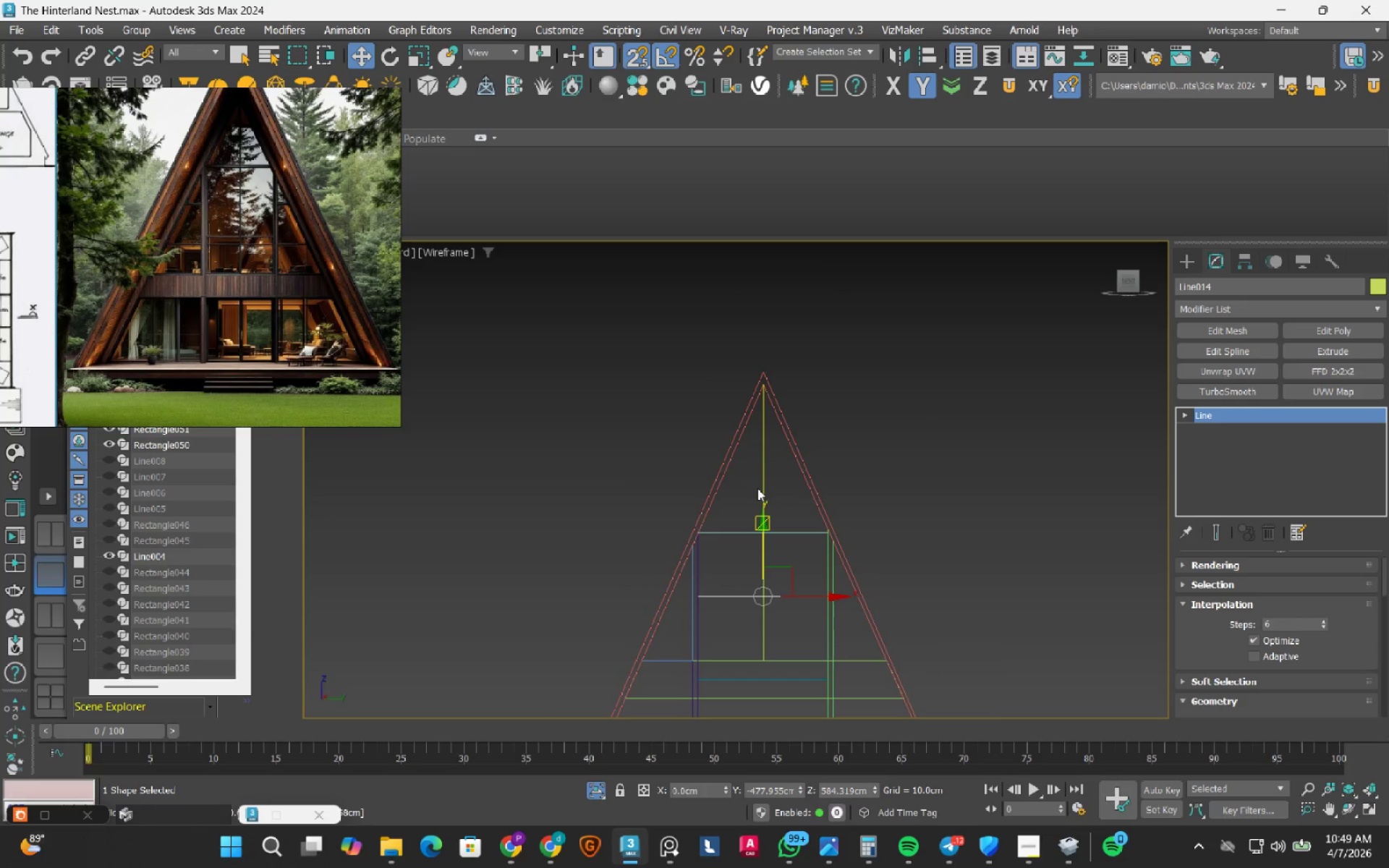 
scroll: coordinate [263, 140], scroll_direction: up, amount: 3.0
 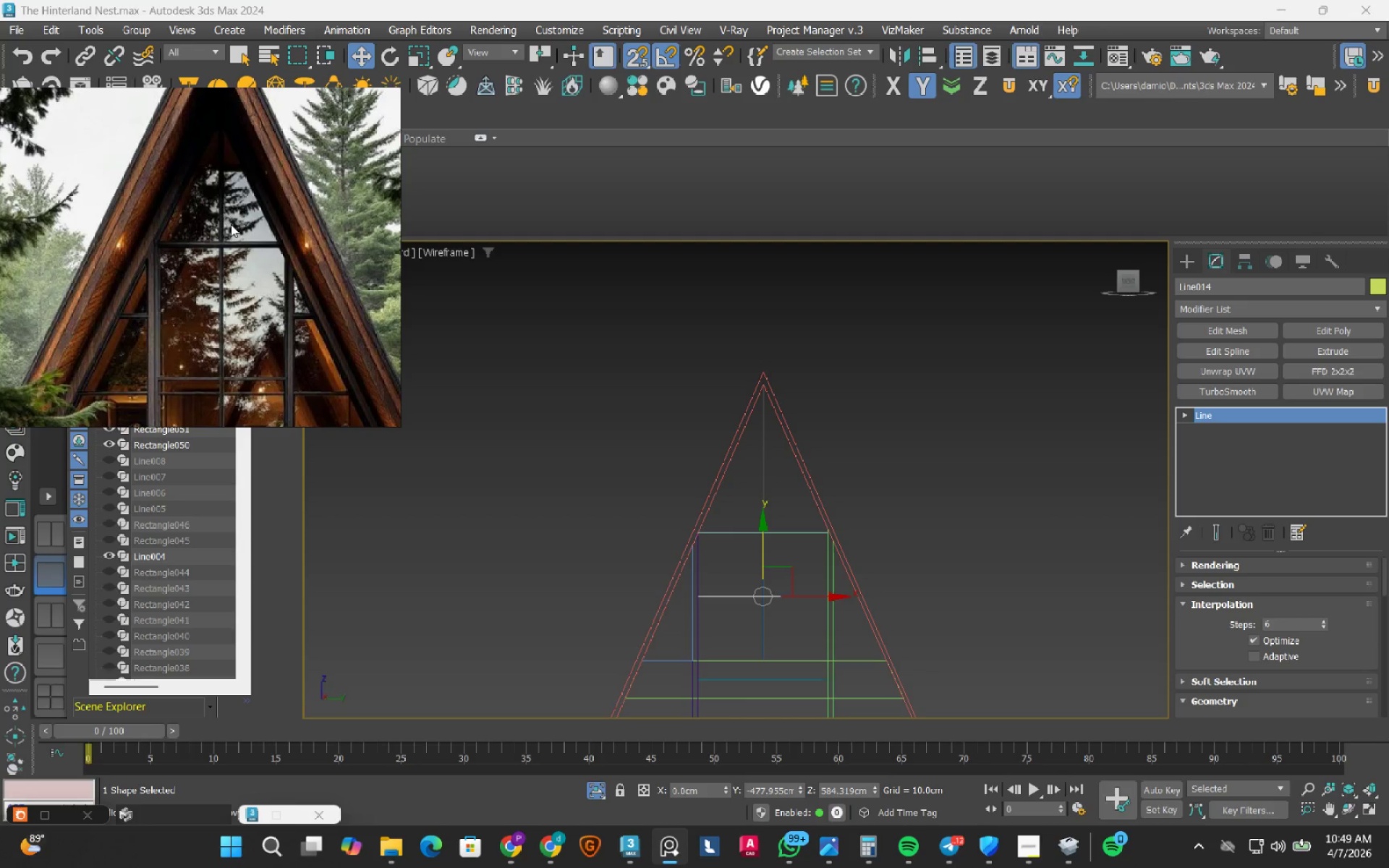 
wait(8.89)
 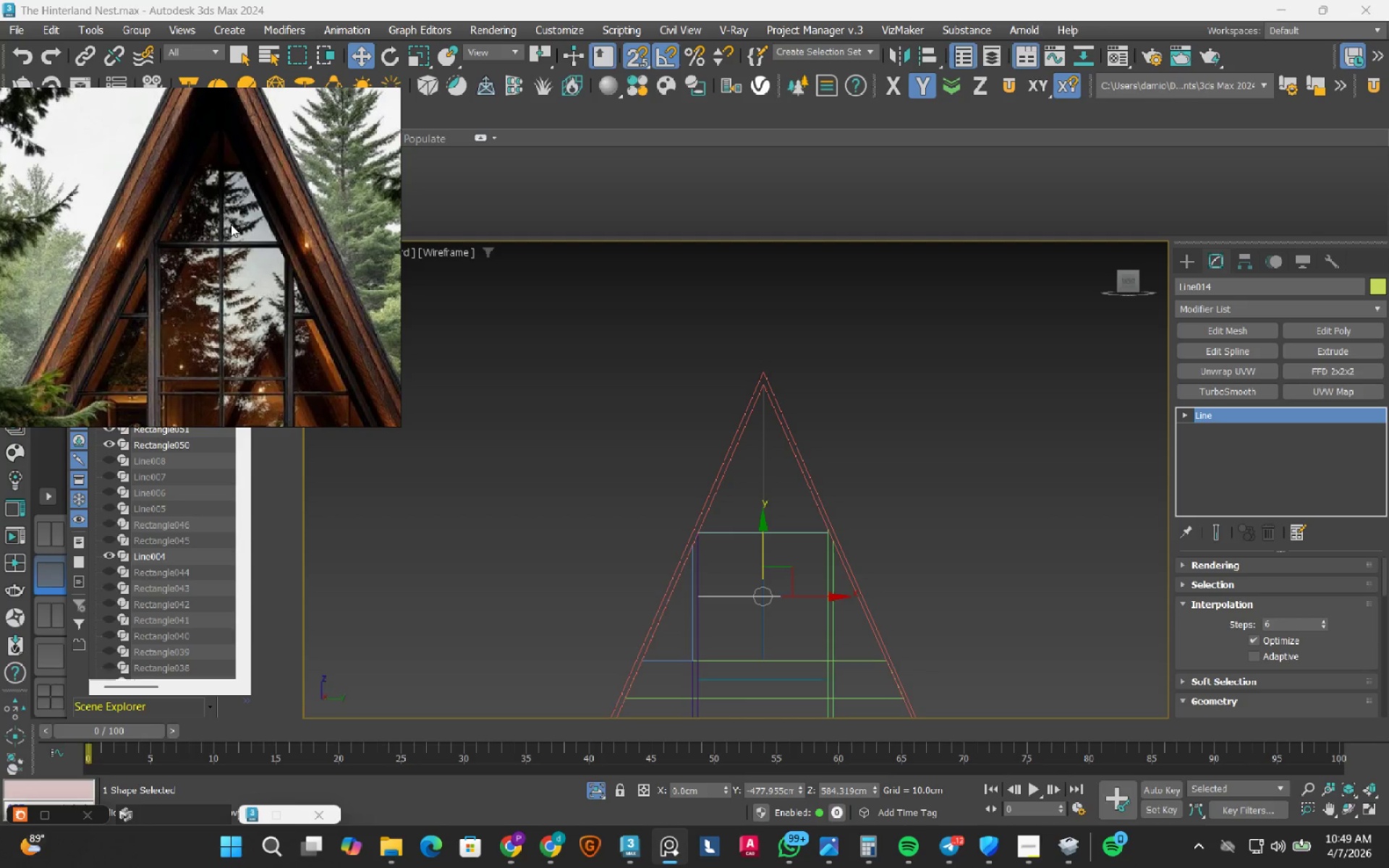 
left_click([958, 791])
 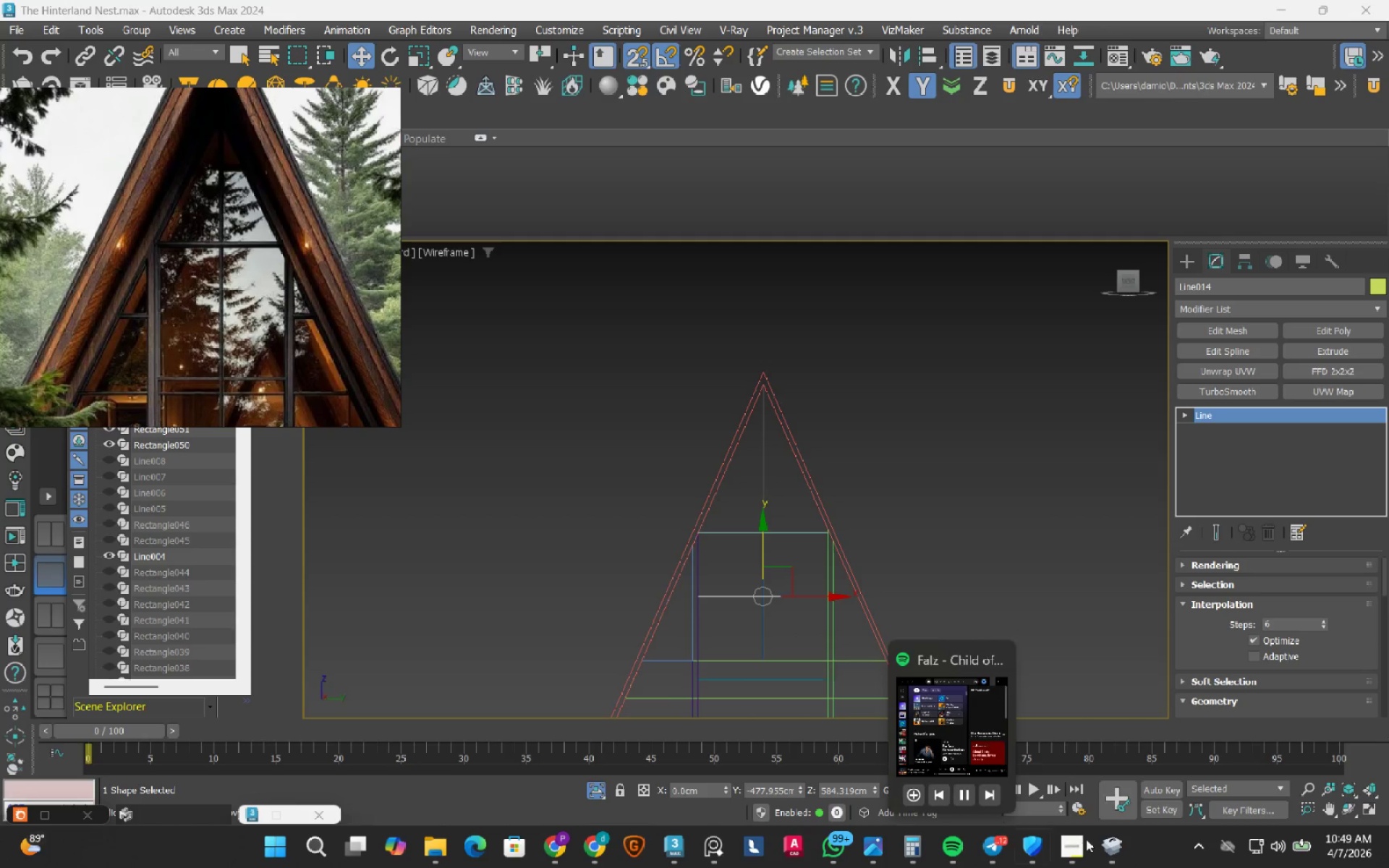 
left_click([1114, 851])
 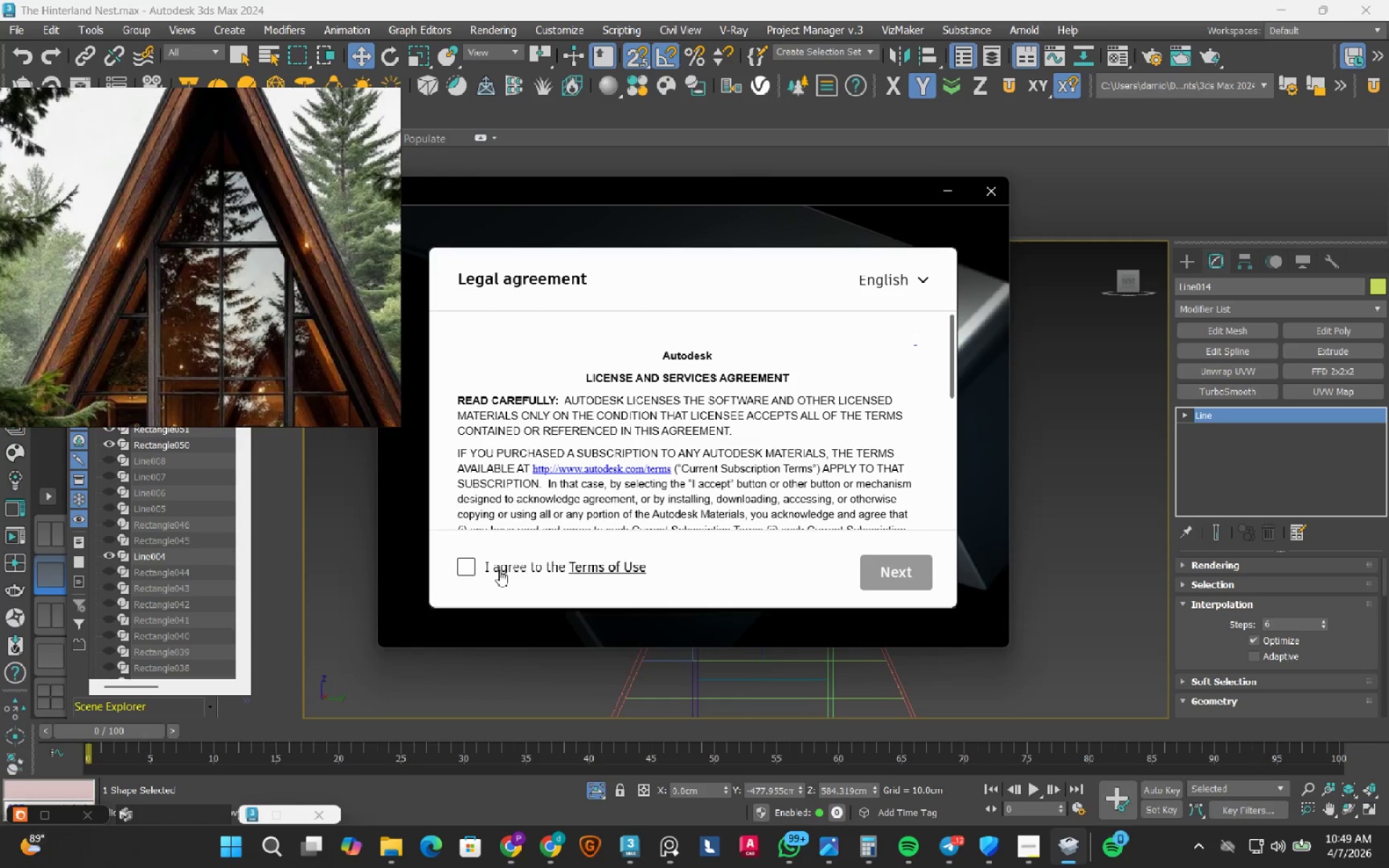 
left_click([467, 567])
 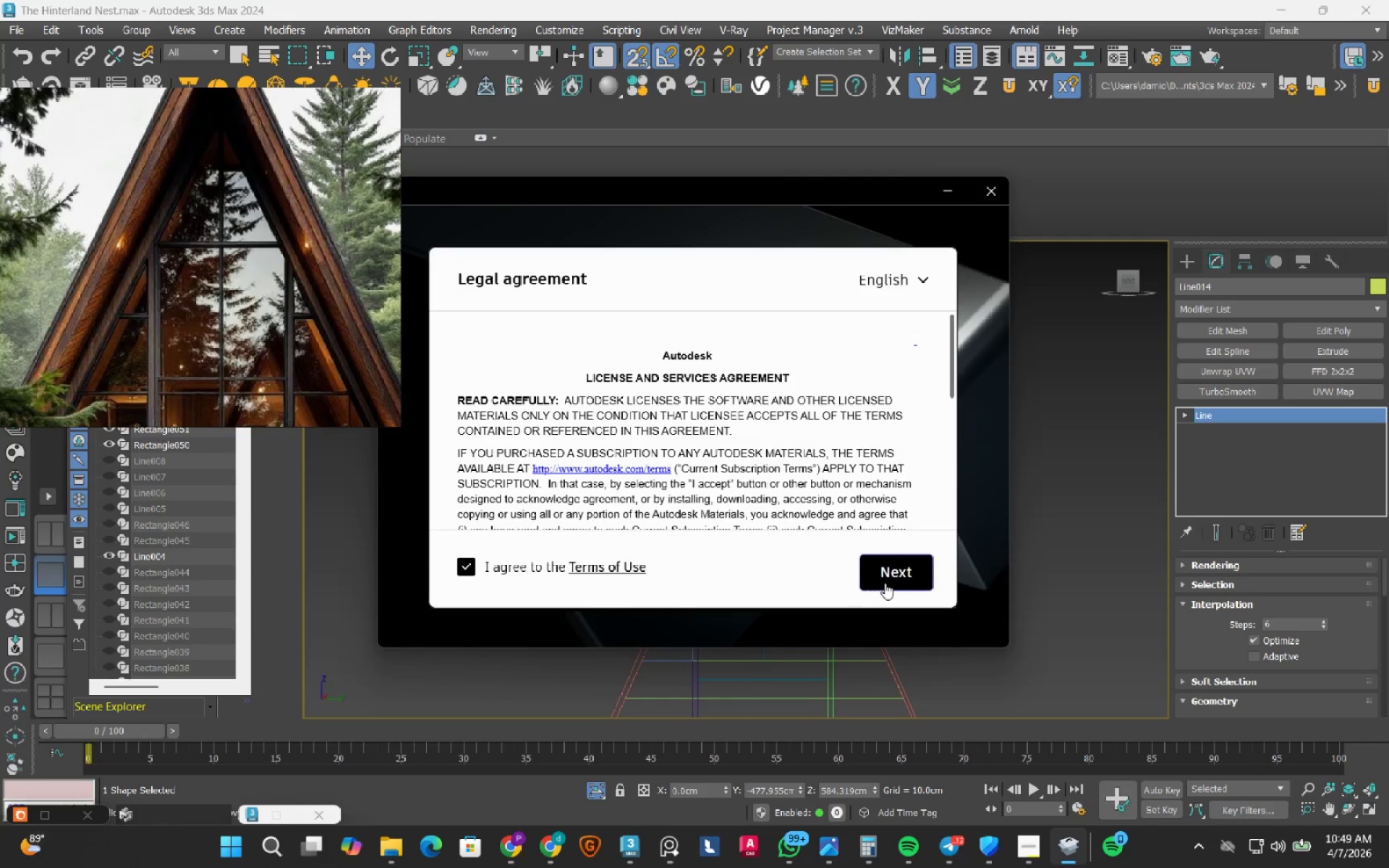 
left_click([897, 584])
 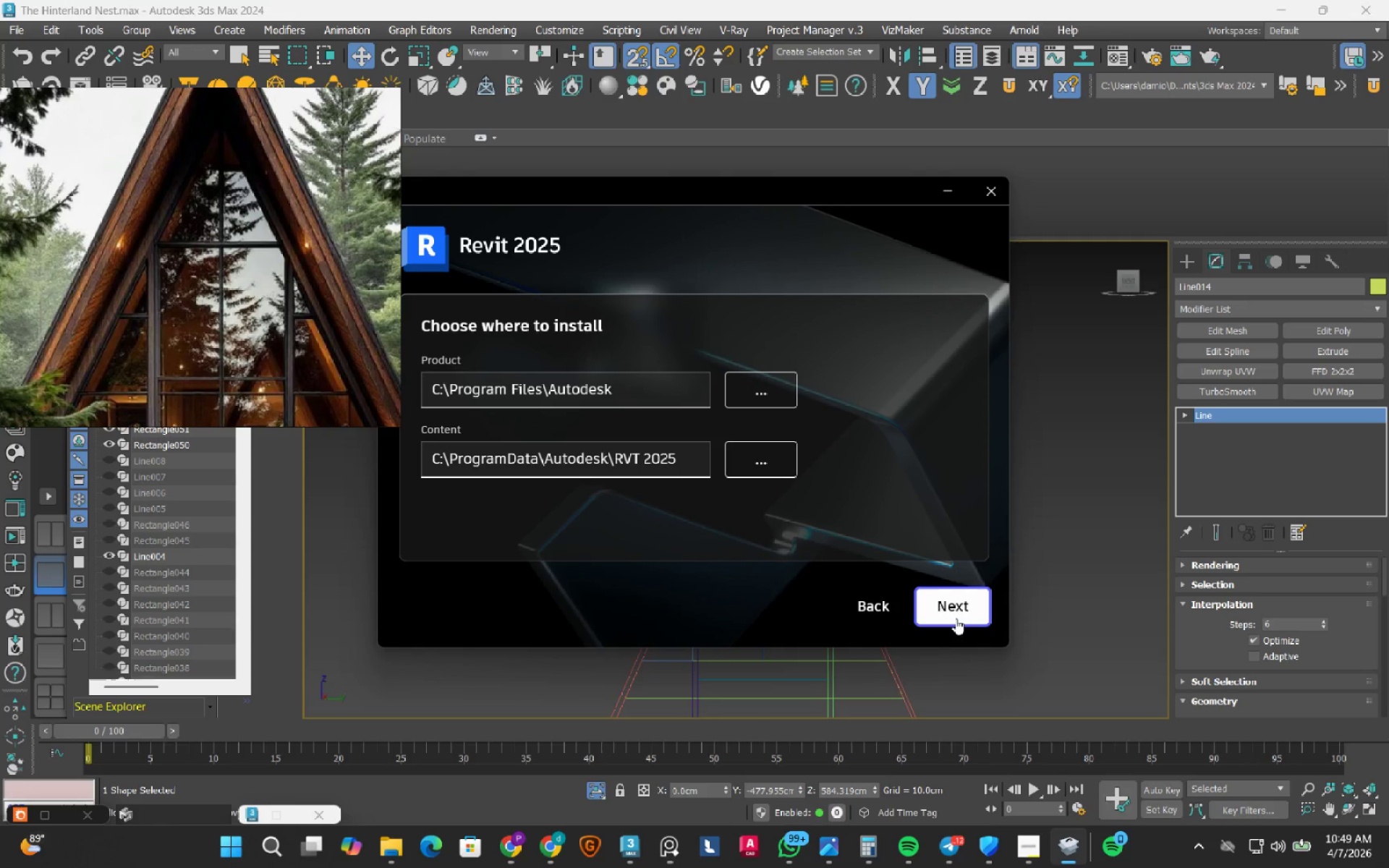 
left_click([954, 610])
 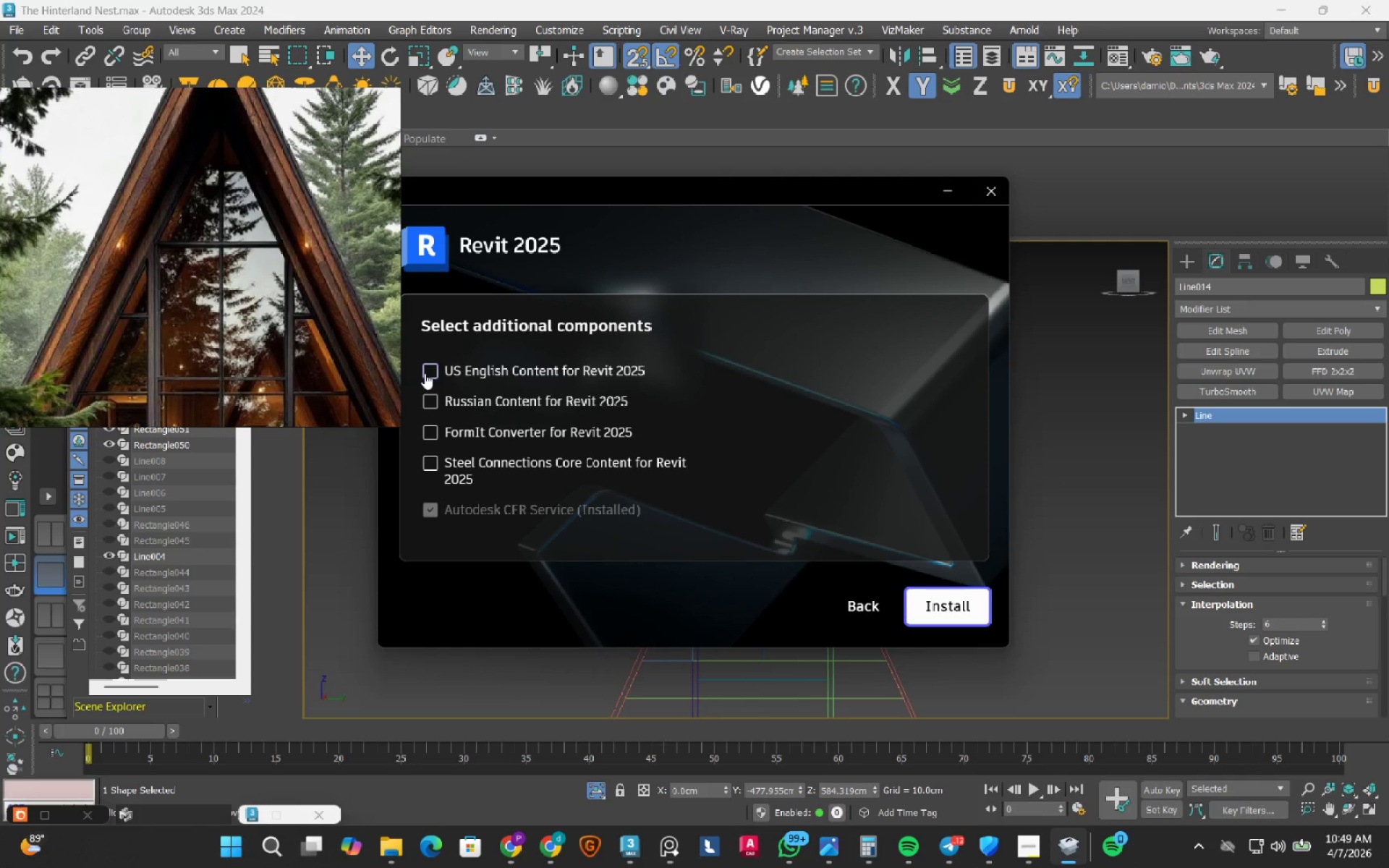 
left_click([425, 373])
 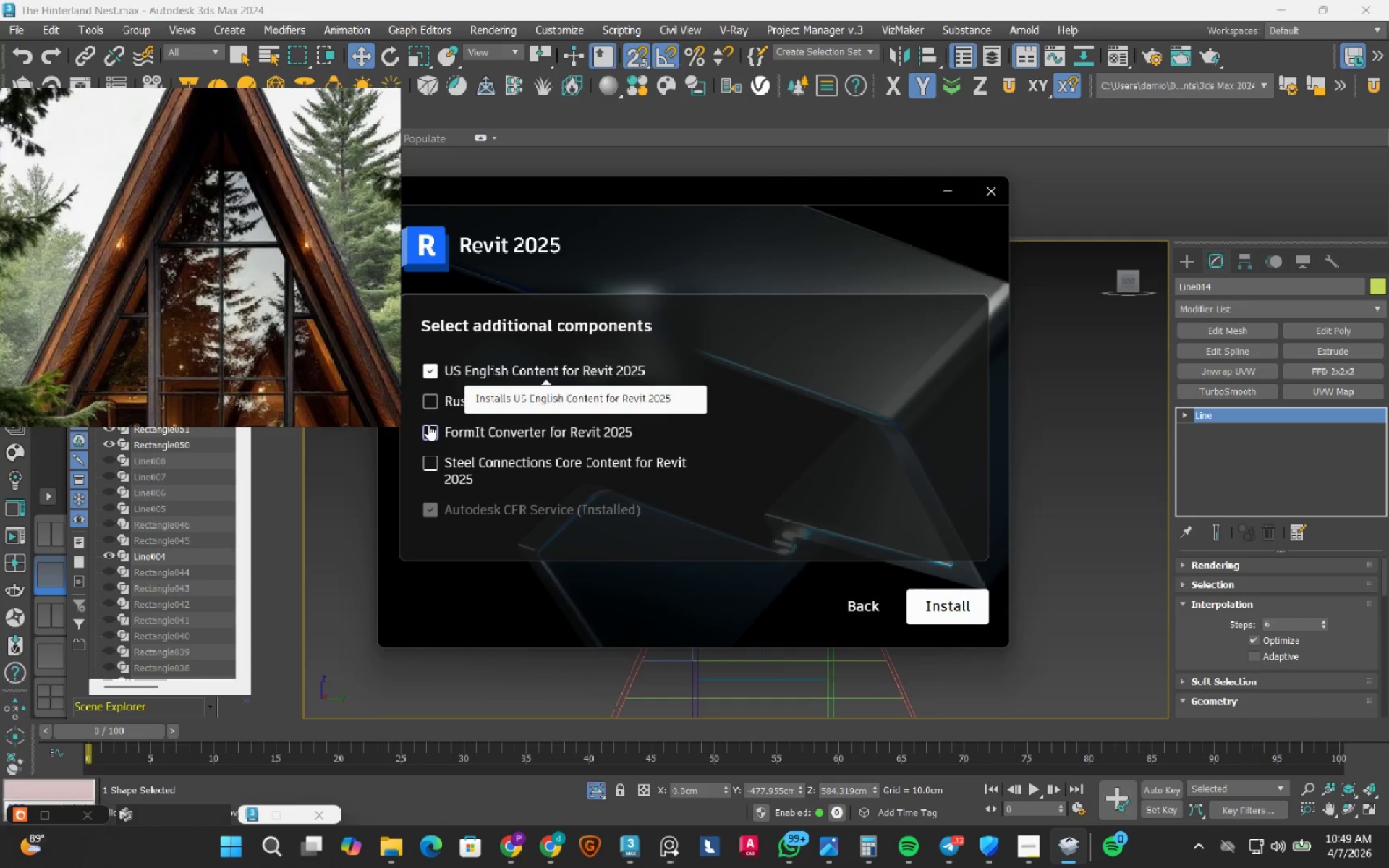 
left_click([428, 425])
 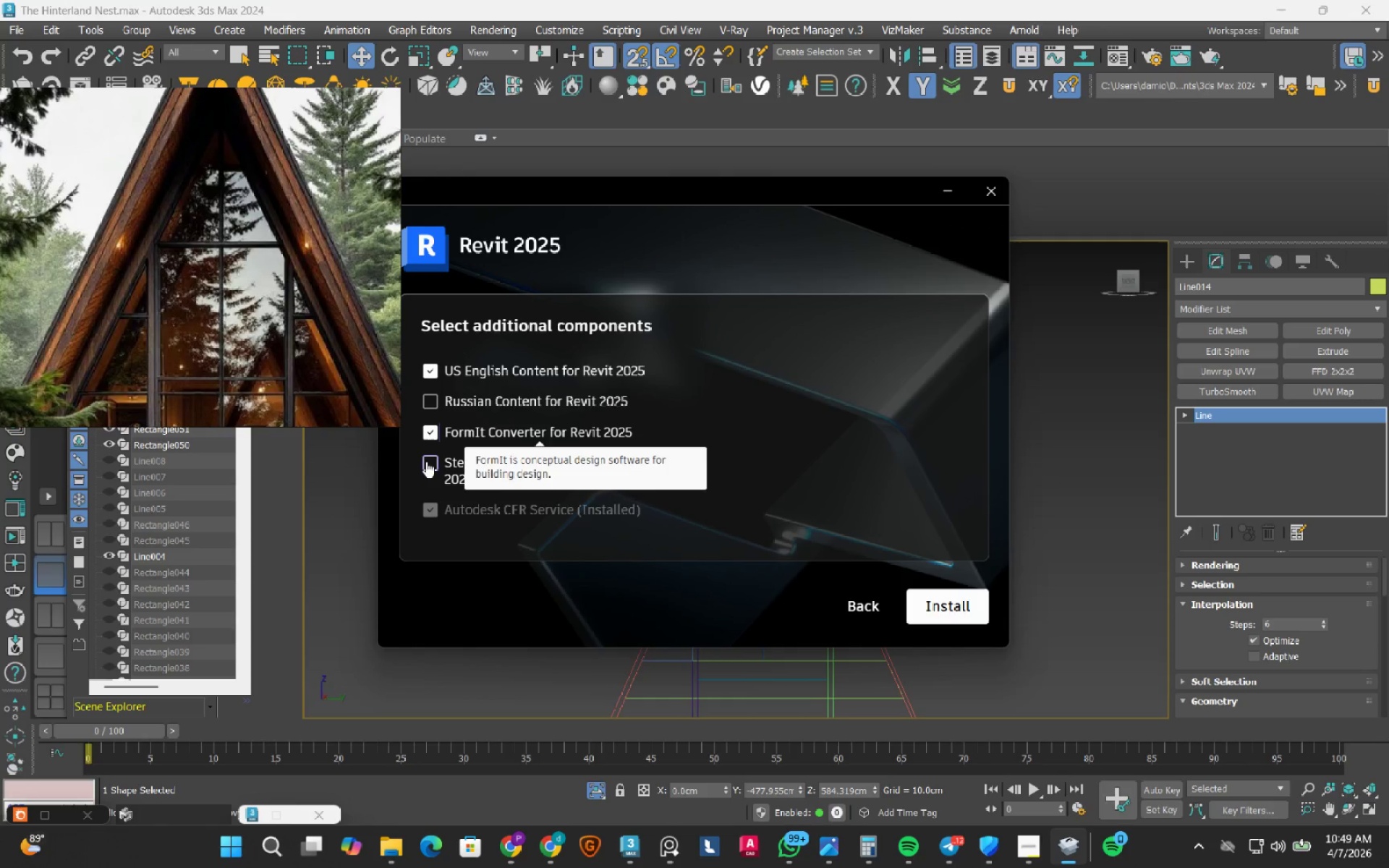 
left_click([426, 461])
 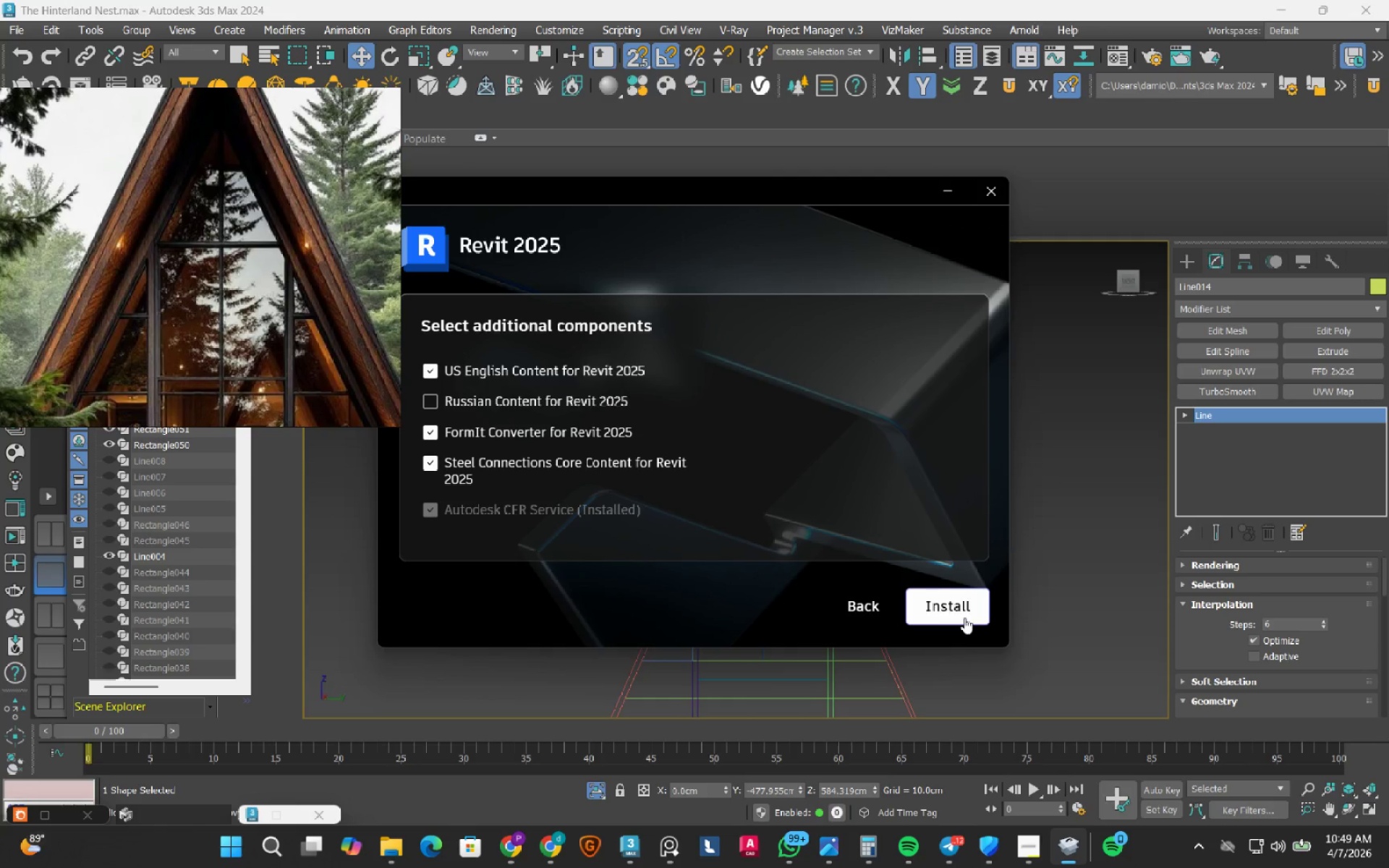 
left_click([964, 611])
 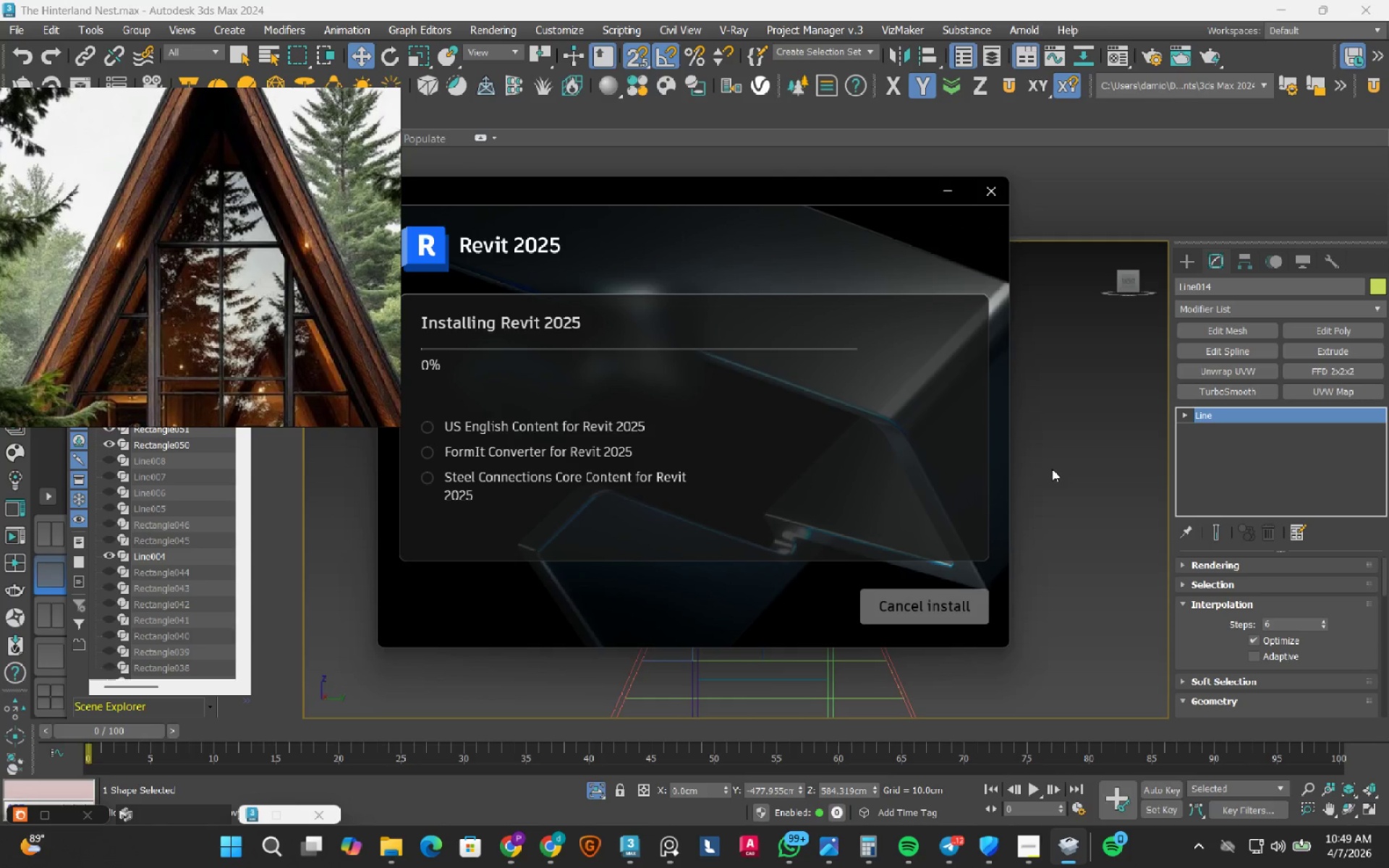 
middle_click([1052, 469])
 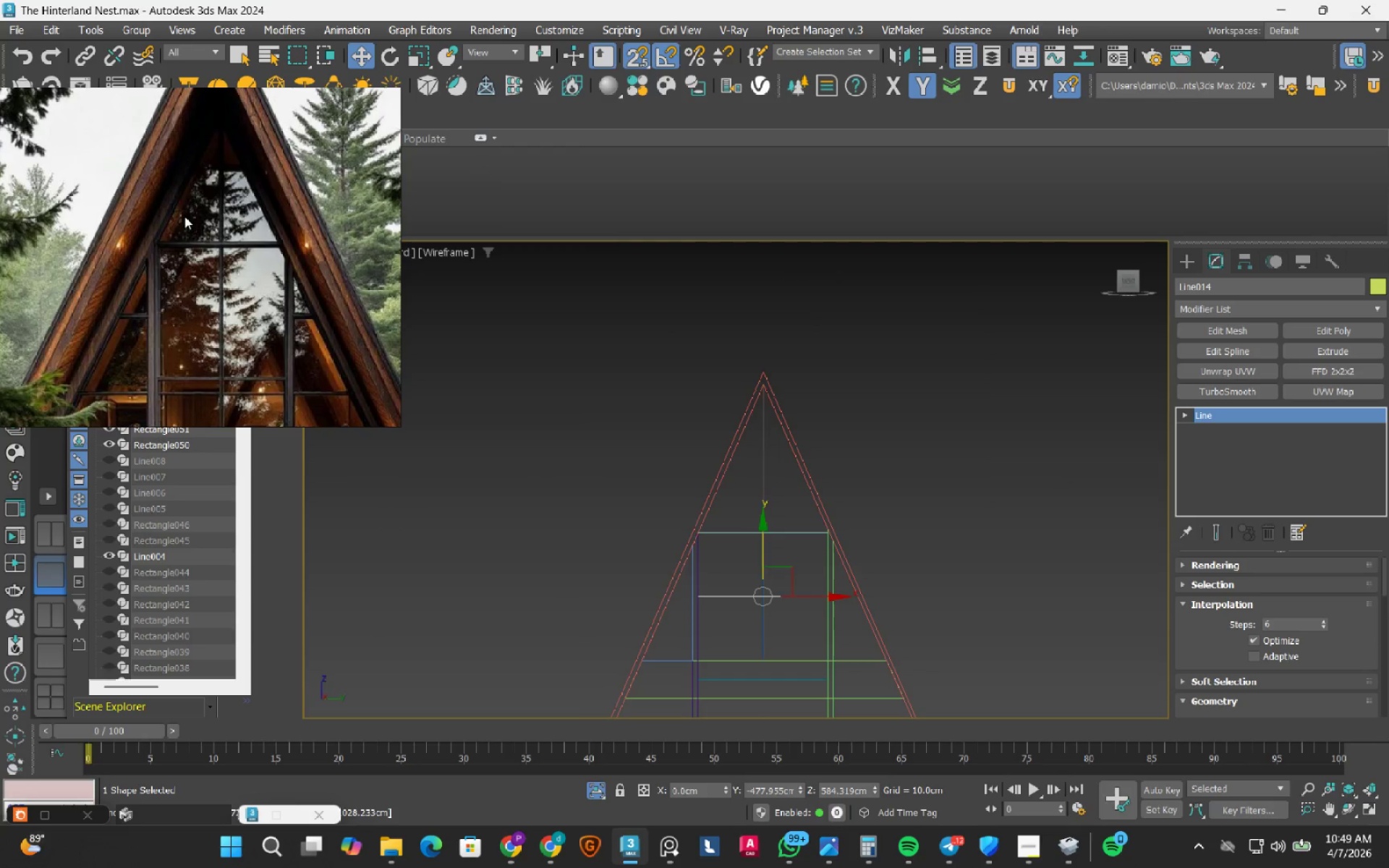 
scroll: coordinate [792, 452], scroll_direction: down, amount: 3.0
 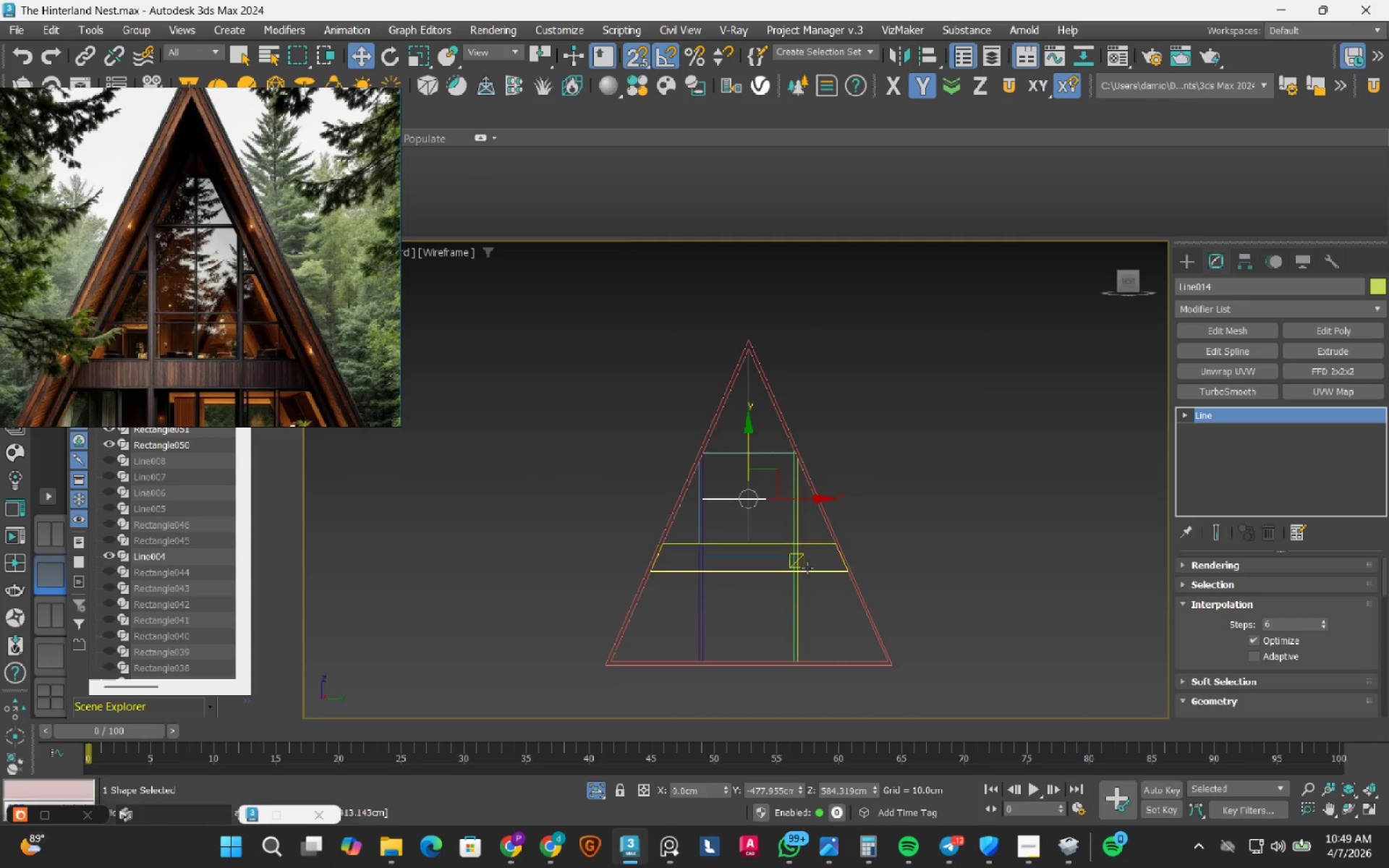 
scroll: coordinate [566, 412], scroll_direction: up, amount: 5.0
 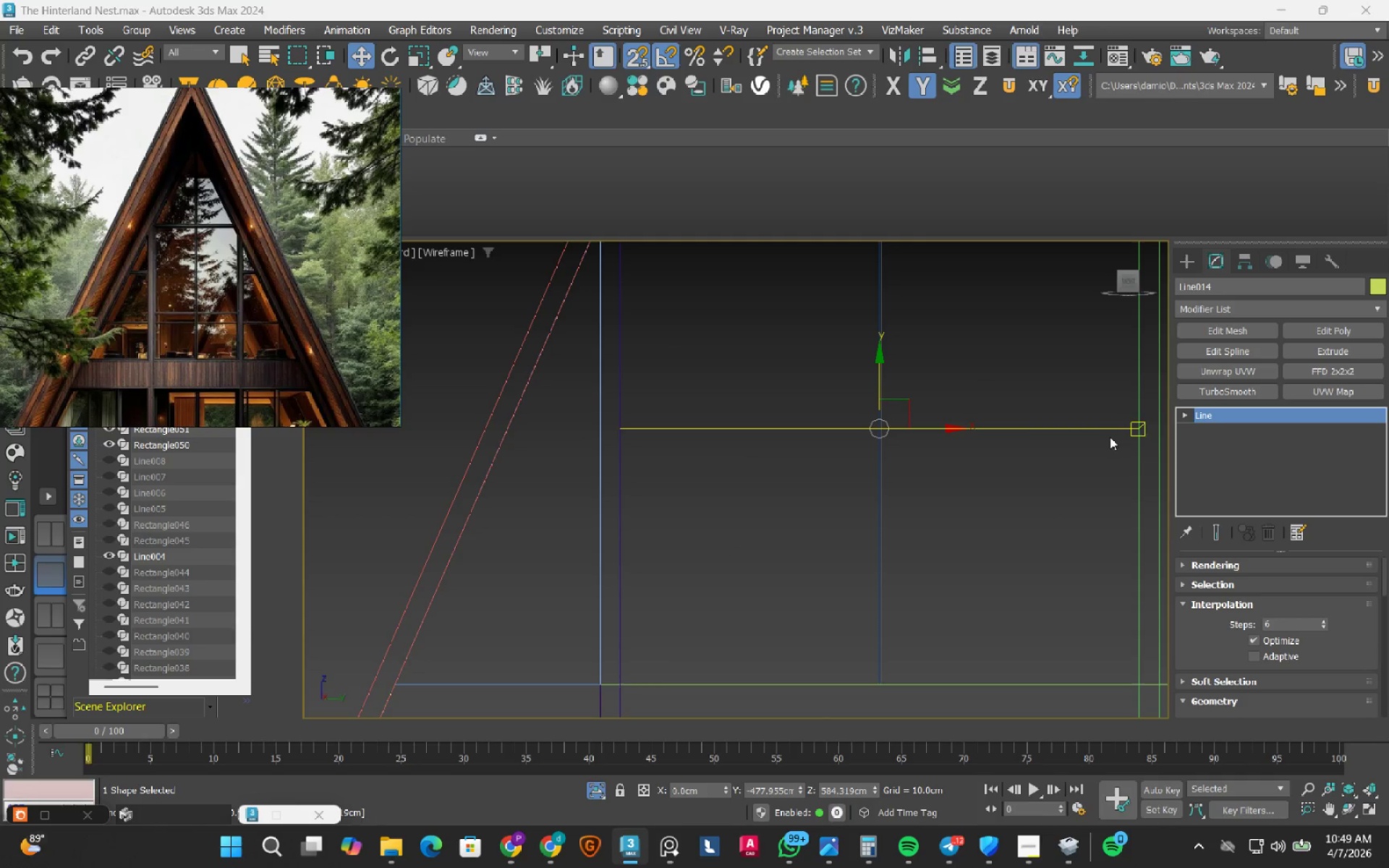 
wait(6.07)
 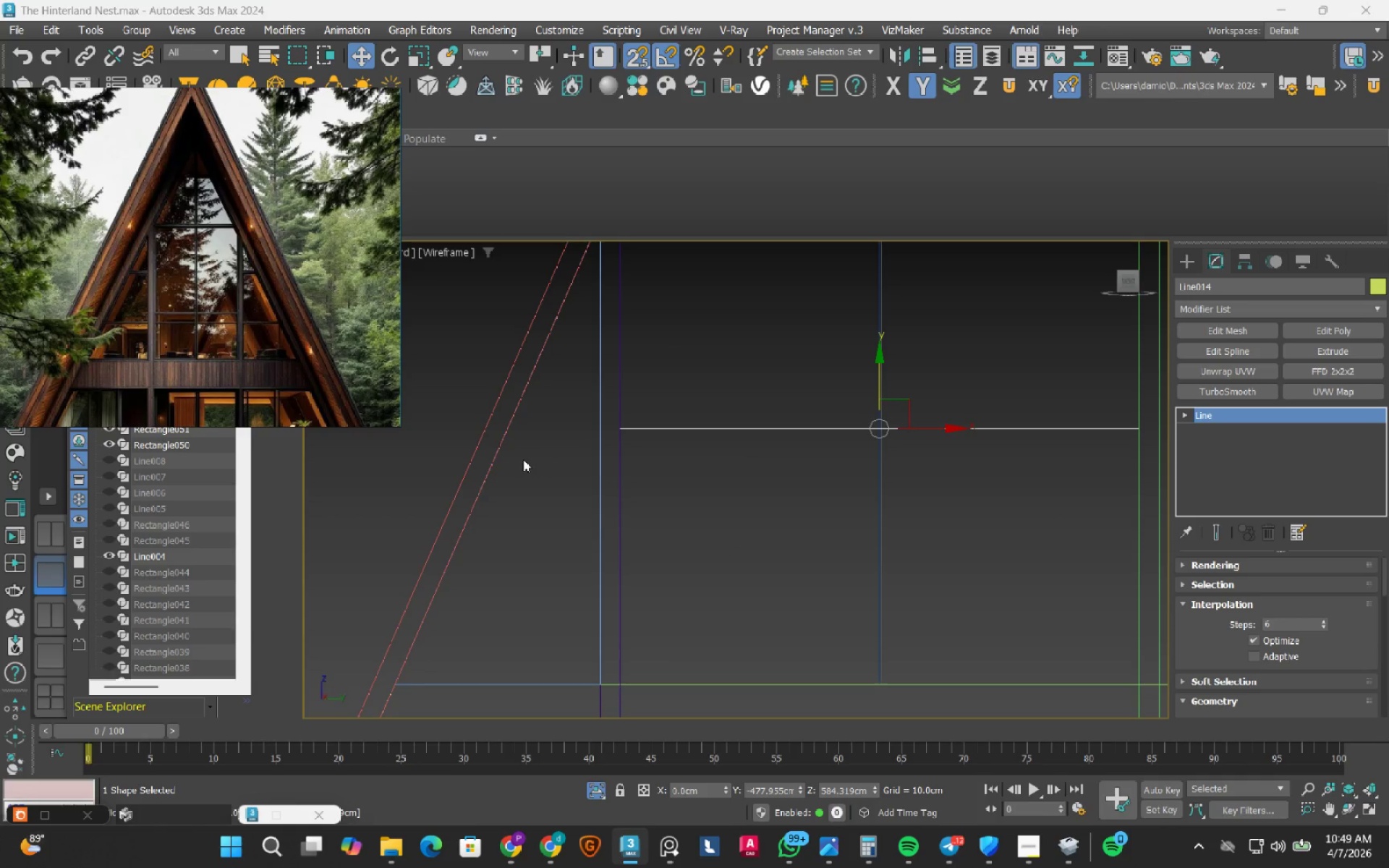 
left_click_drag(start_coordinate=[1237, 407], to_coordinate=[1231, 405])
 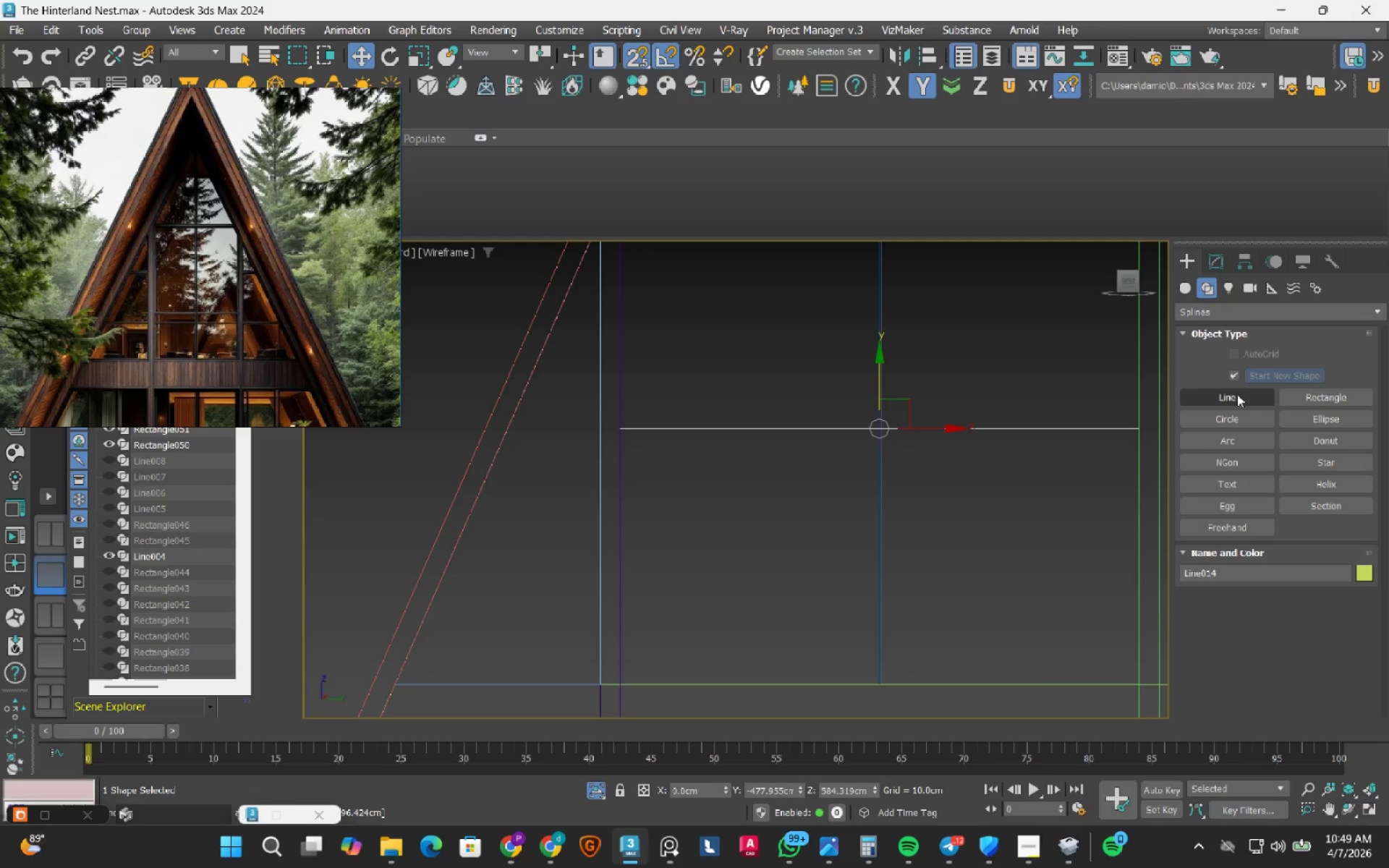 
left_click([1231, 399])
 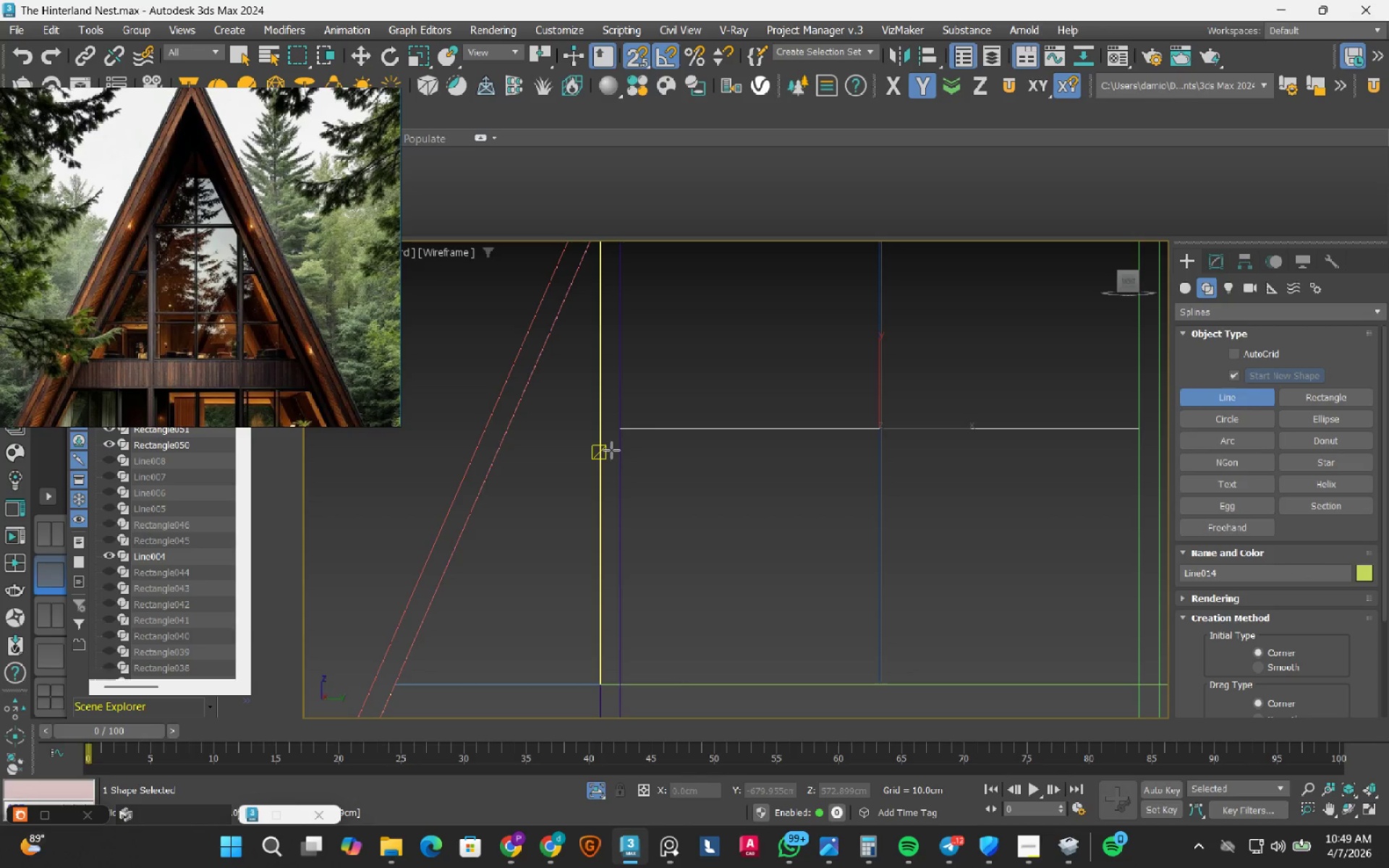 
left_click_drag(start_coordinate=[610, 450], to_coordinate=[601, 450])
 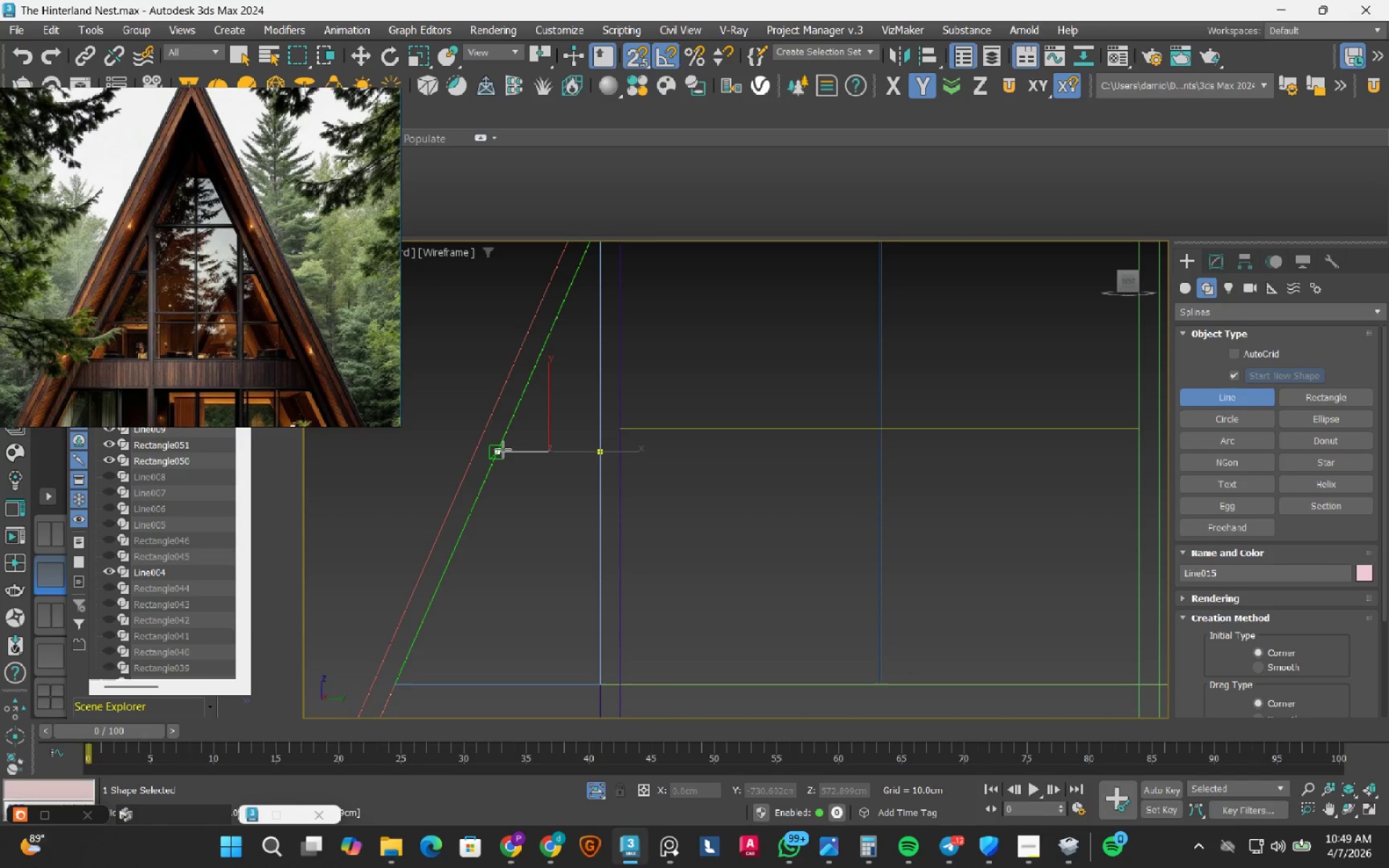 
hold_key(key=ShiftLeft, duration=1.22)
 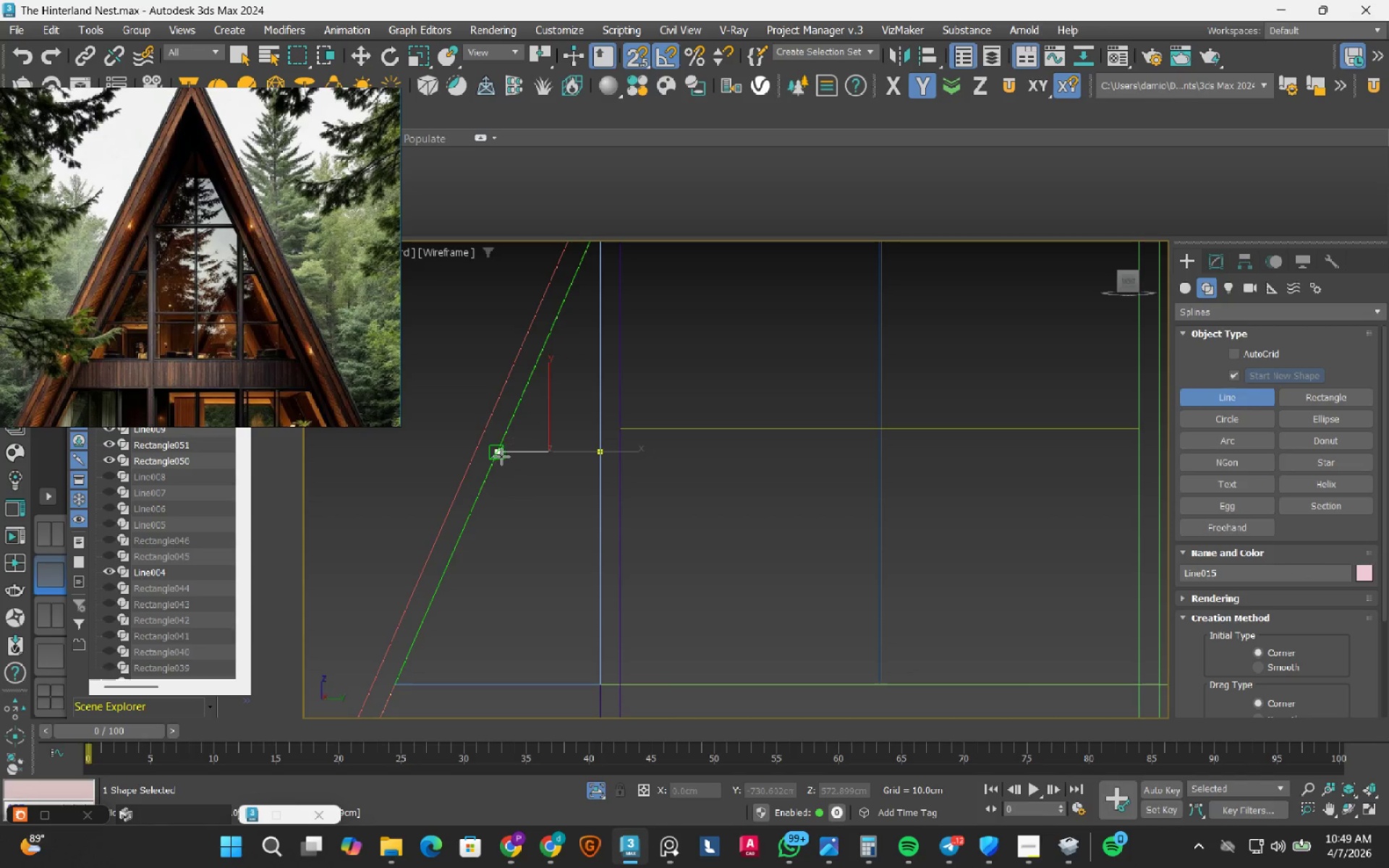 
left_click([500, 456])
 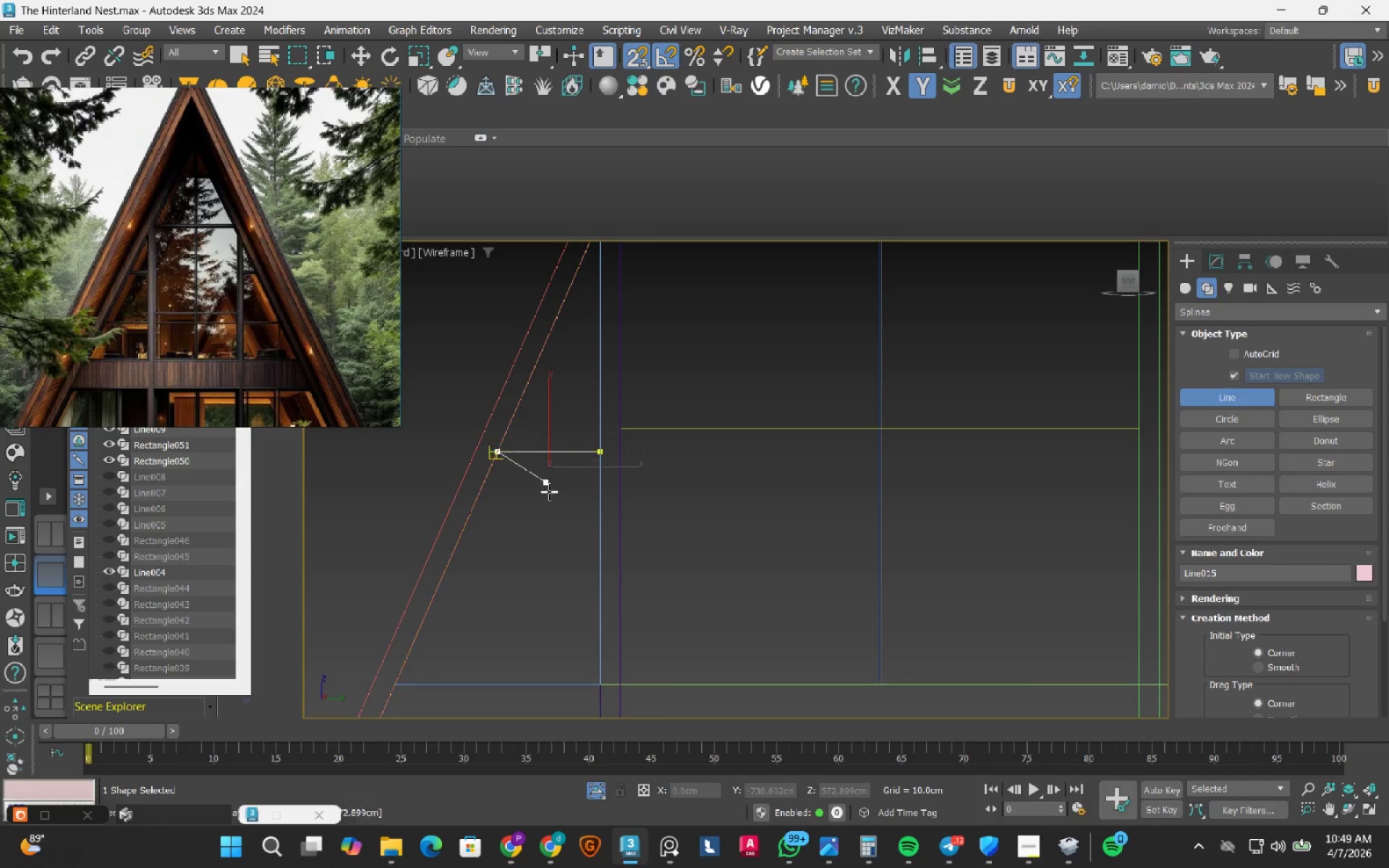 
key(Escape)
 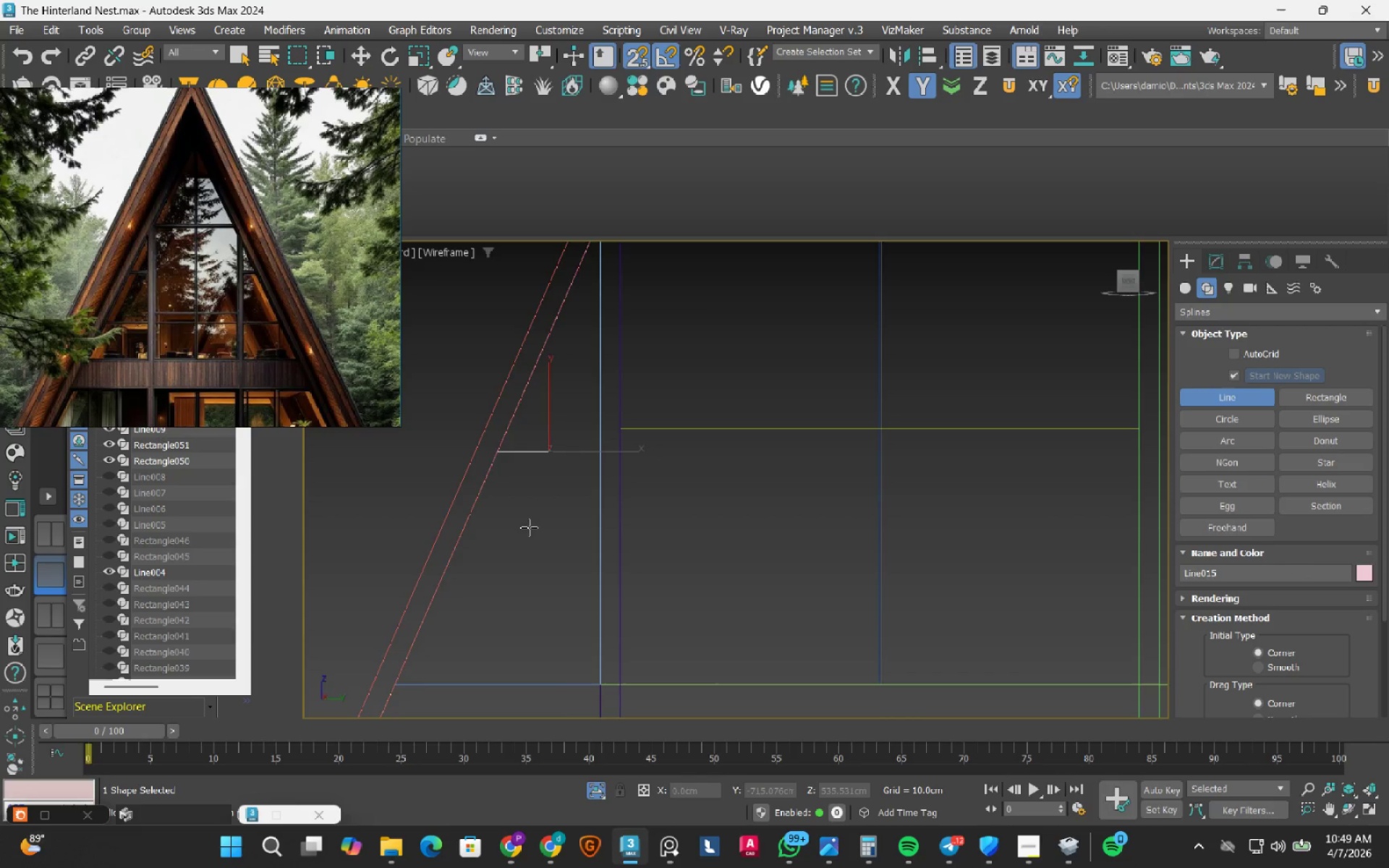 
scroll: coordinate [529, 528], scroll_direction: down, amount: 2.0
 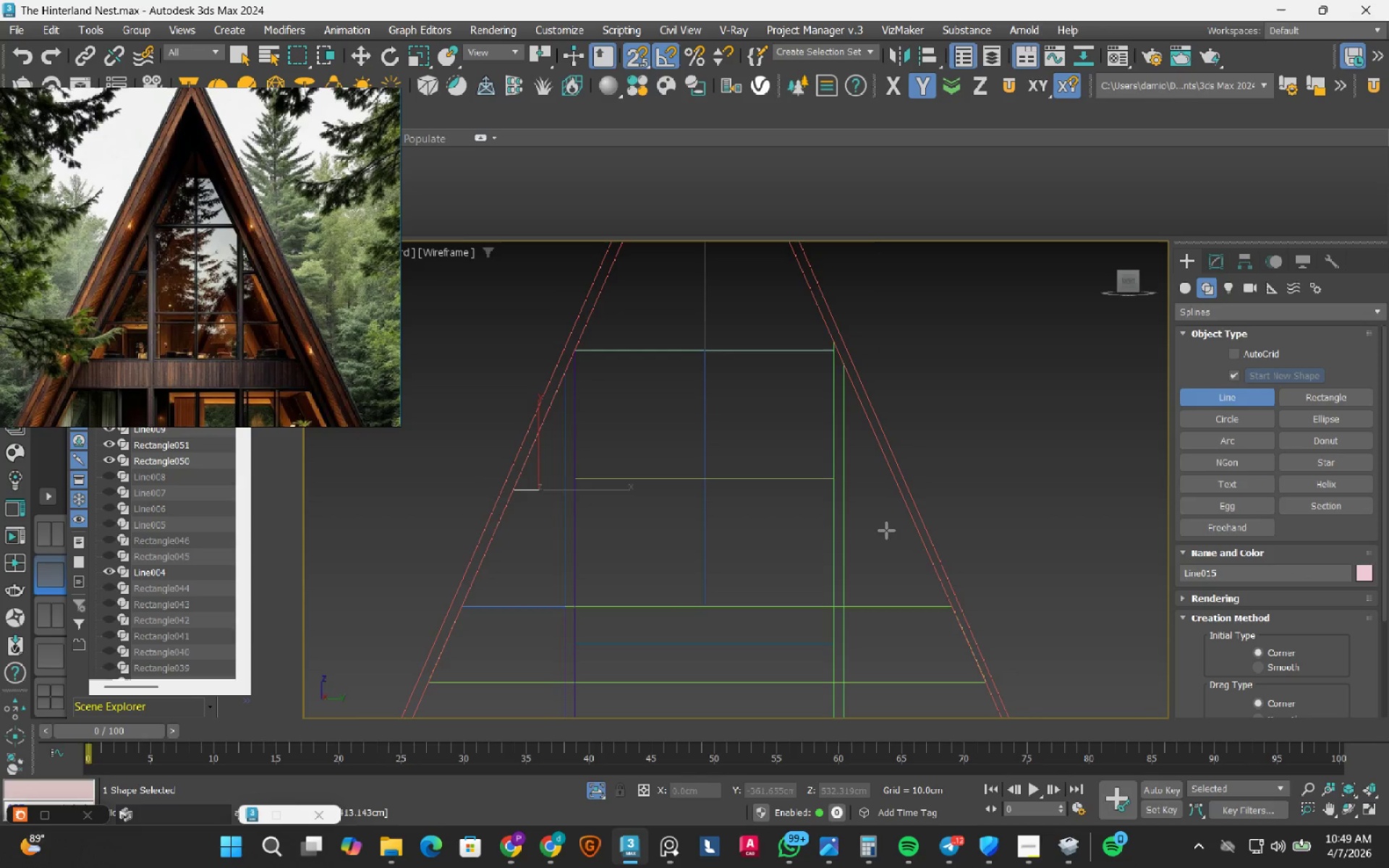 
scroll: coordinate [848, 510], scroll_direction: up, amount: 2.0
 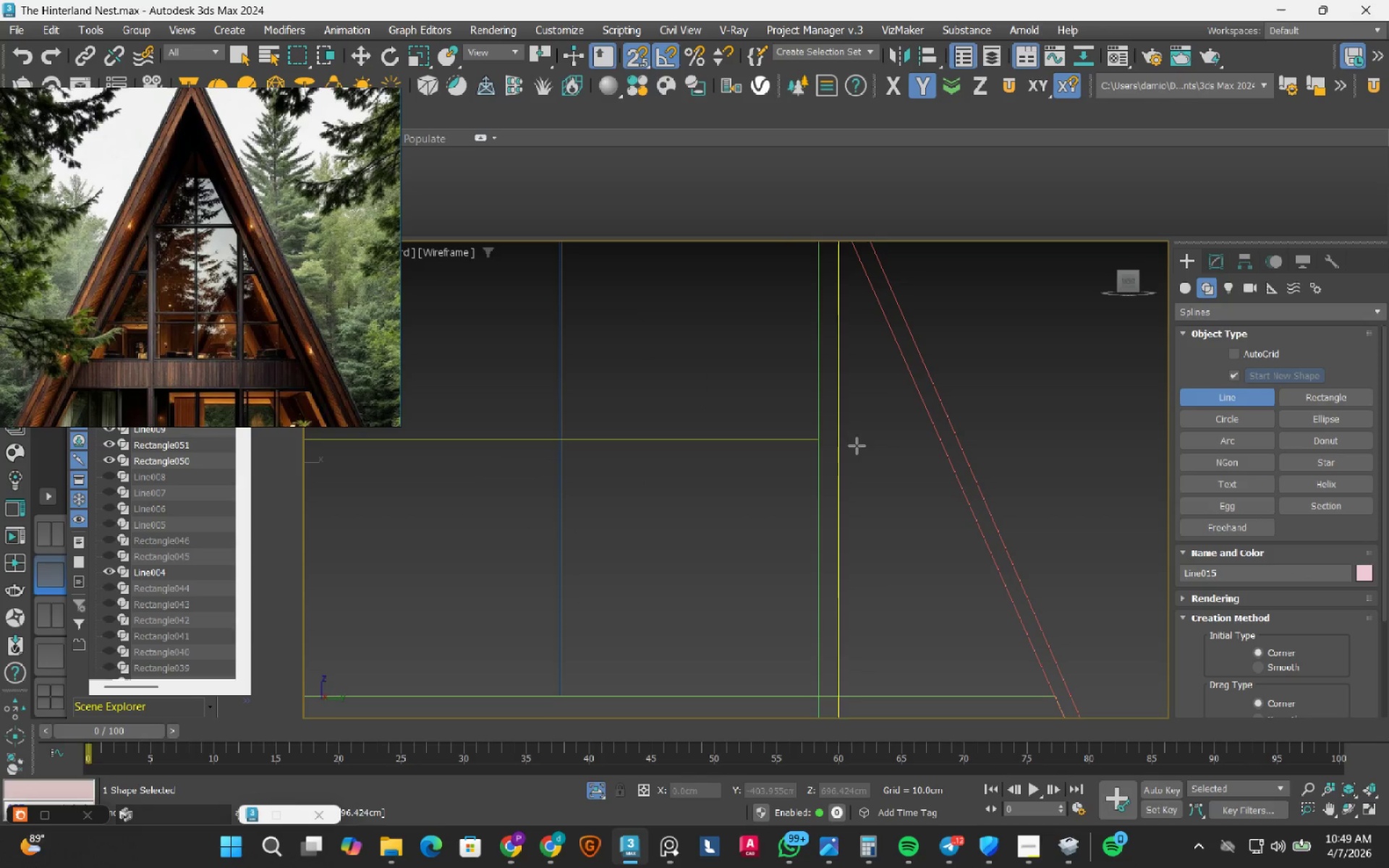 
scroll: coordinate [849, 494], scroll_direction: down, amount: 2.0
 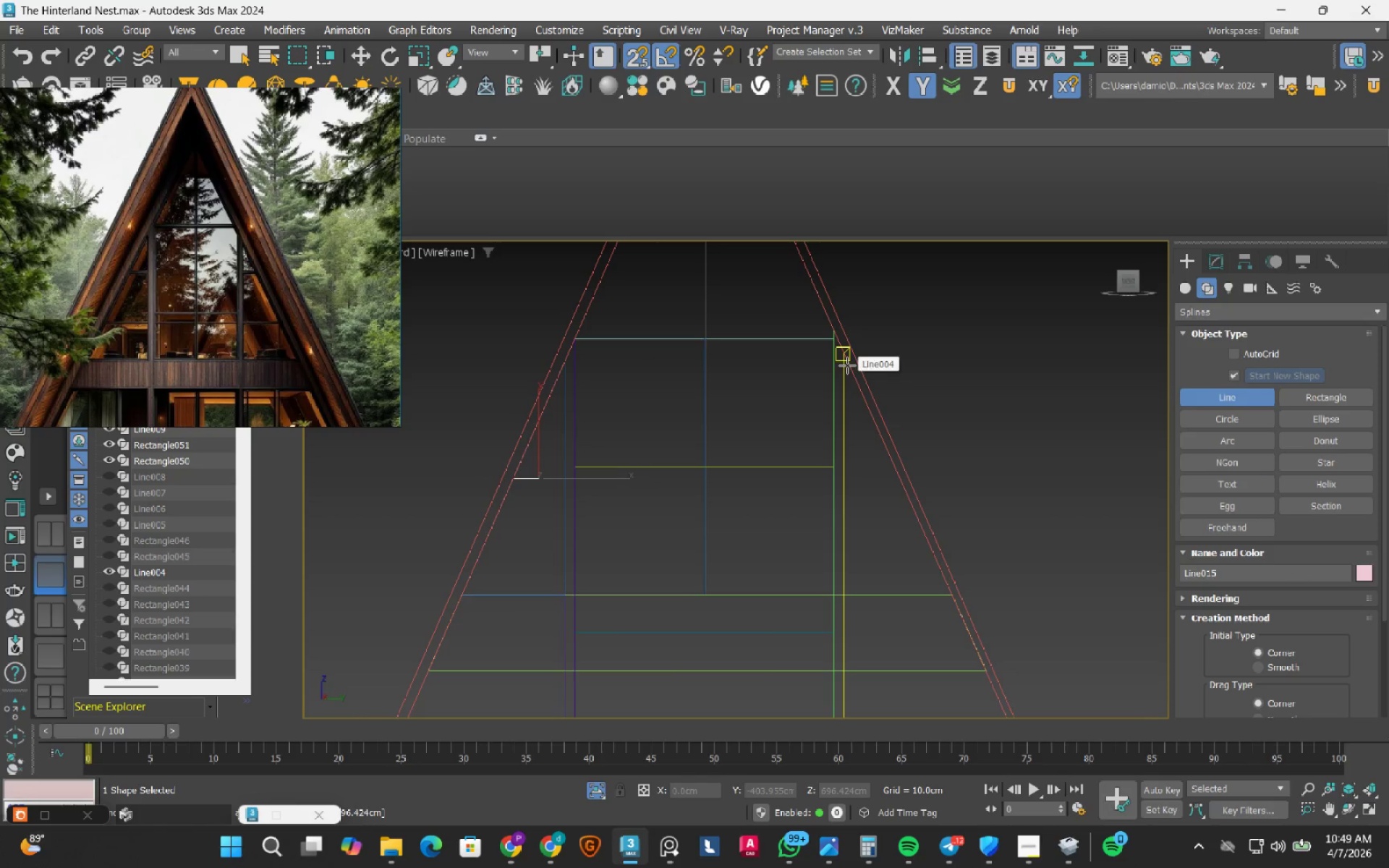 
left_click([847, 365])
 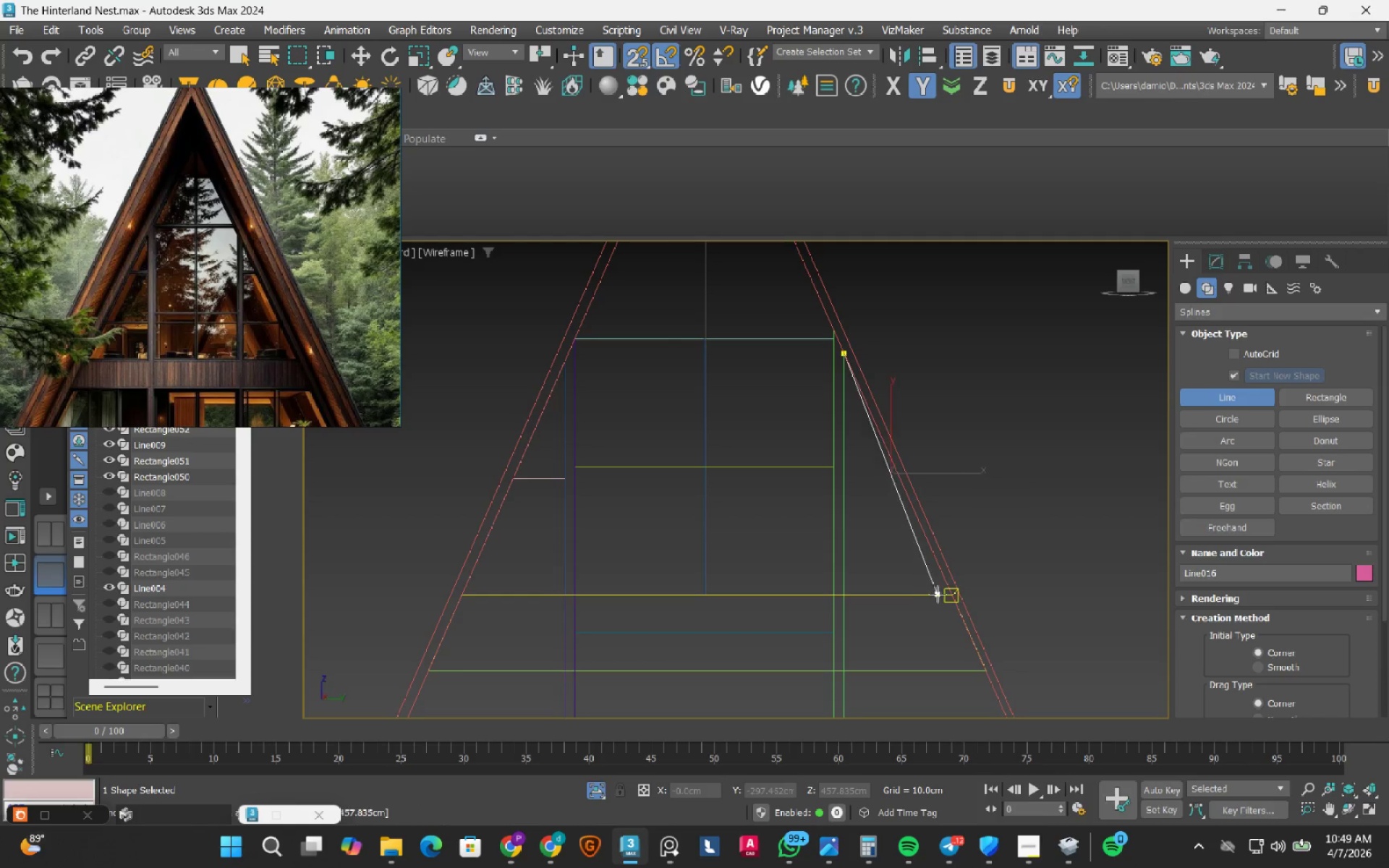 
left_click_drag(start_coordinate=[943, 595], to_coordinate=[931, 595])
 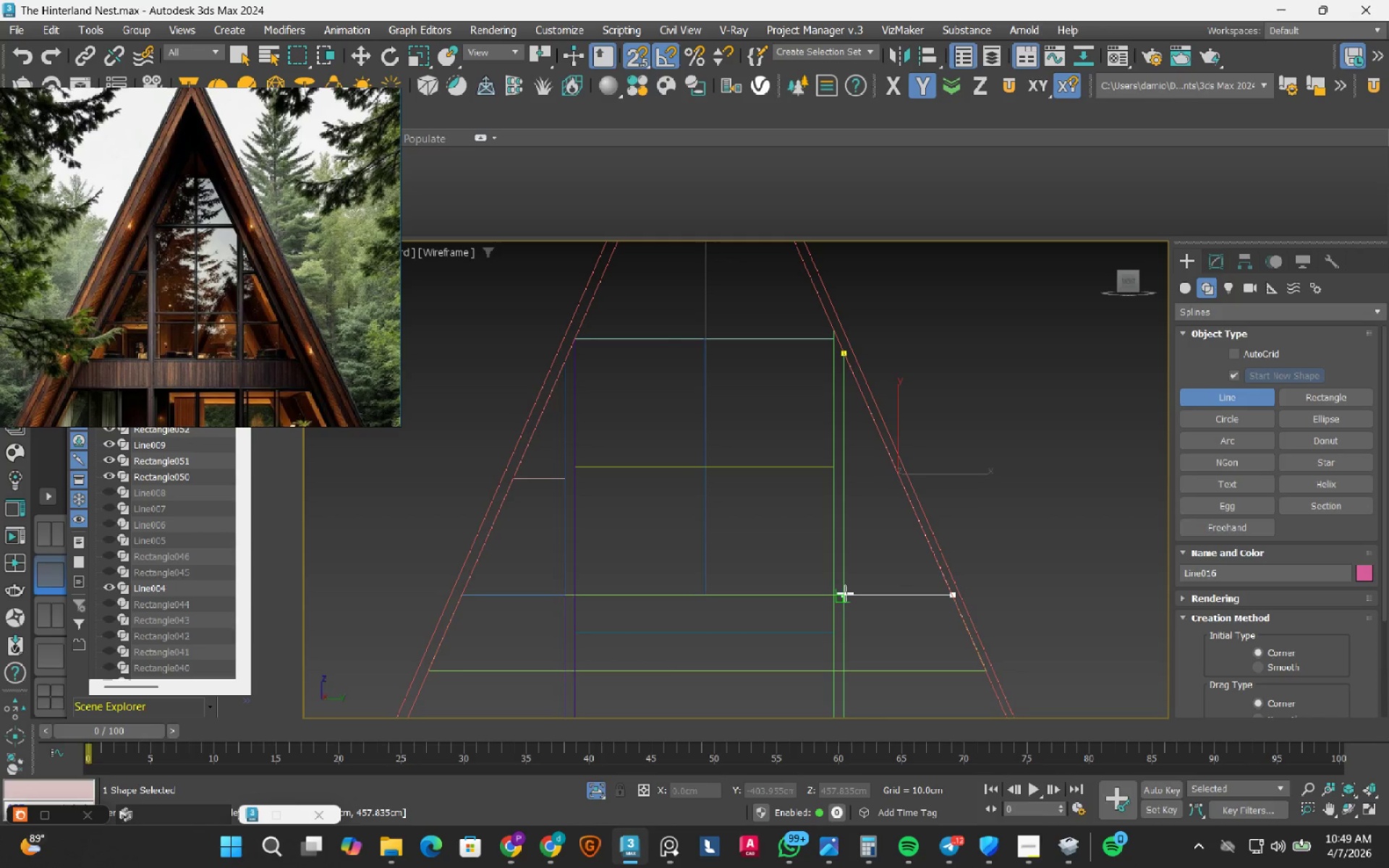 
left_click([845, 593])
 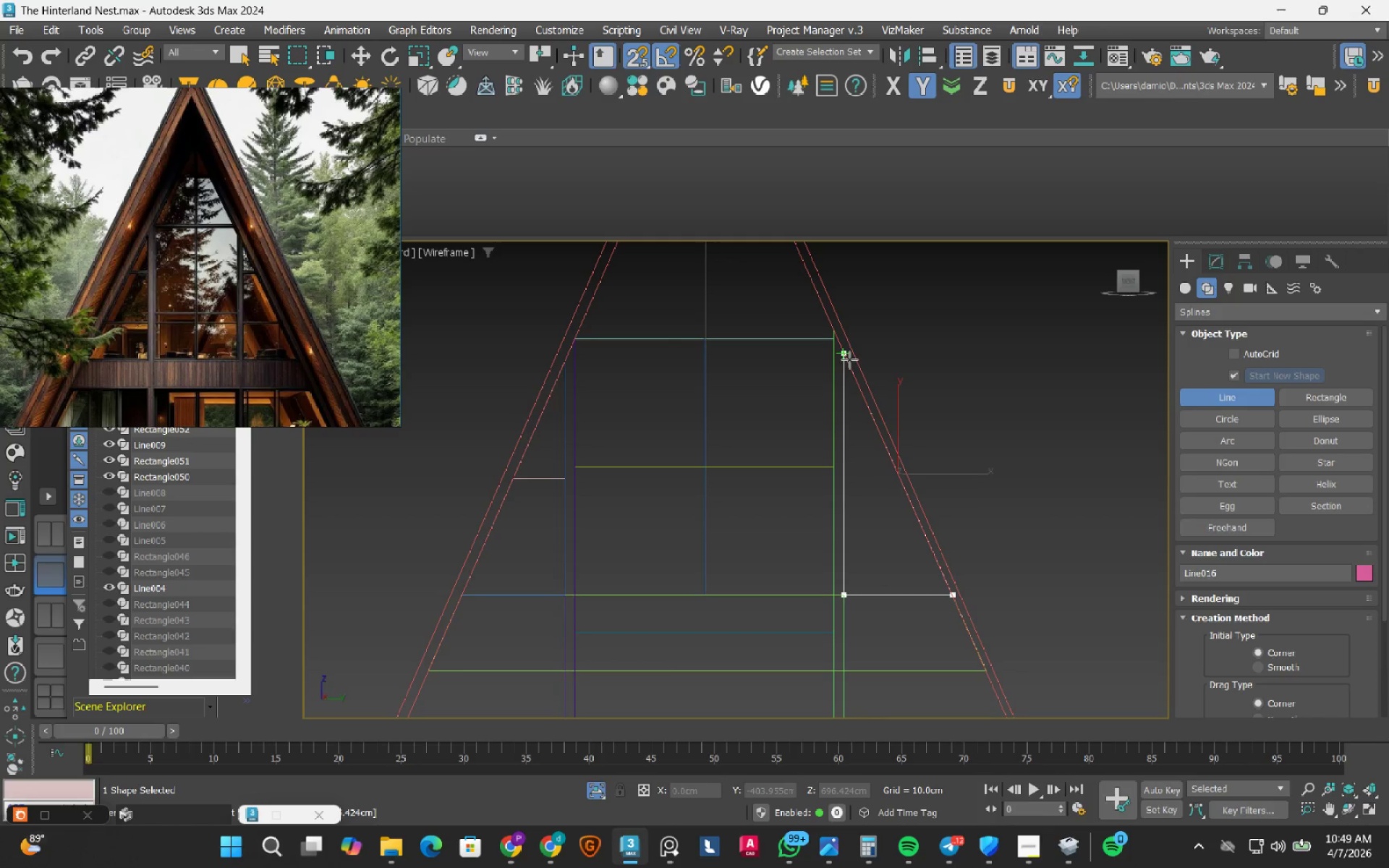 
left_click([848, 357])
 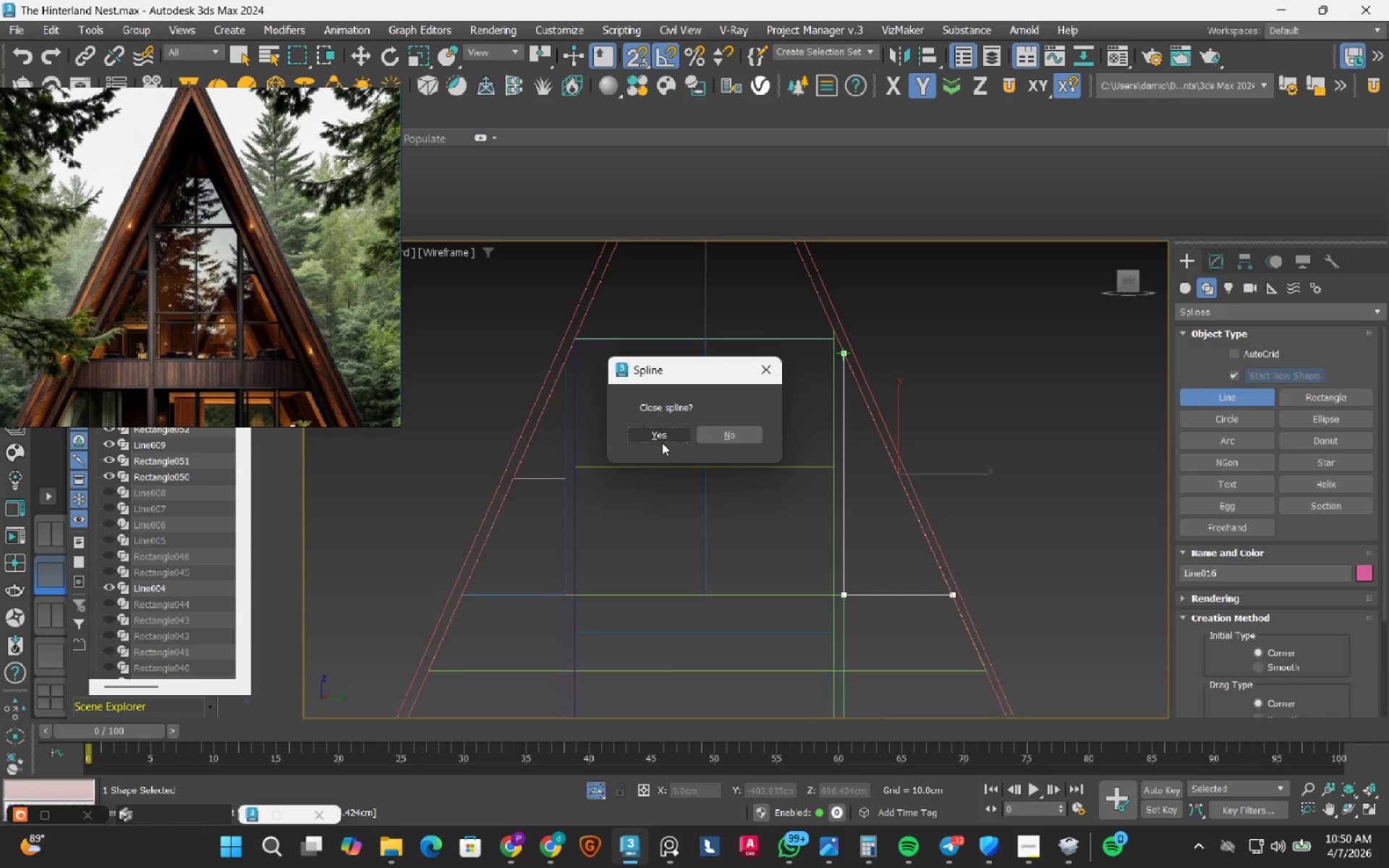 
left_click([662, 443])
 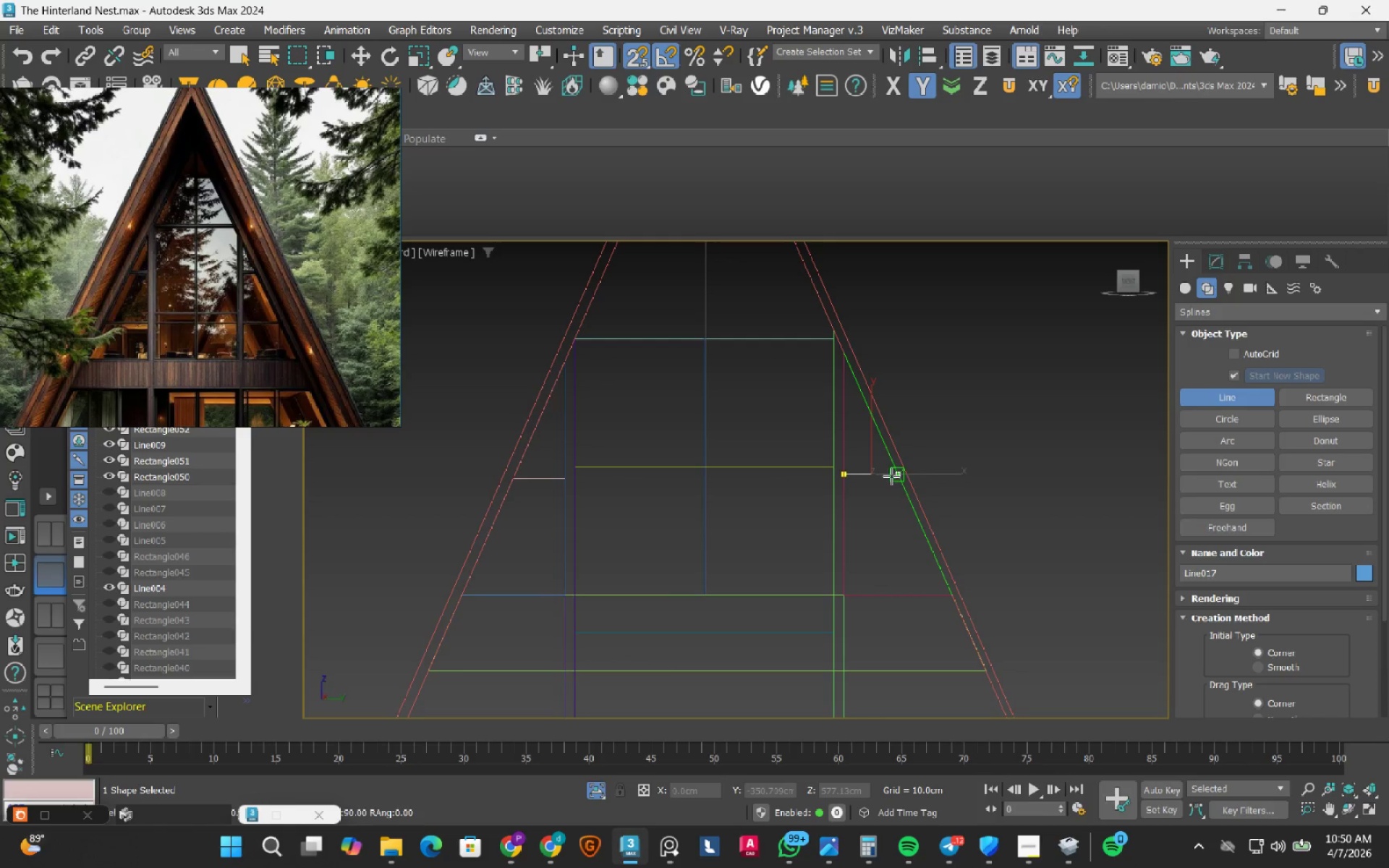 
left_click([893, 475])
 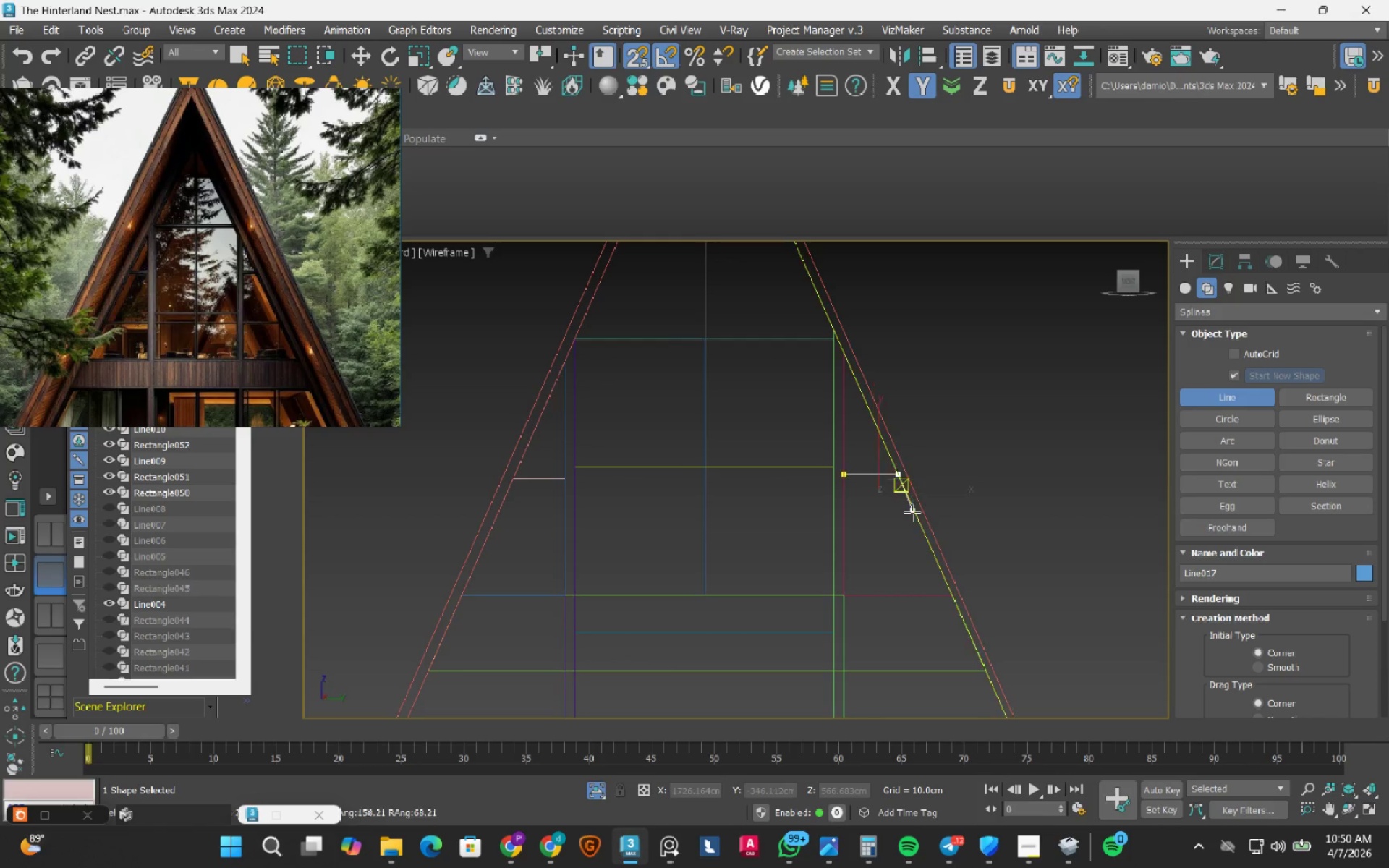 
key(Escape)
 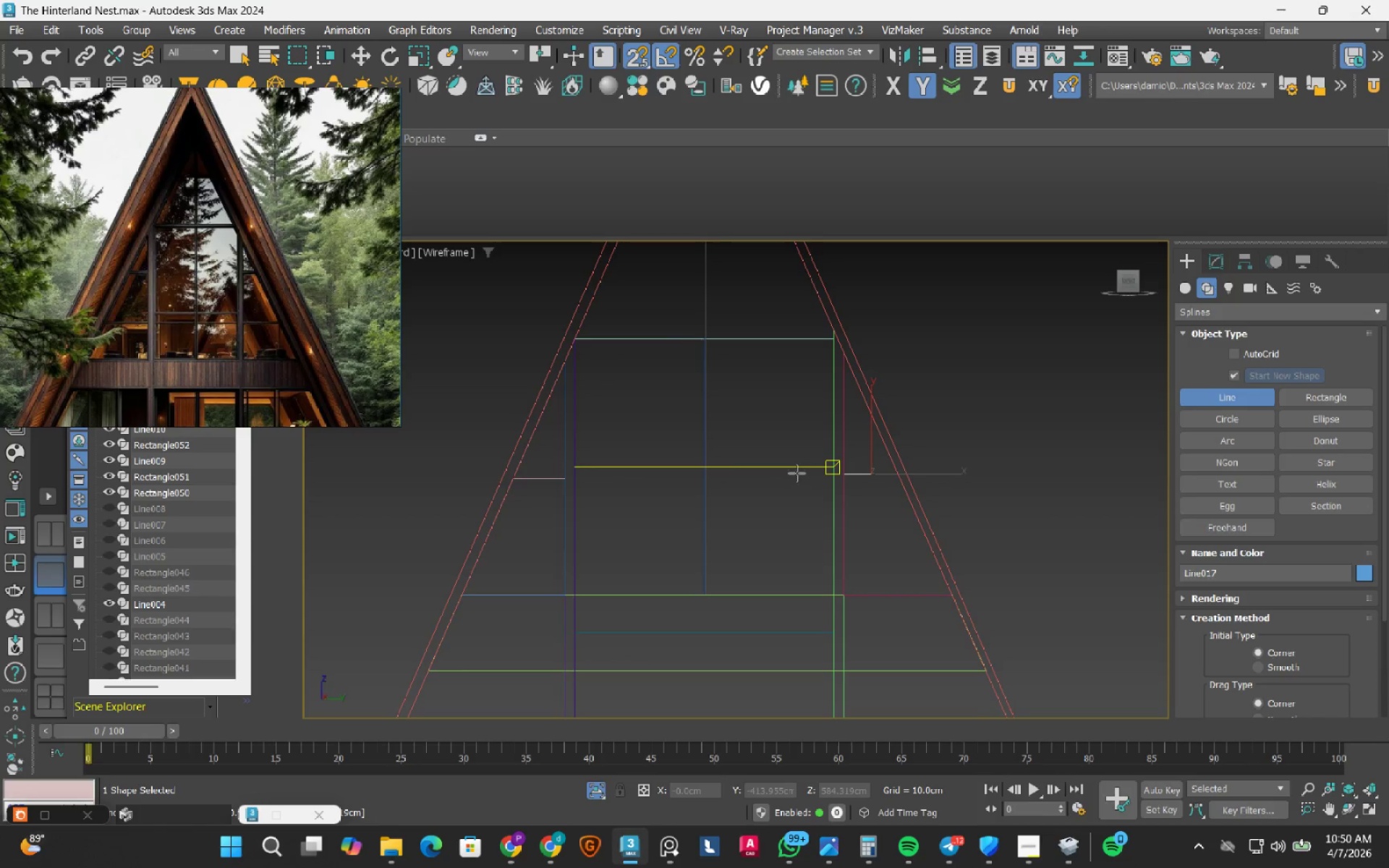 
scroll: coordinate [249, 299], scroll_direction: down, amount: 4.0
 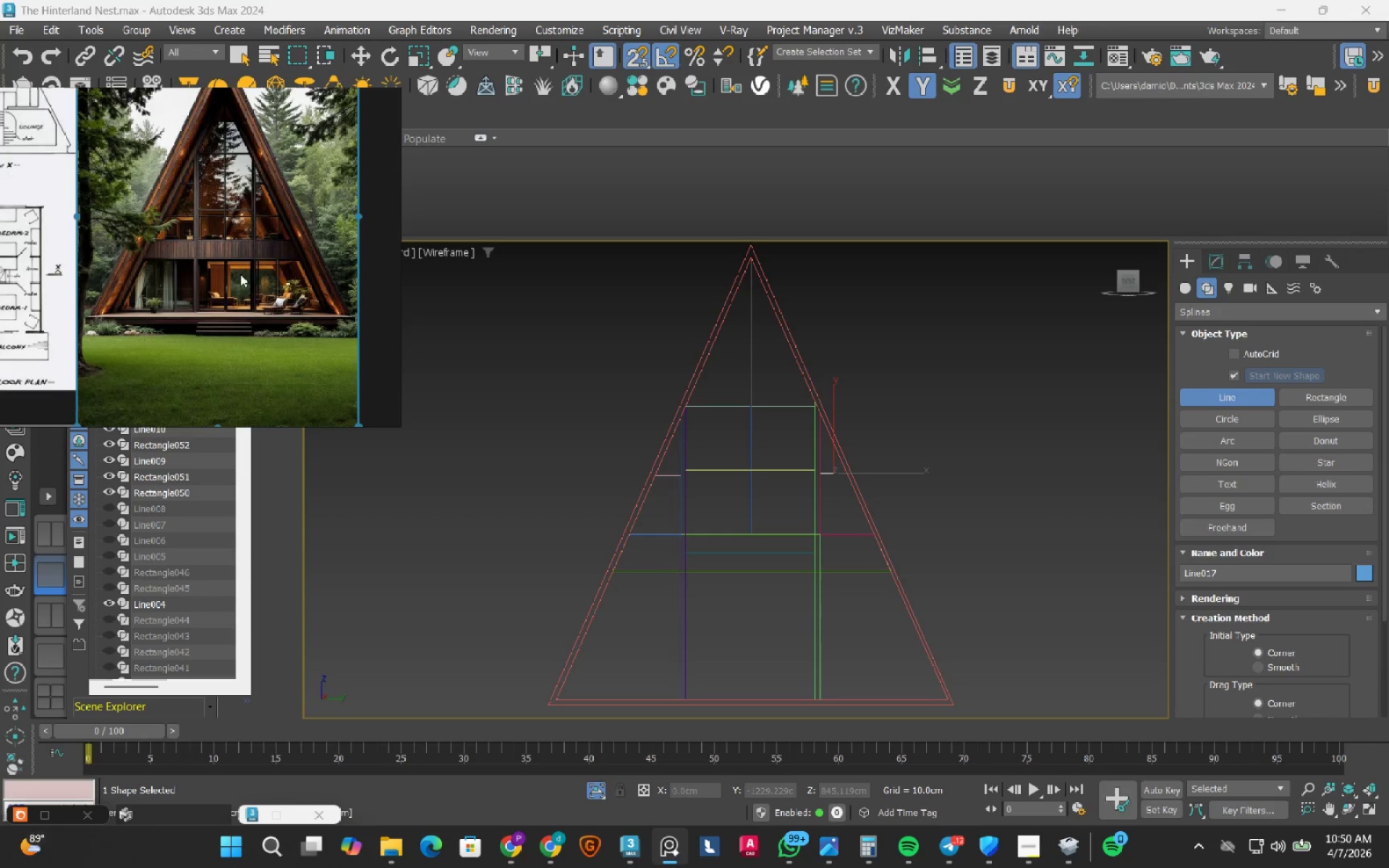 
scroll: coordinate [663, 482], scroll_direction: up, amount: 5.0
 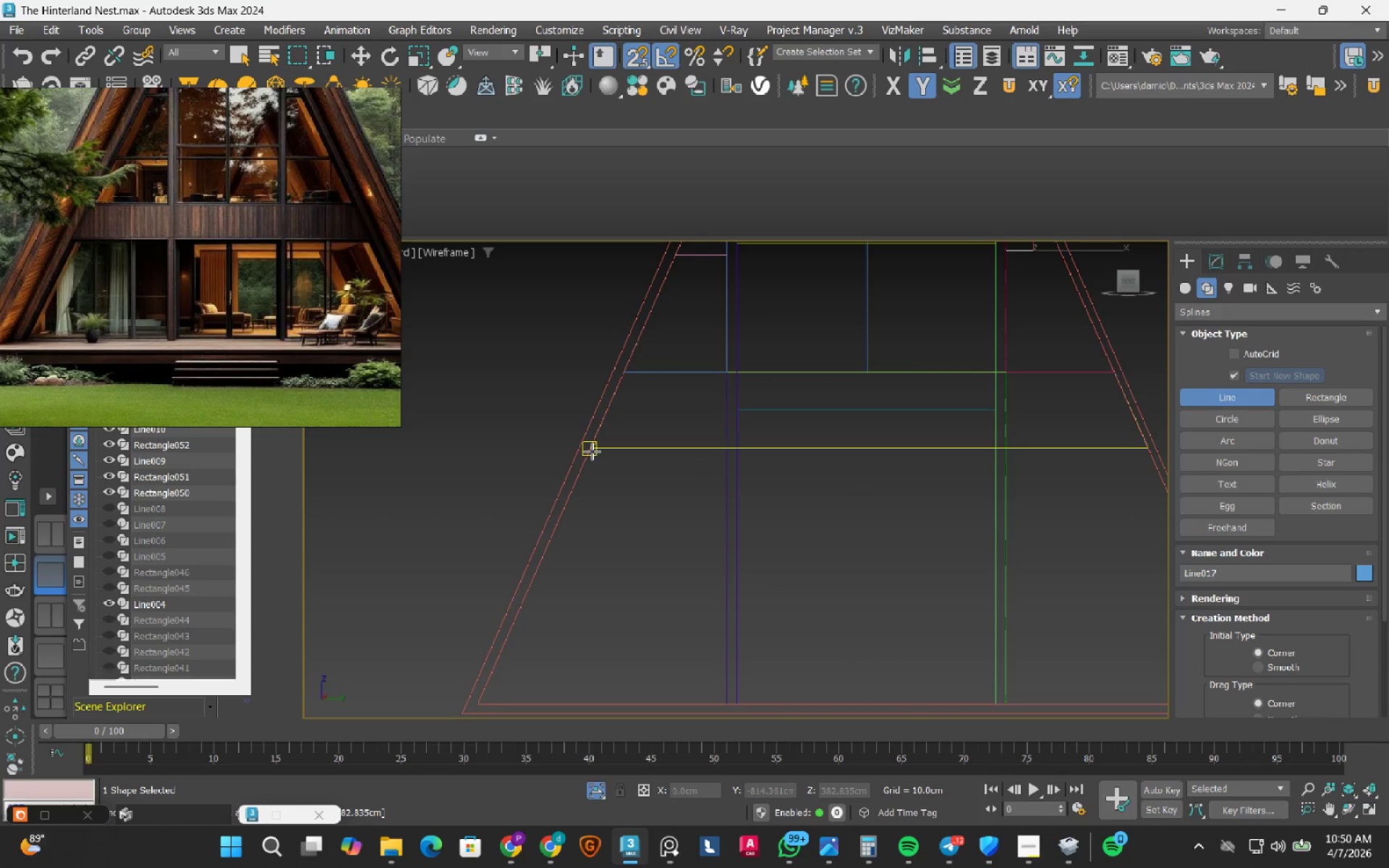 
left_click_drag(start_coordinate=[592, 451], to_coordinate=[599, 451])
 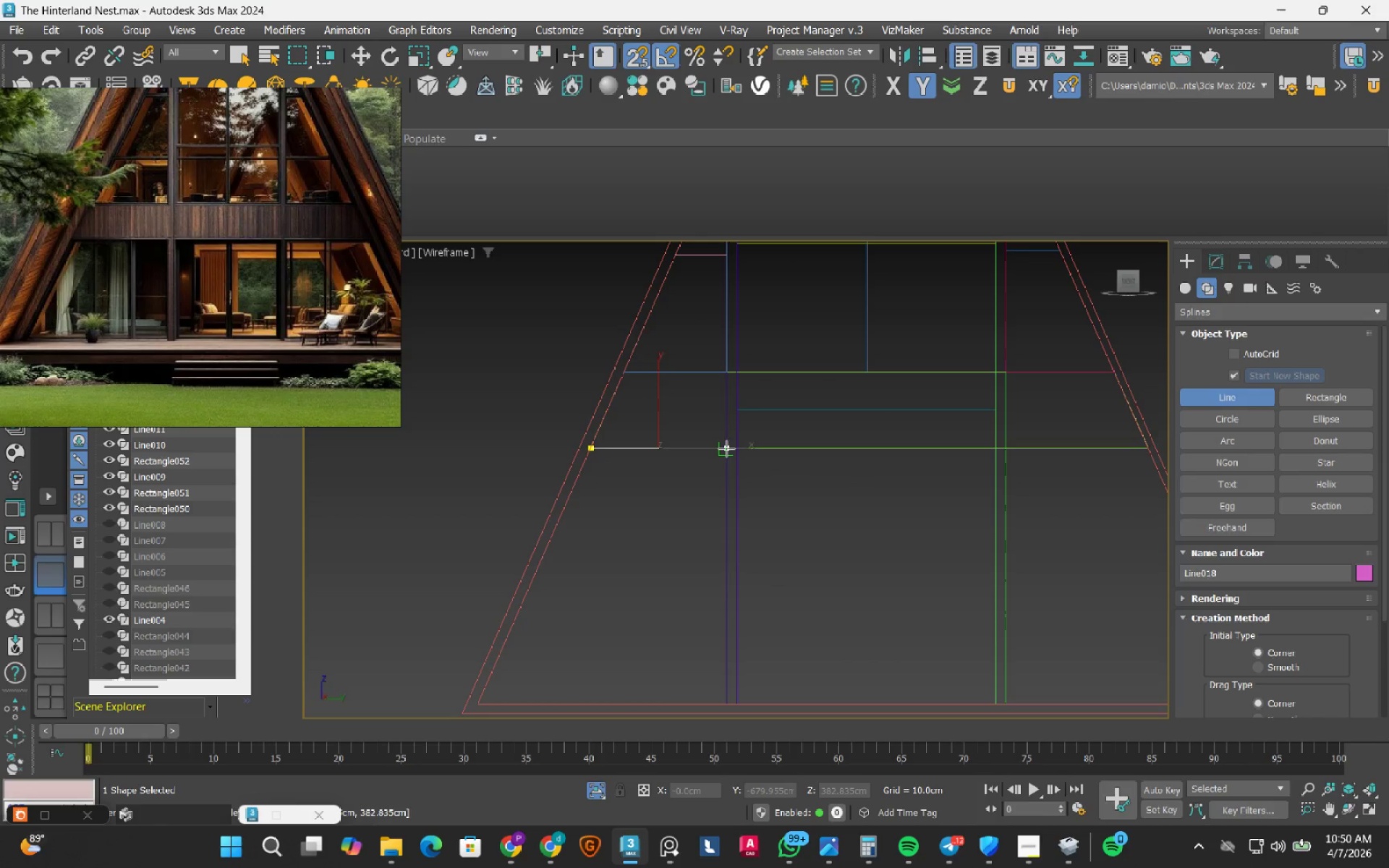 
scroll: coordinate [719, 449], scroll_direction: up, amount: 4.0
 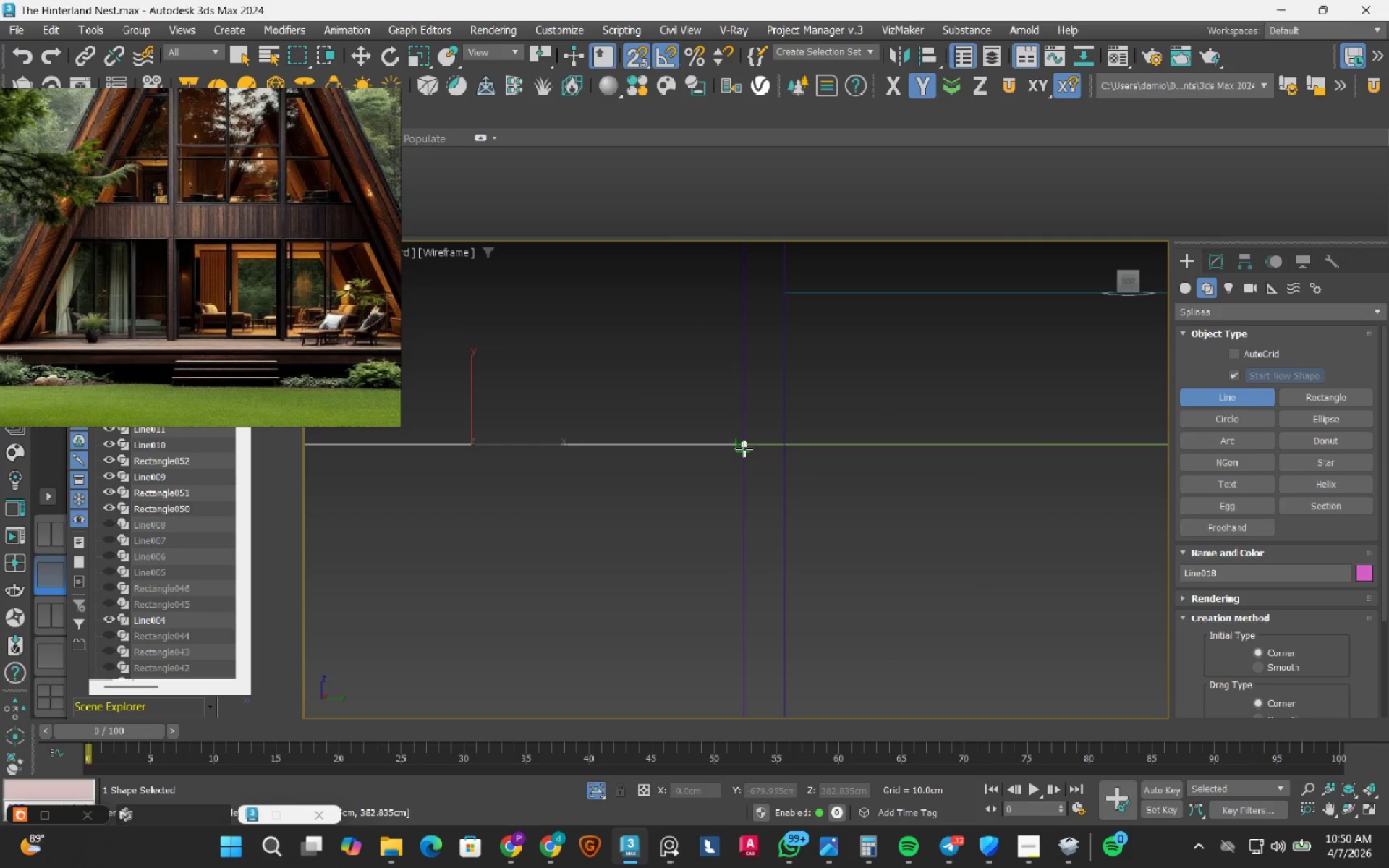 
left_click([744, 448])
 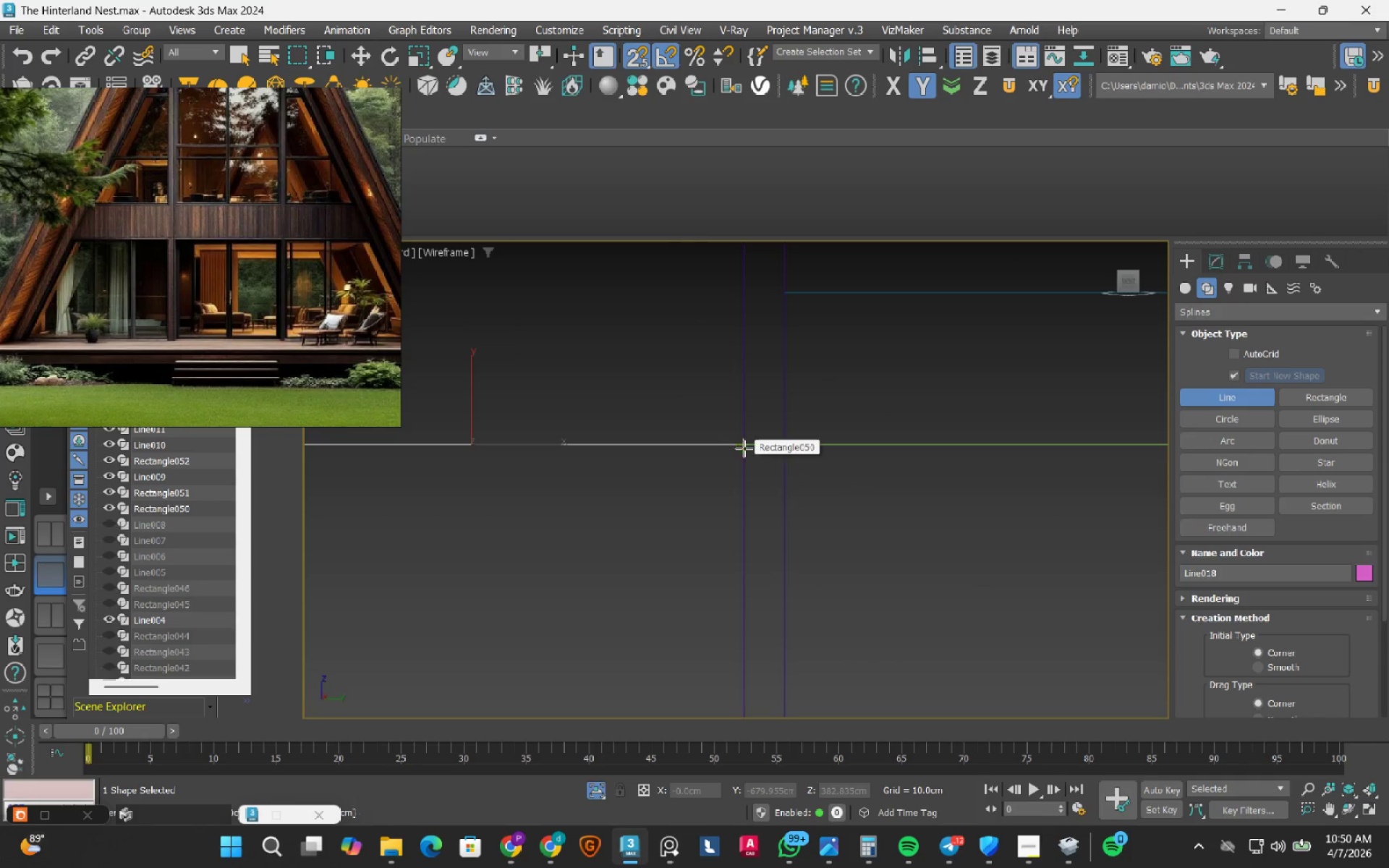 
key(Escape)
 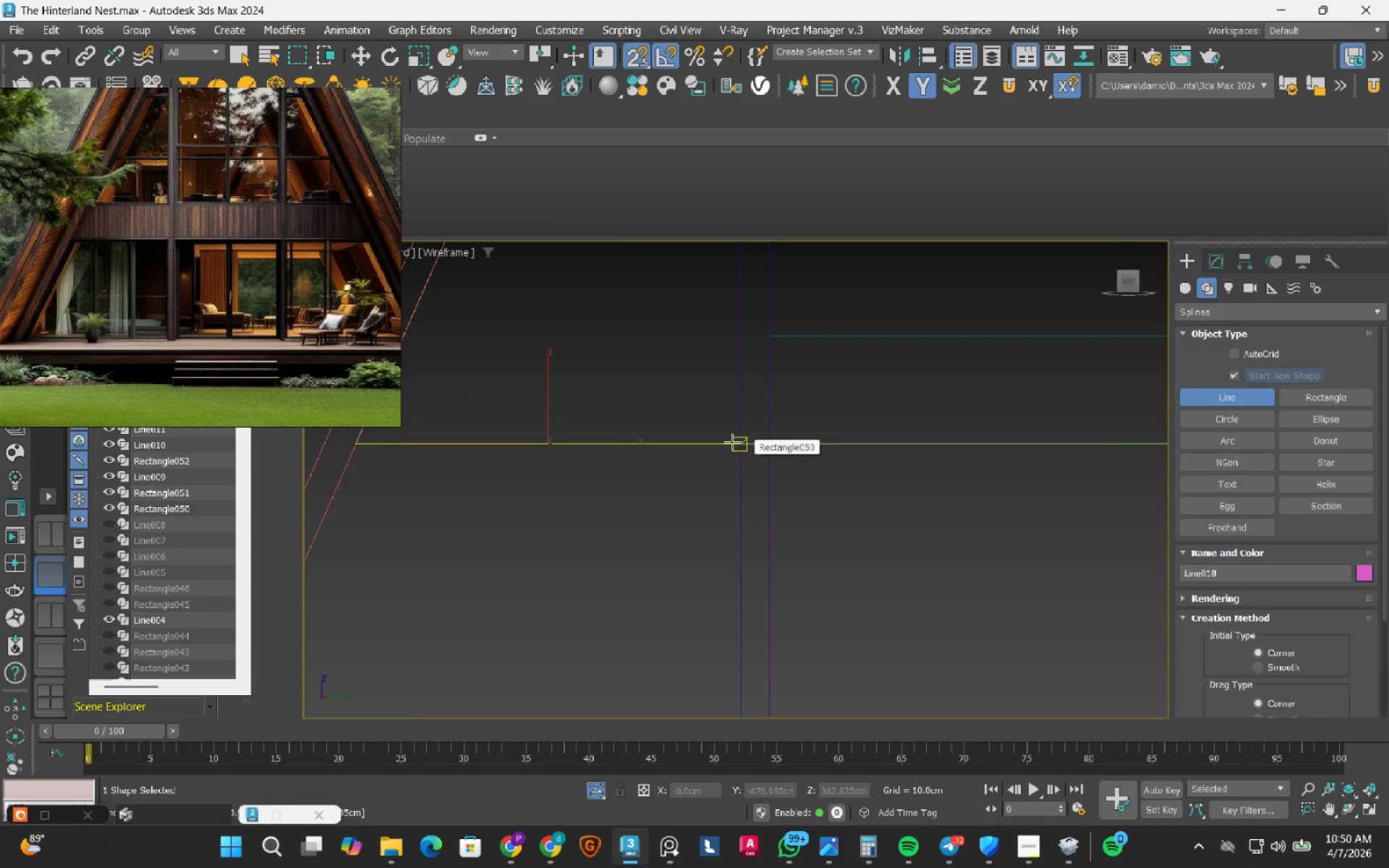 
scroll: coordinate [720, 443], scroll_direction: down, amount: 4.0
 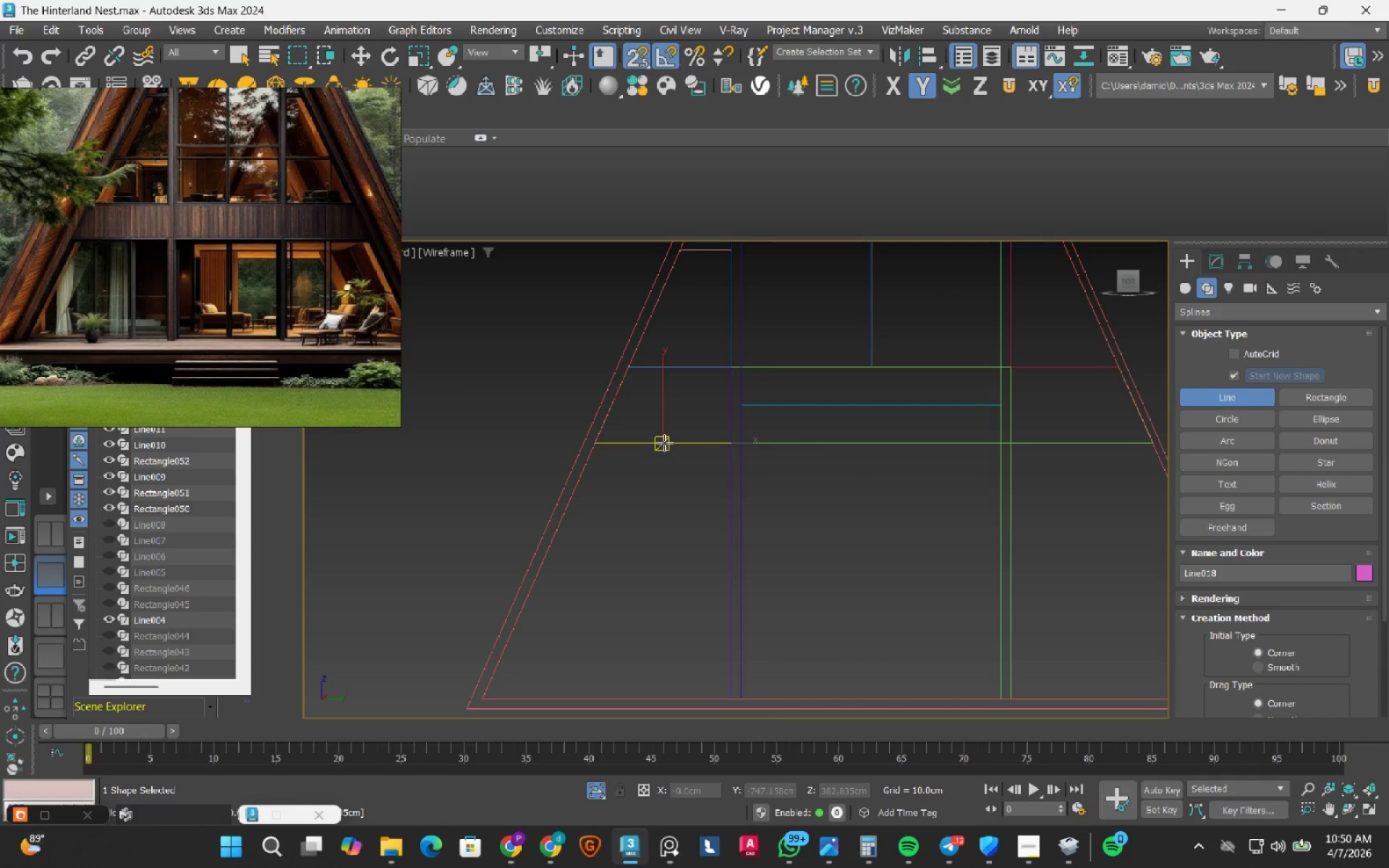 
left_click([664, 443])
 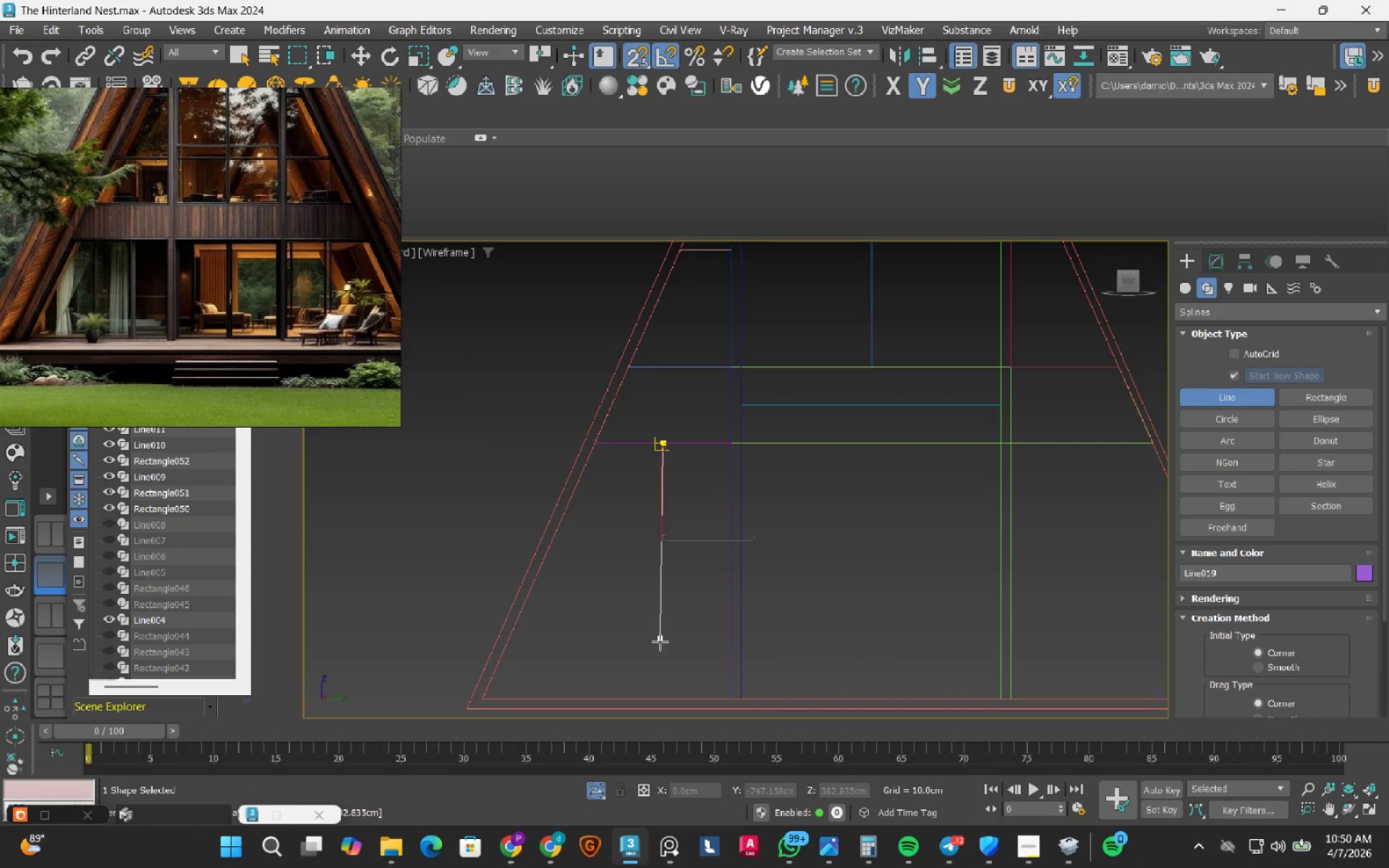 
hold_key(key=ShiftLeft, duration=1.52)
 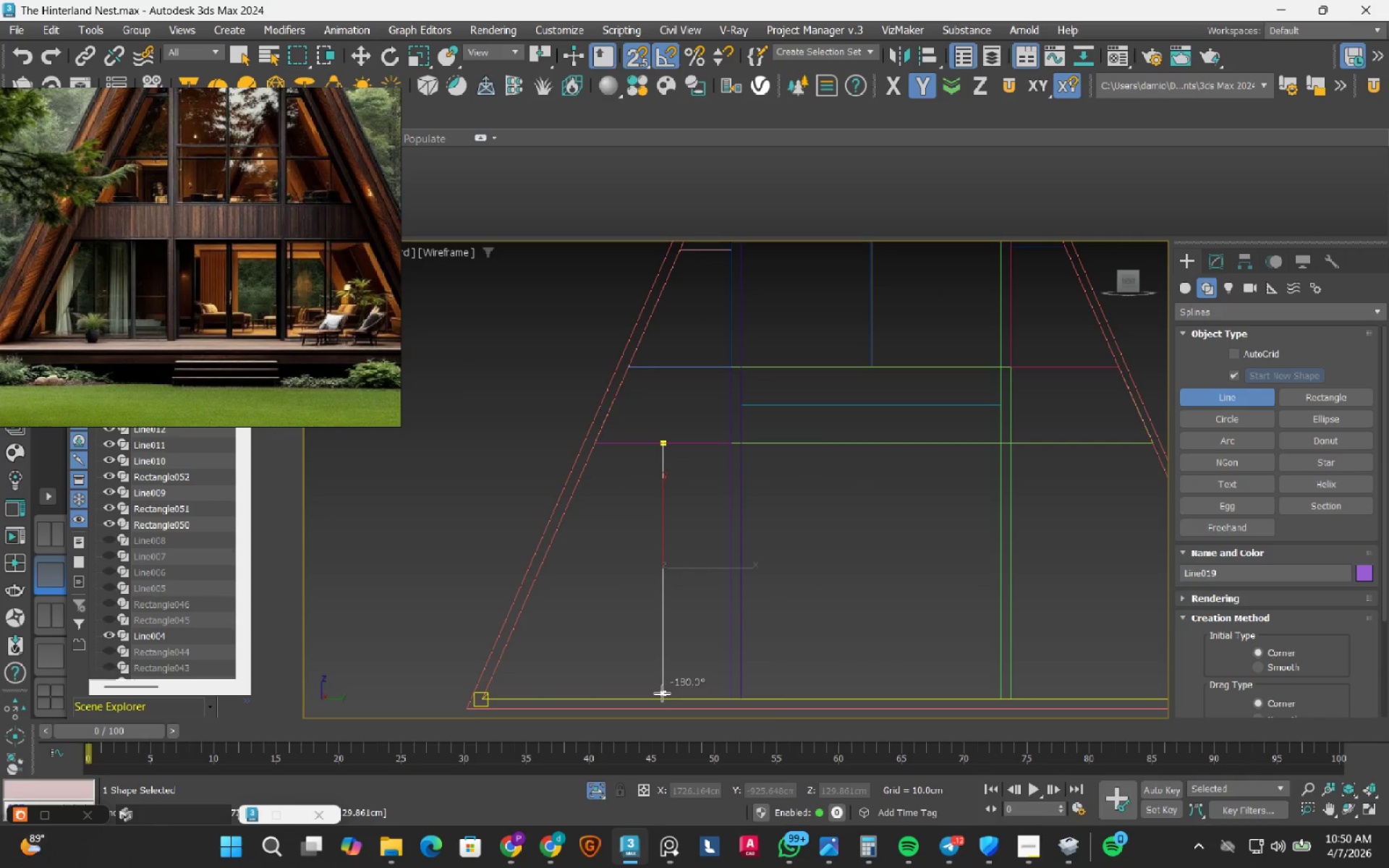 
hold_key(key=ShiftLeft, duration=0.46)
 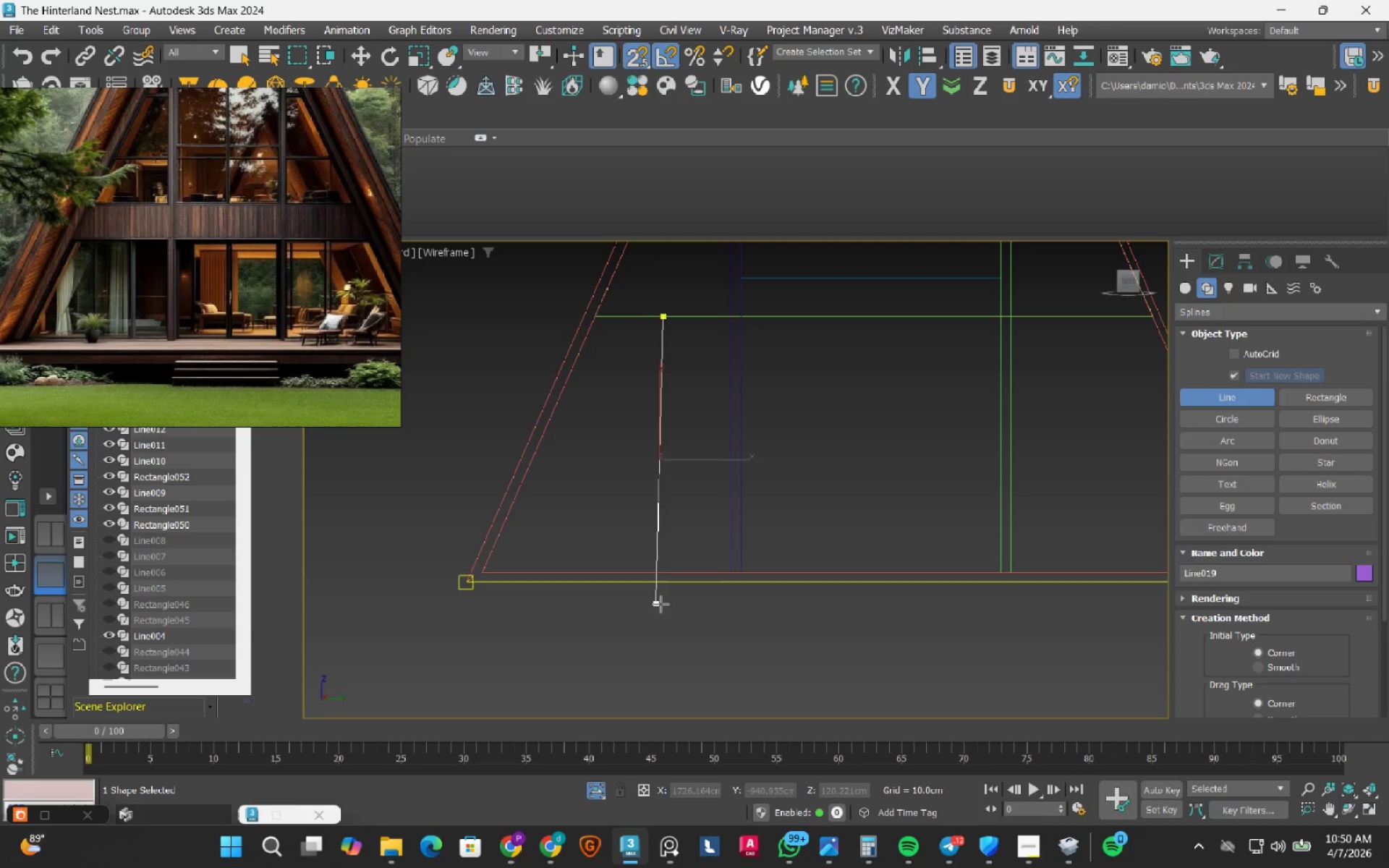 
hold_key(key=ShiftLeft, duration=1.21)
left_click([661, 623])
 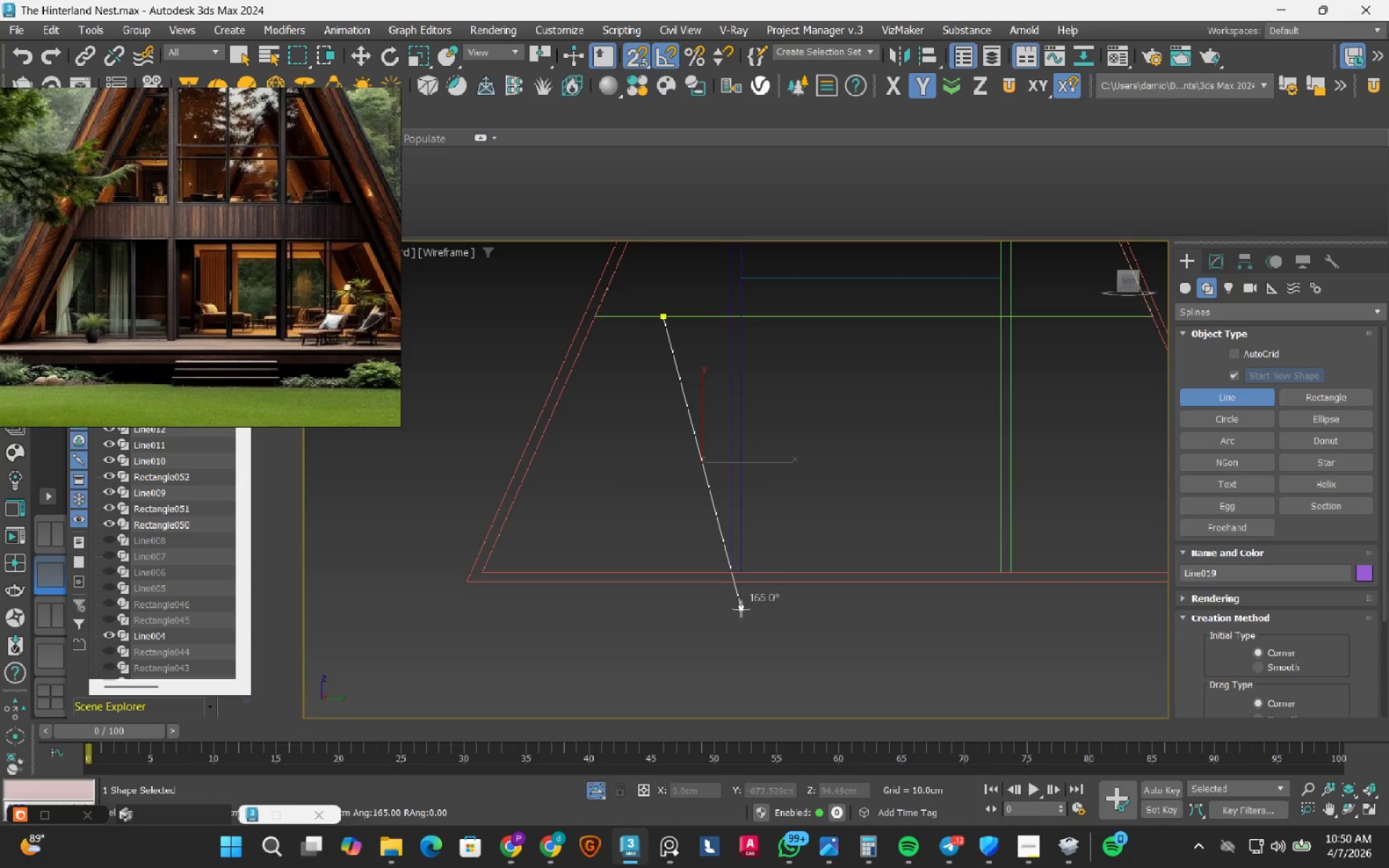 
key(Escape)
 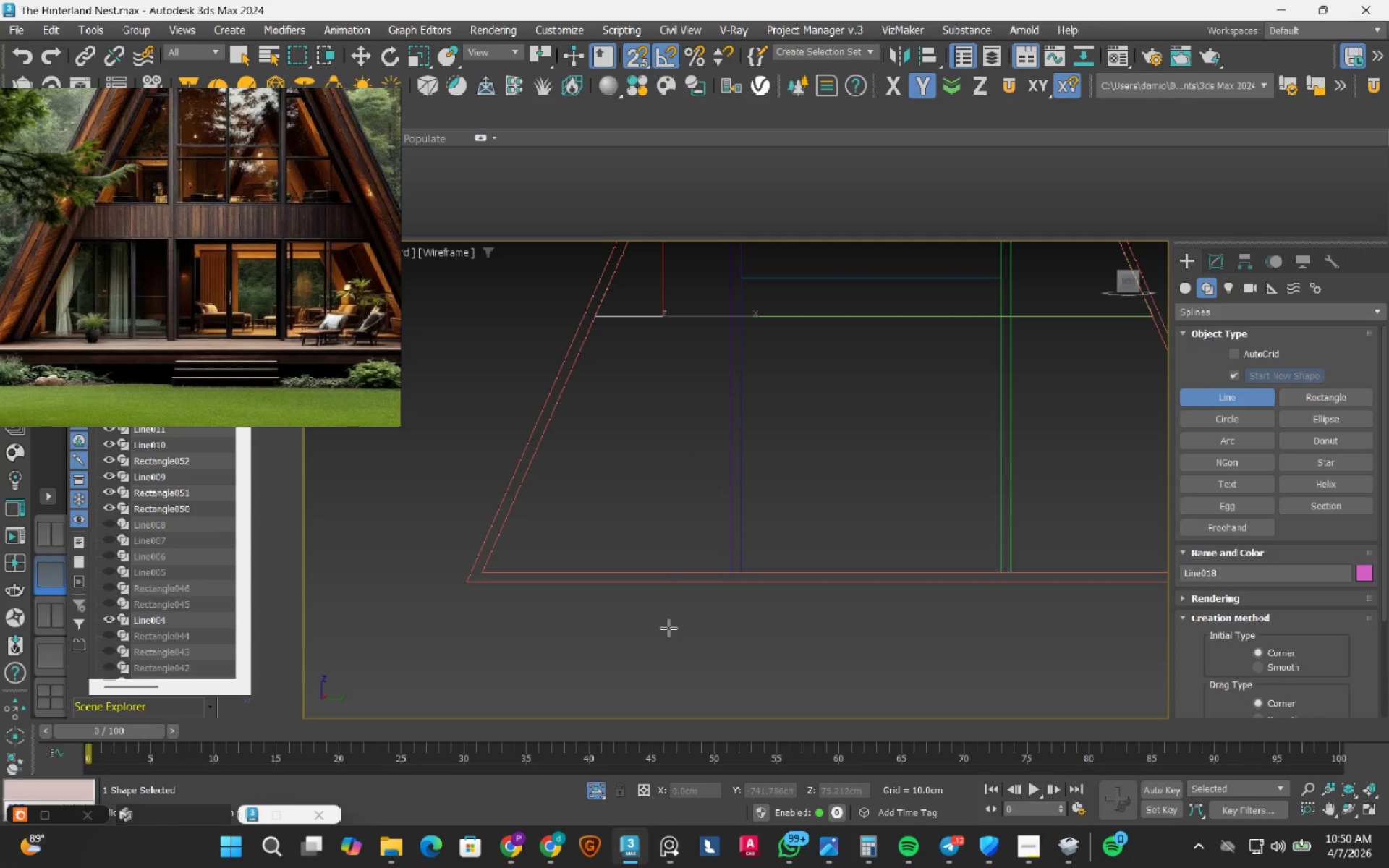 
key(Control+Z)
 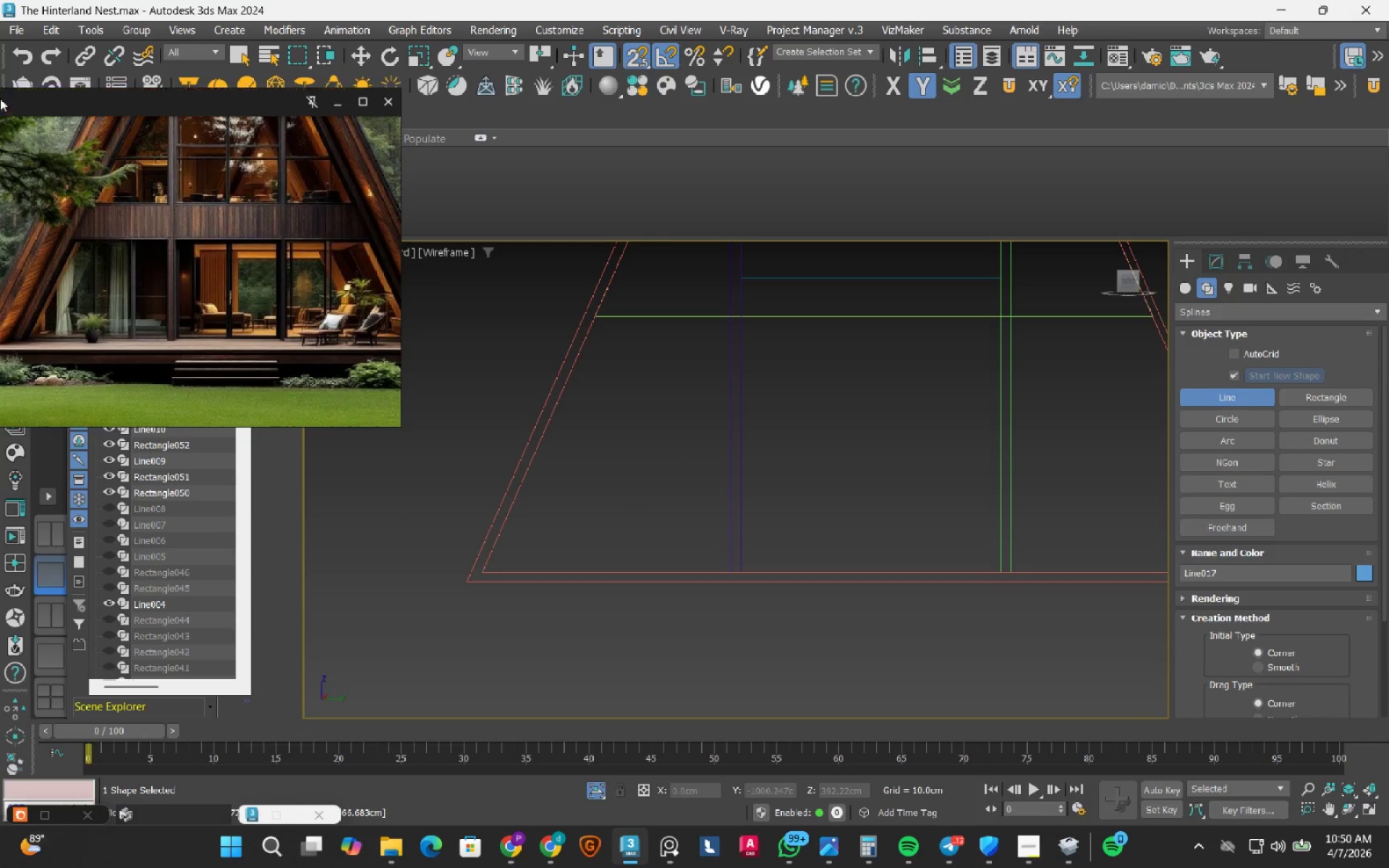 
left_click([52, 51])
 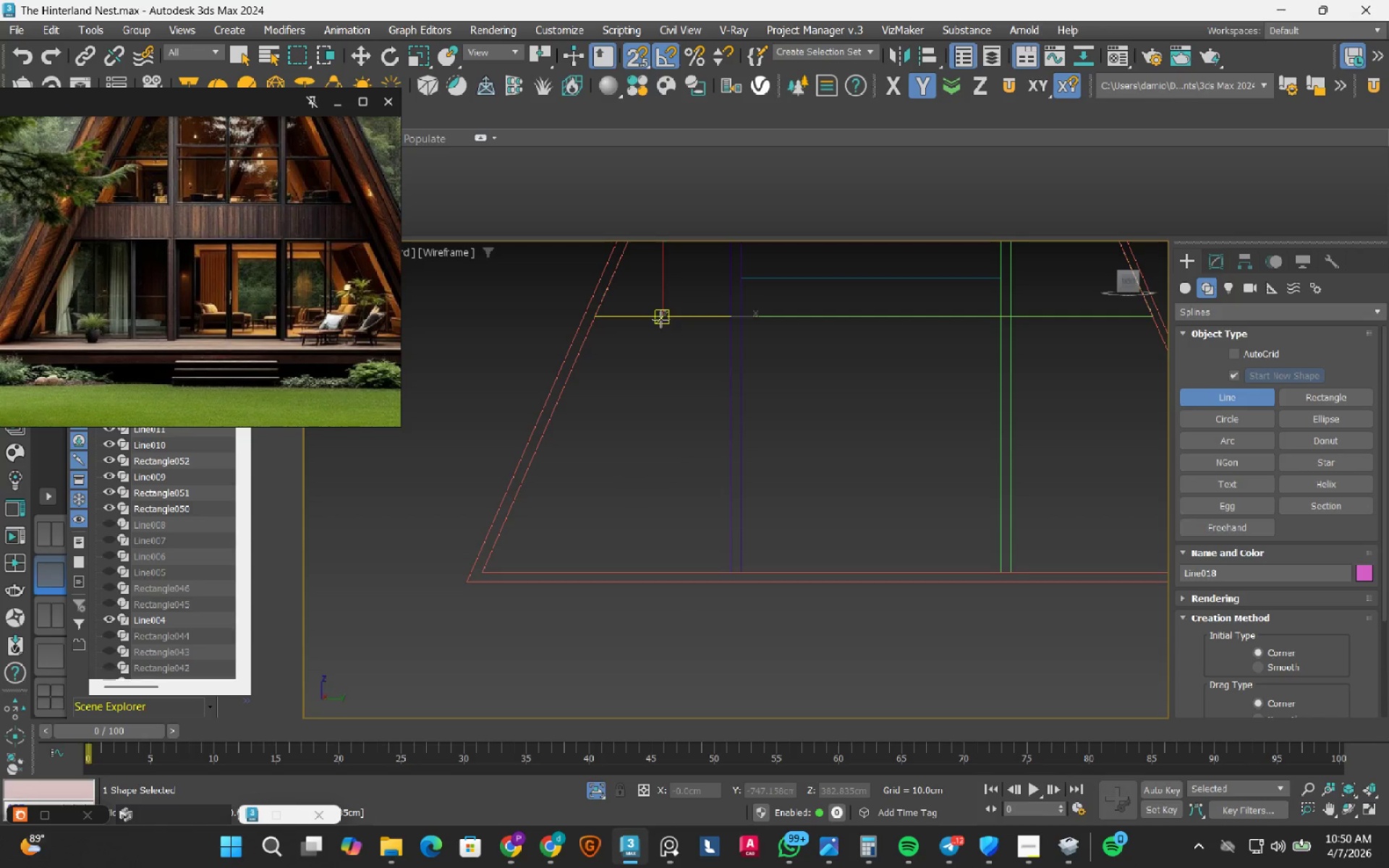 
left_click([660, 319])
 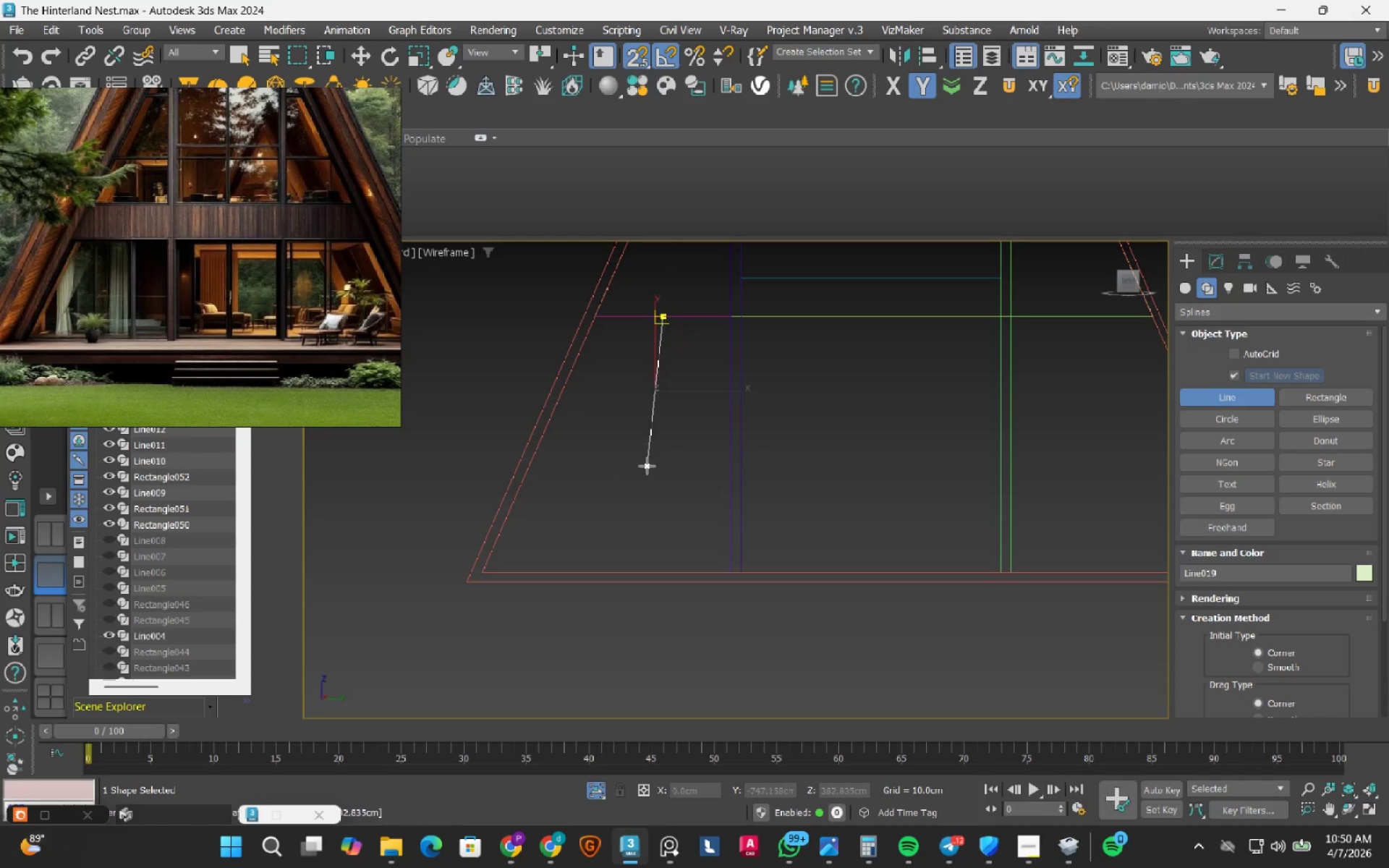 
key(S)
 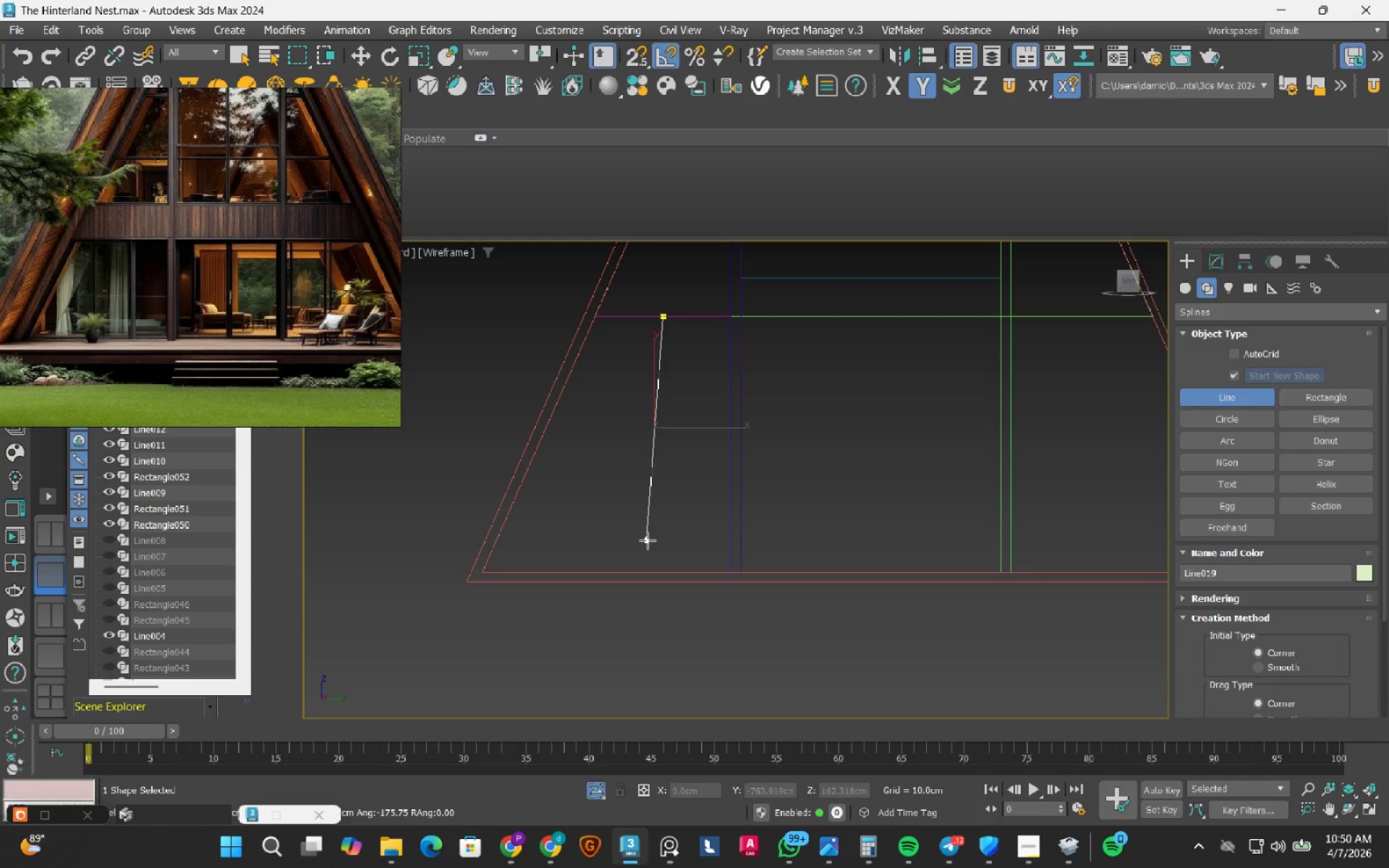 
hold_key(key=ShiftLeft, duration=0.95)
left_click([652, 609])
 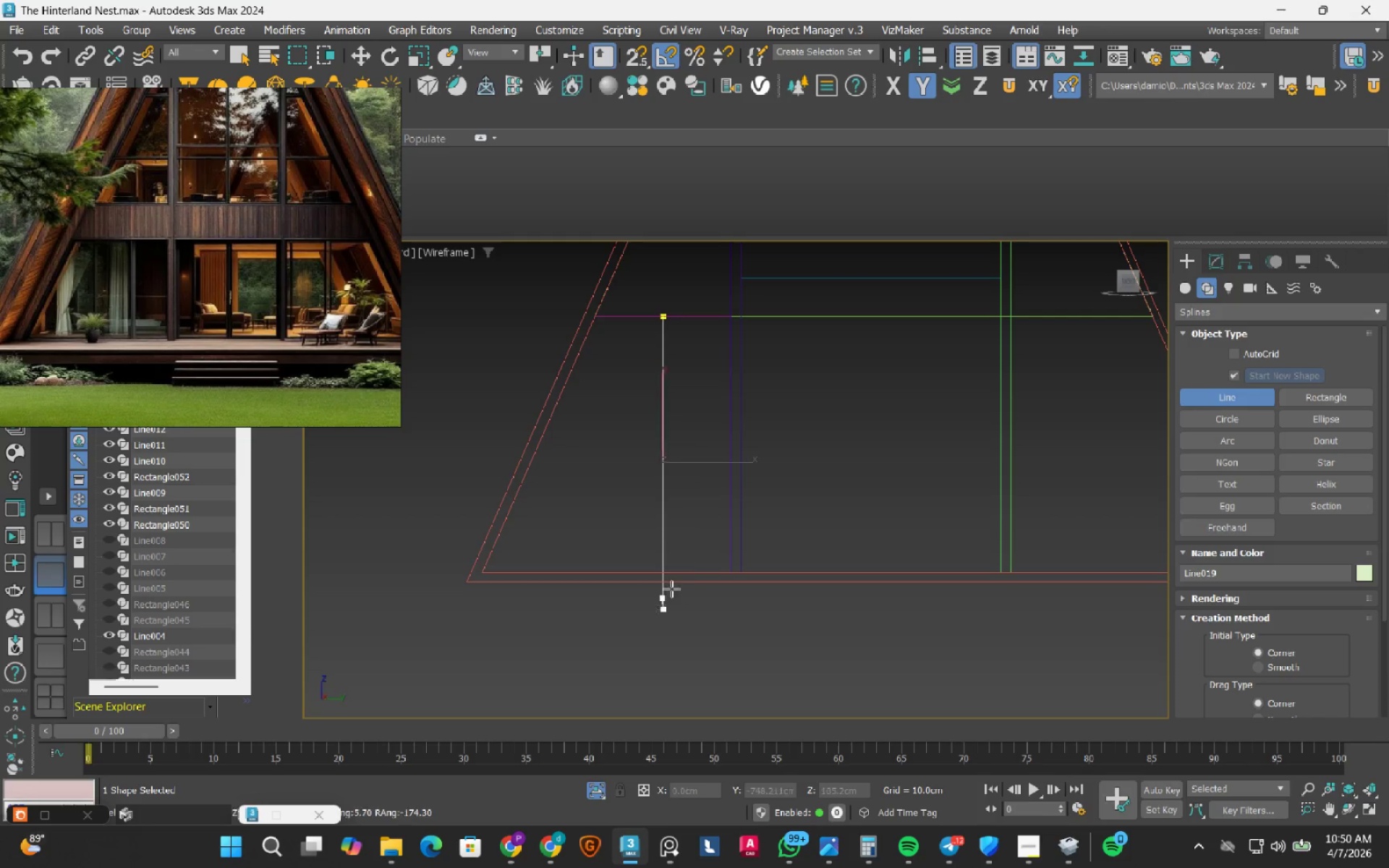 
key(Escape)
 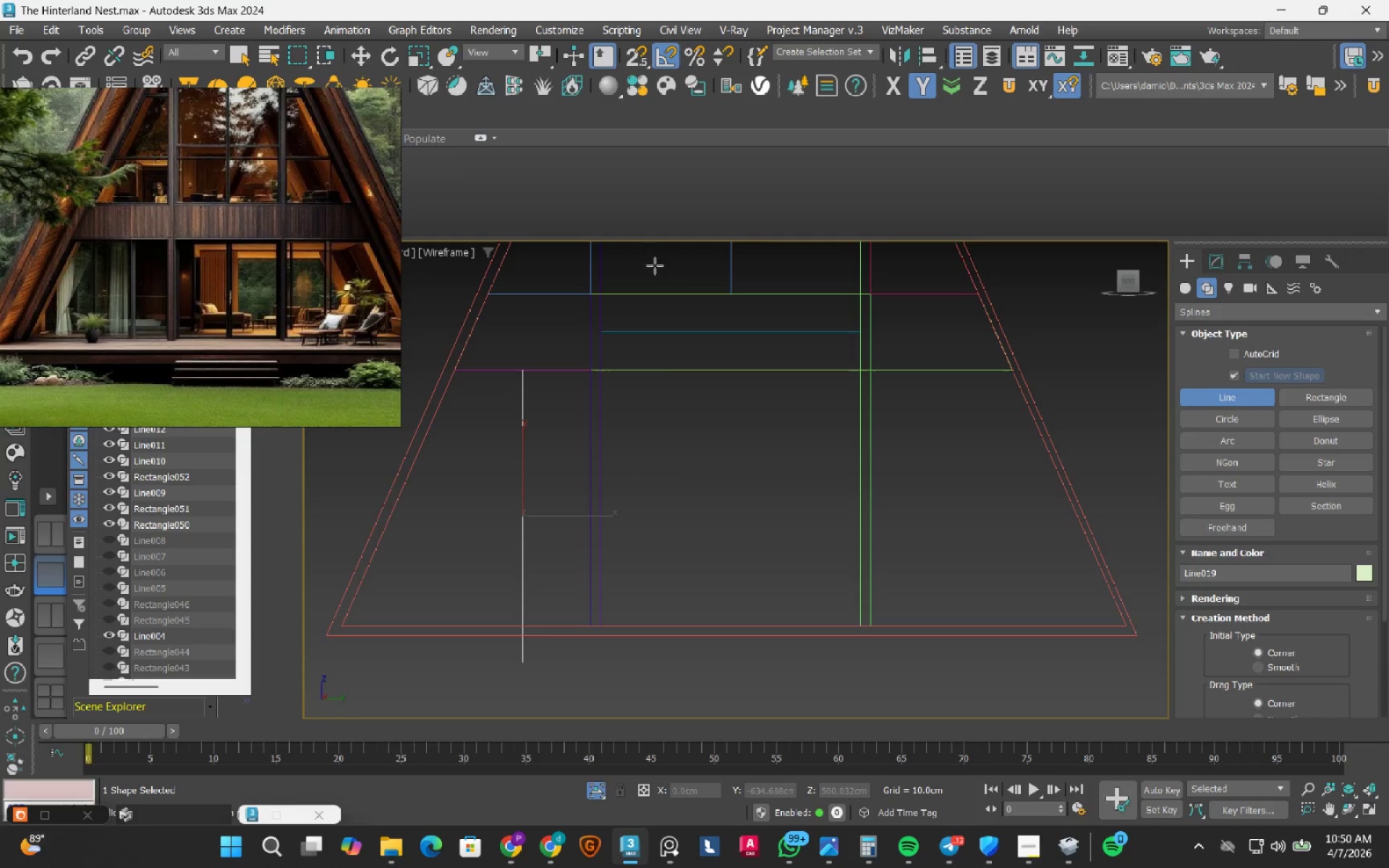 
key(S)
 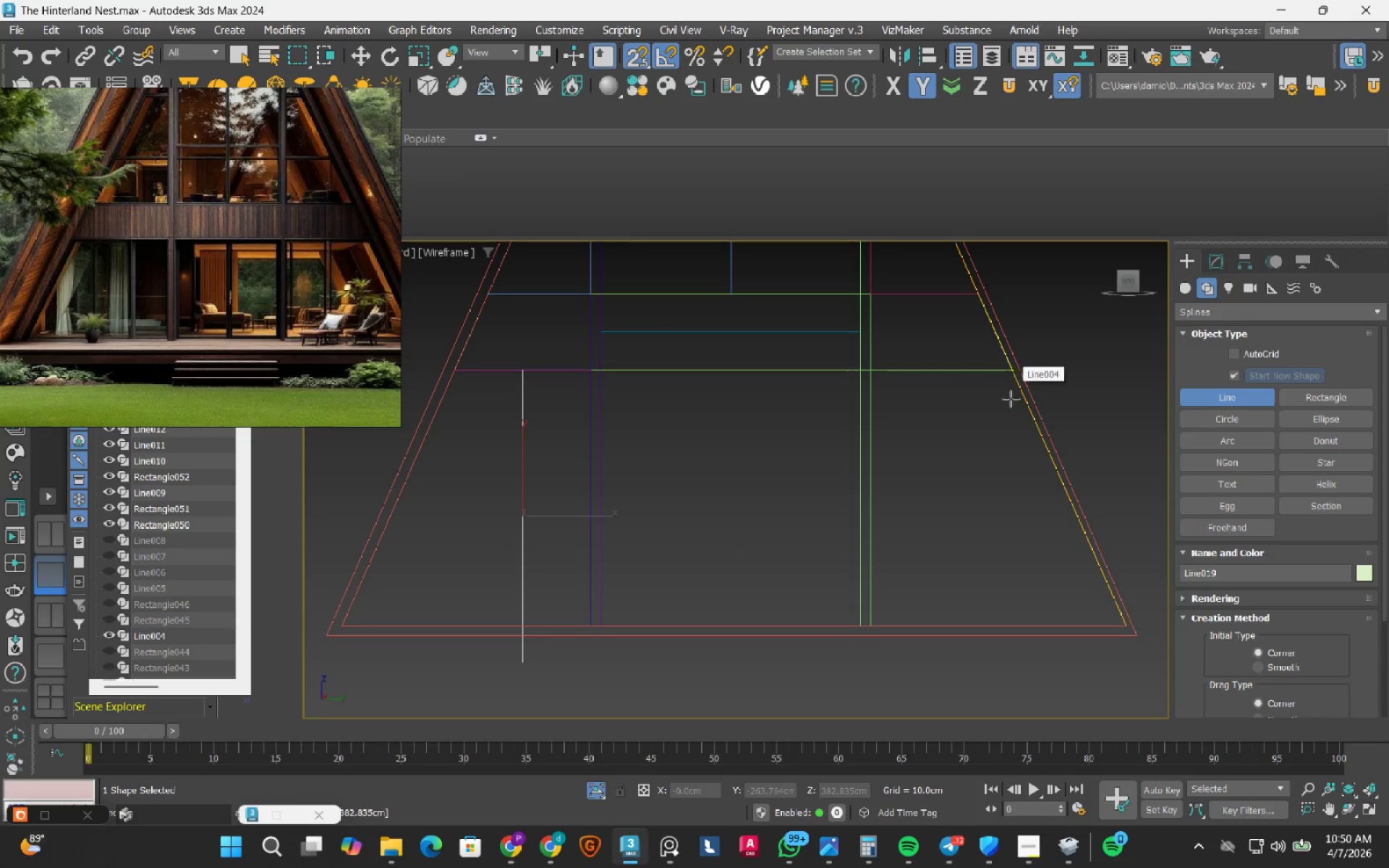 
left_click([1013, 378])
 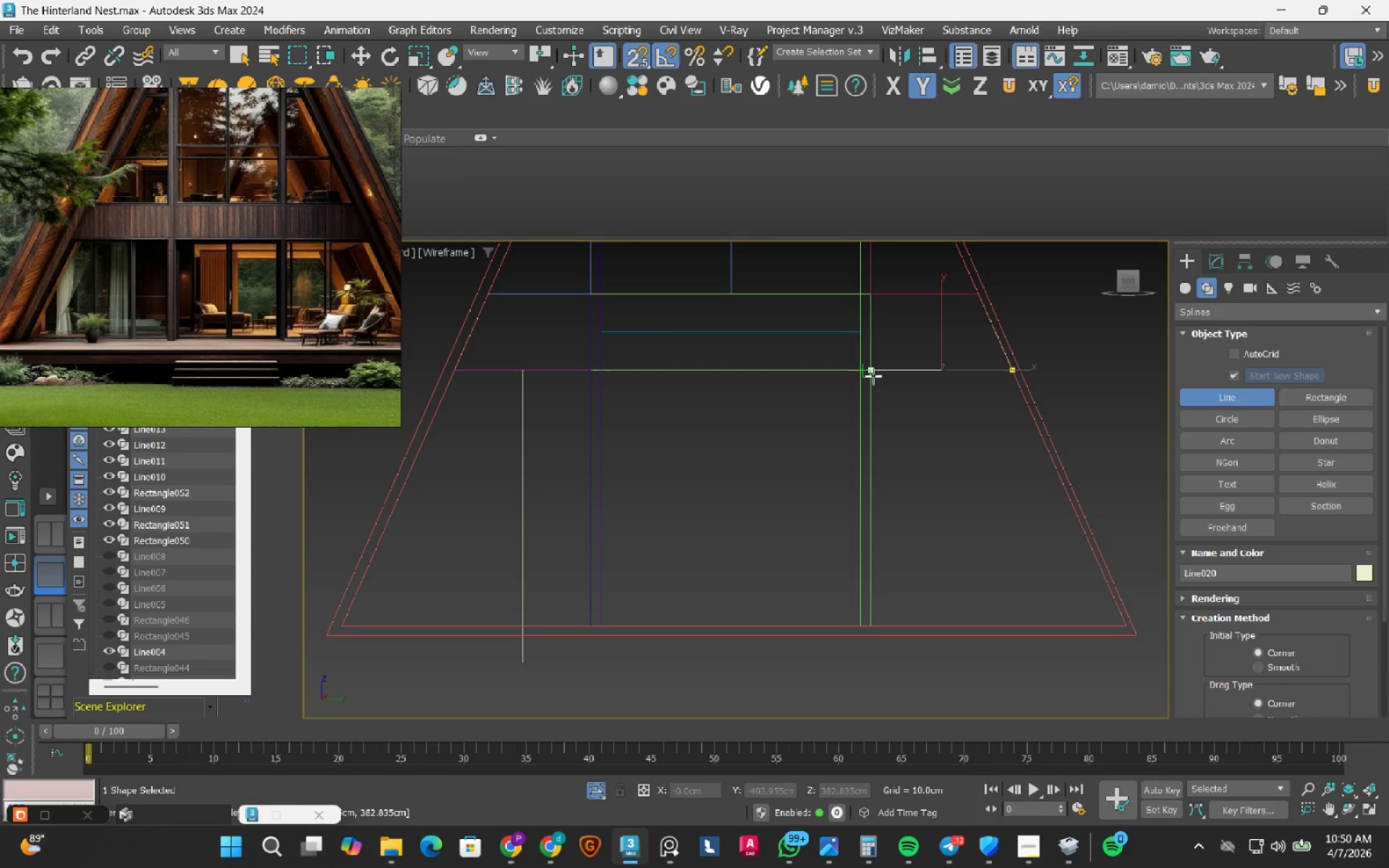 
left_click([873, 376])
 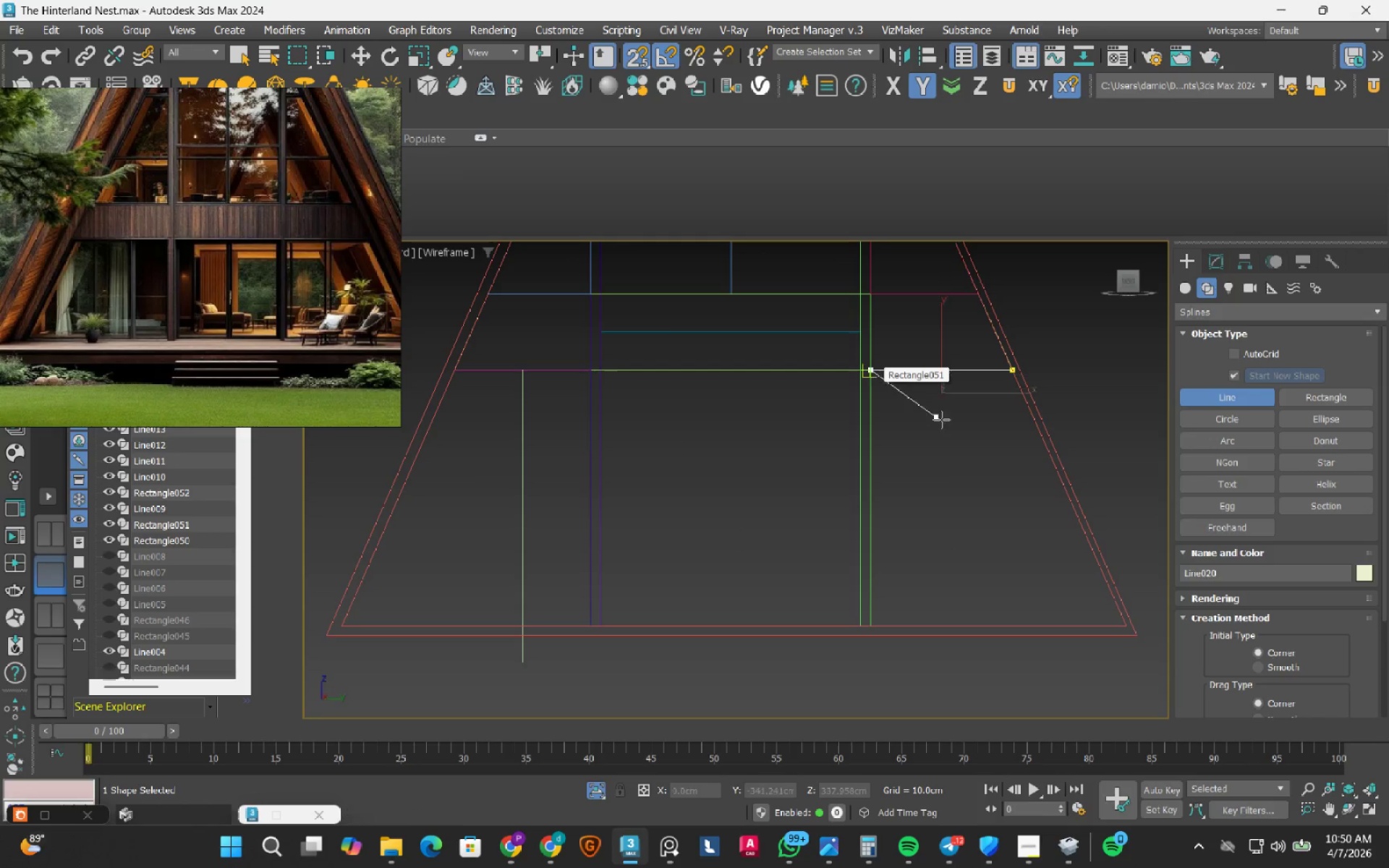 
key(Escape)
 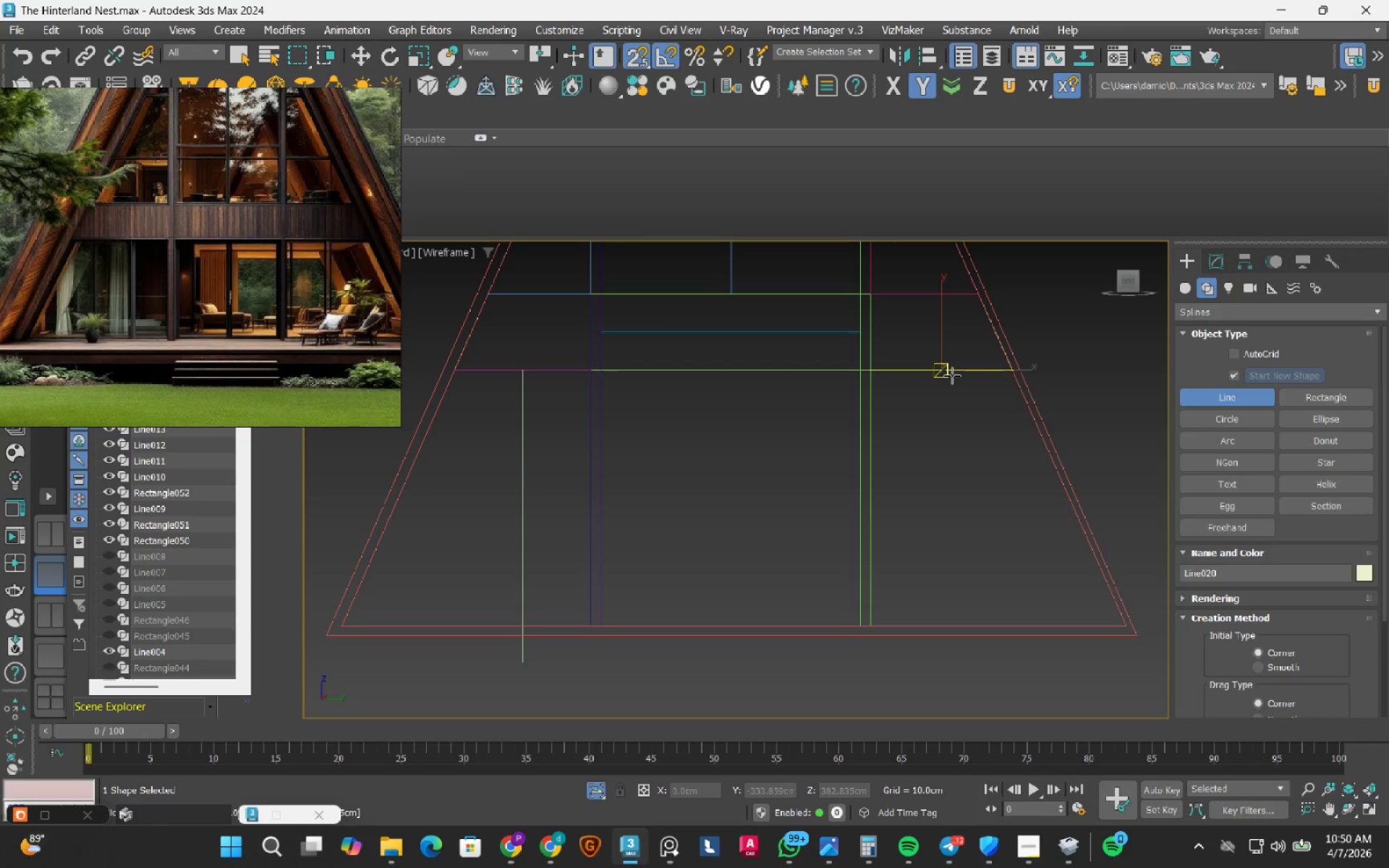 
left_click([952, 375])
 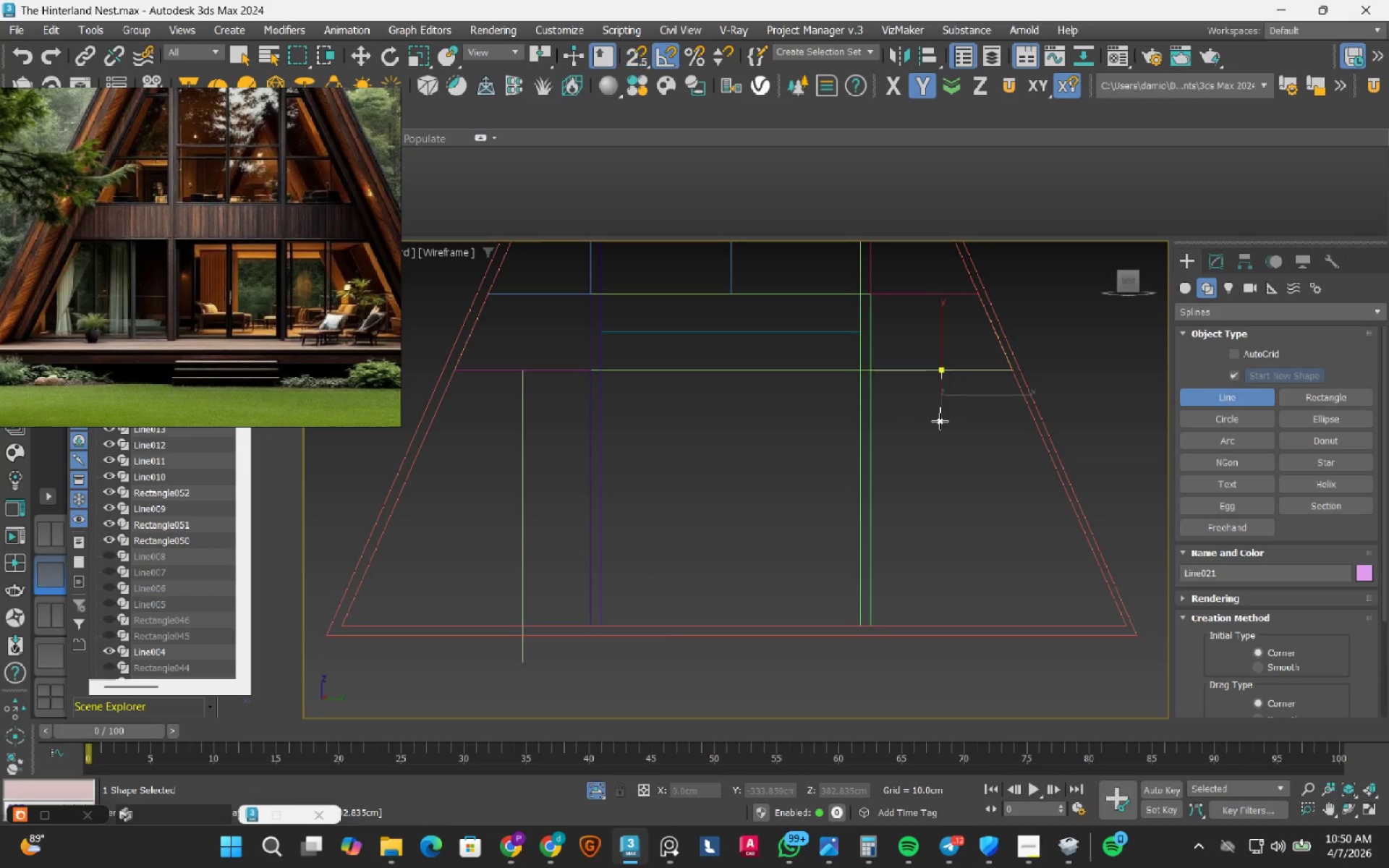 
key(S)
 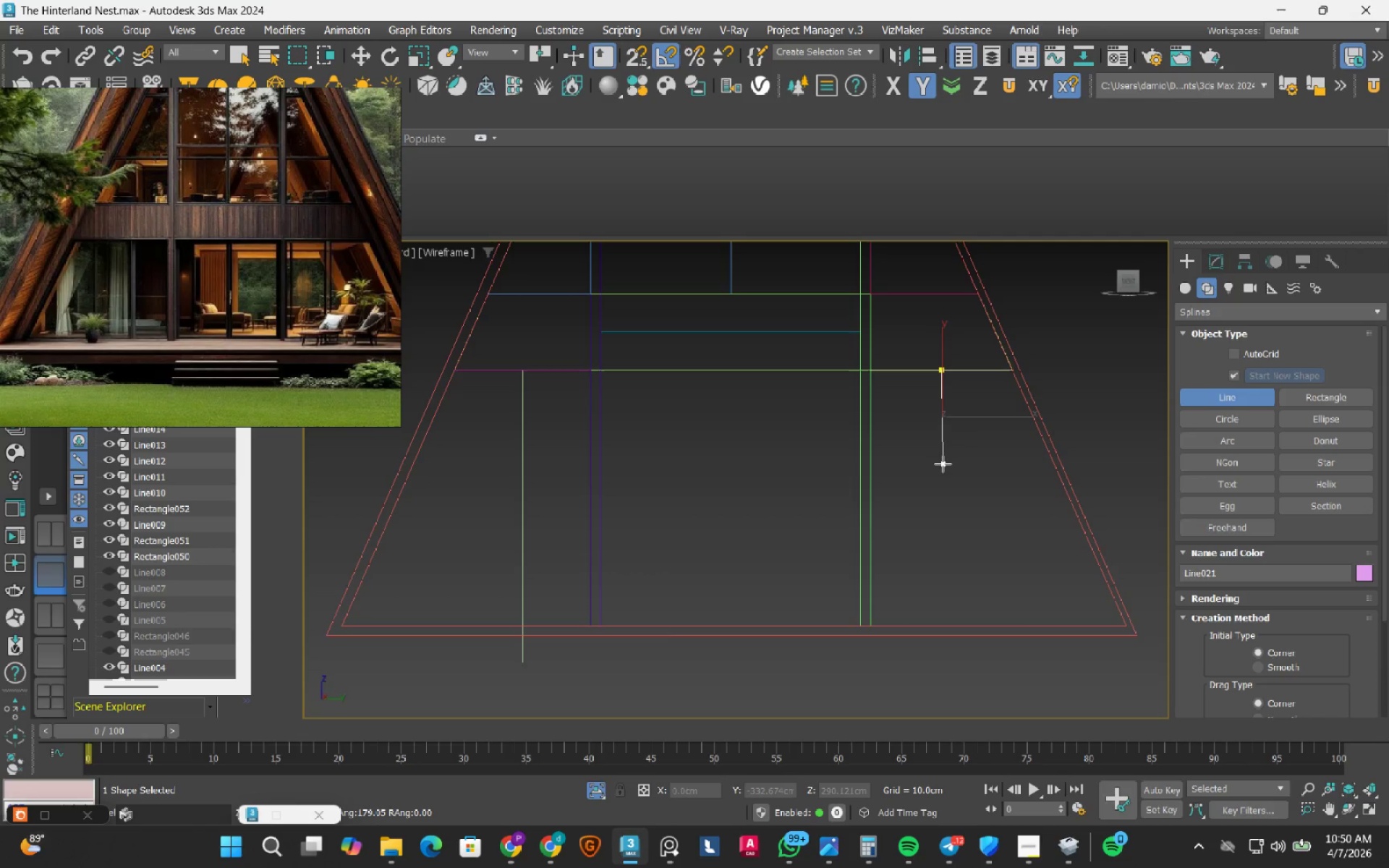 
hold_key(key=ShiftLeft, duration=1.53)
 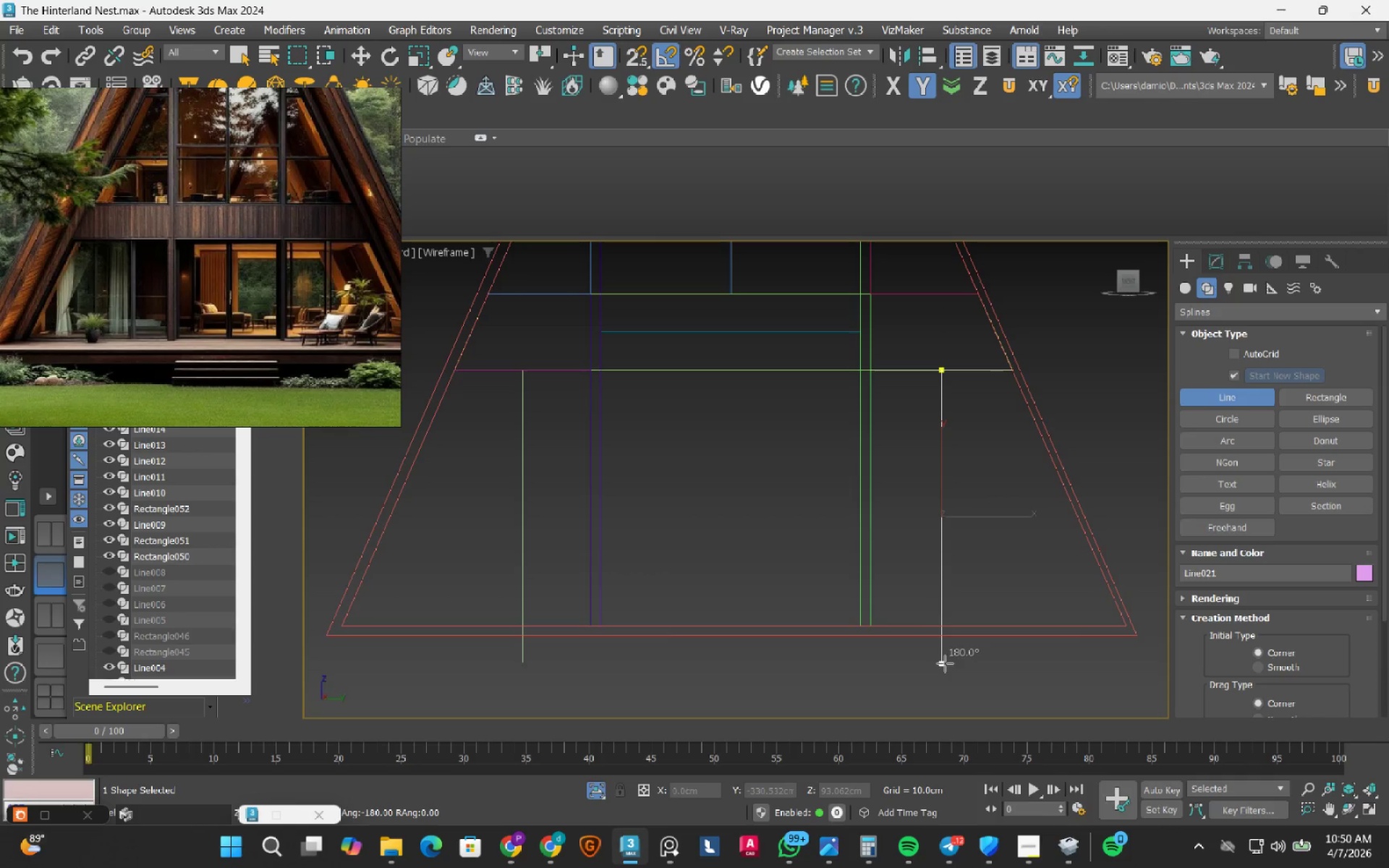 
hold_key(key=ShiftLeft, duration=0.93)
left_click([945, 663])
 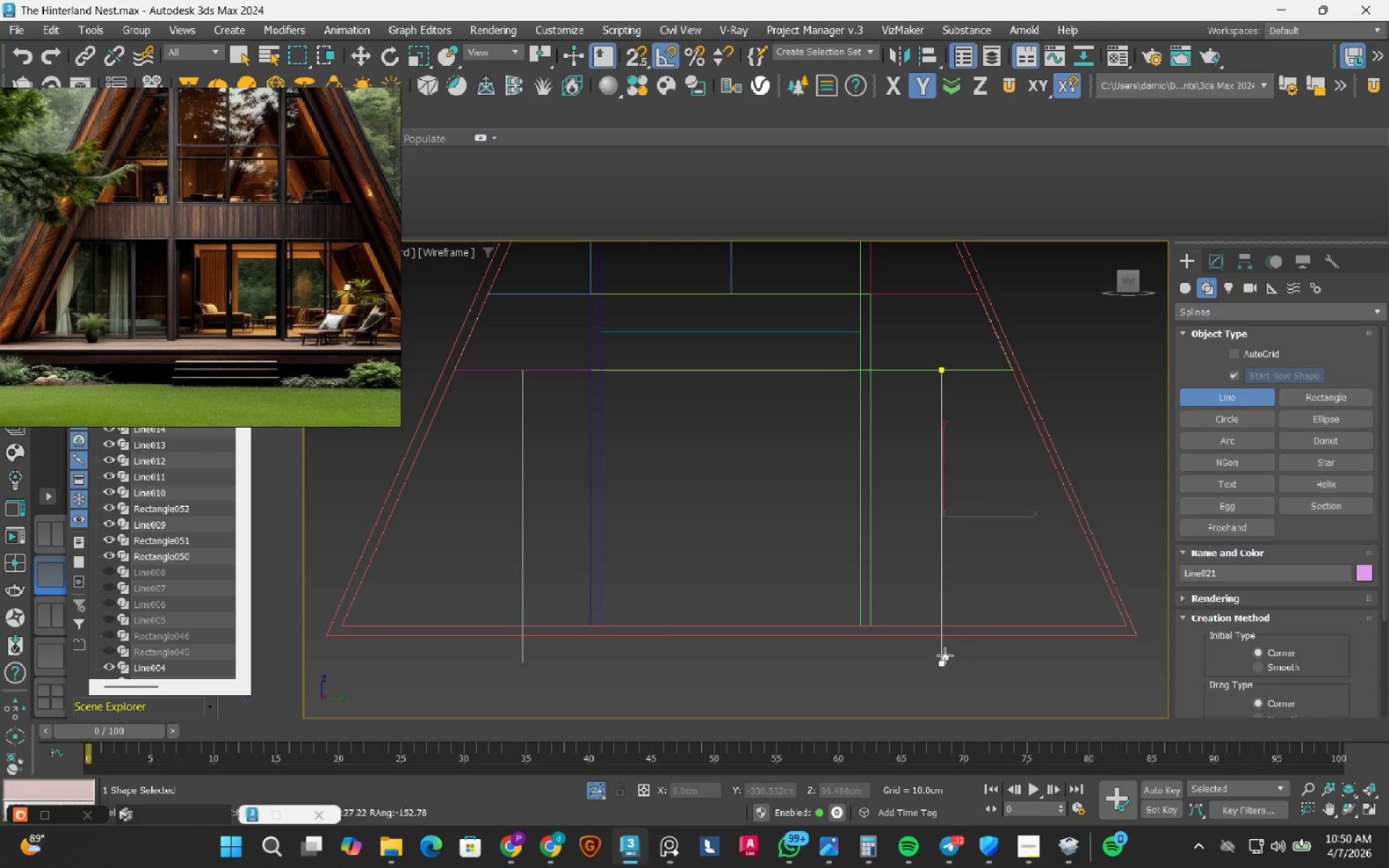 
key(Escape)
 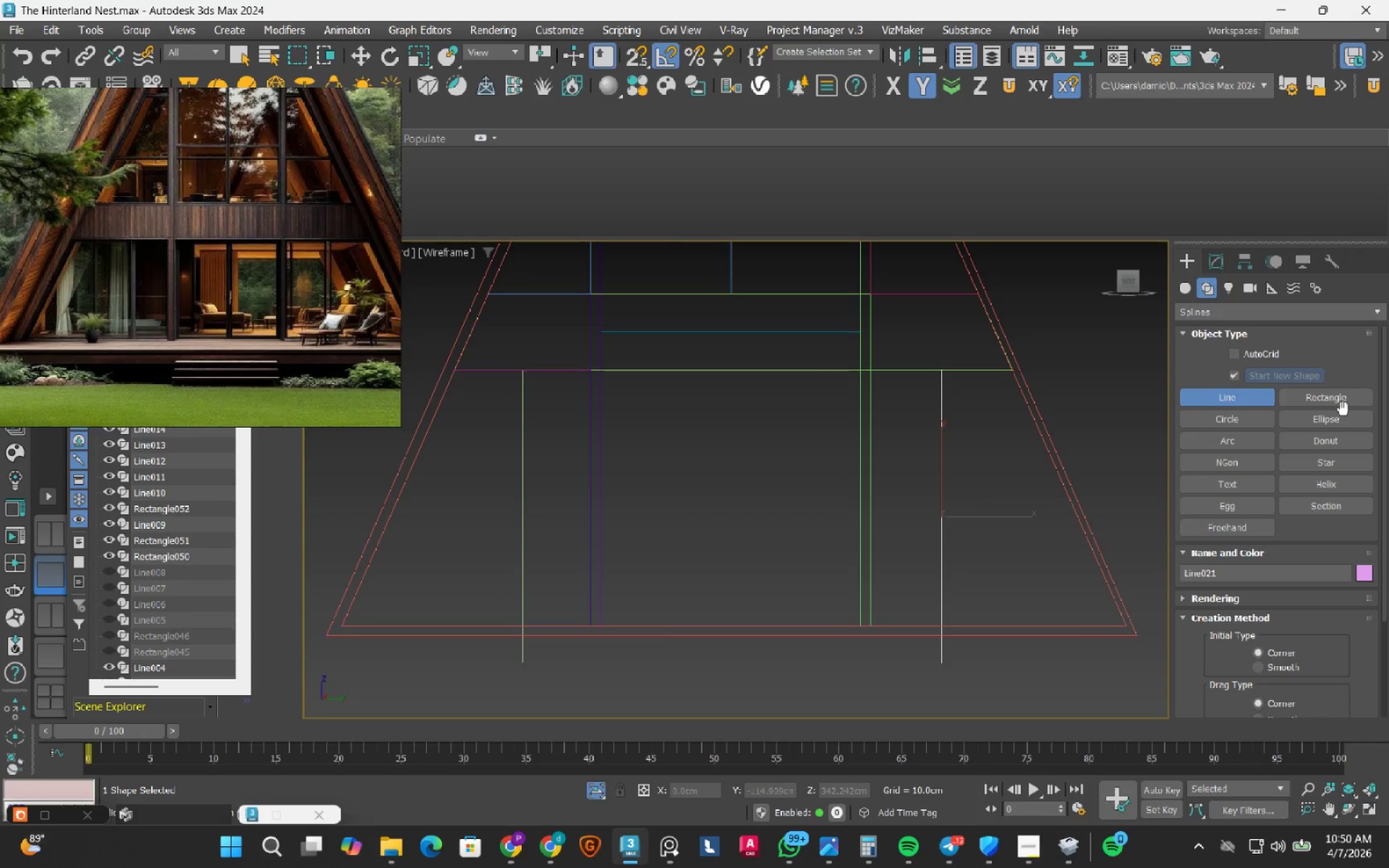 
wait(5.18)
 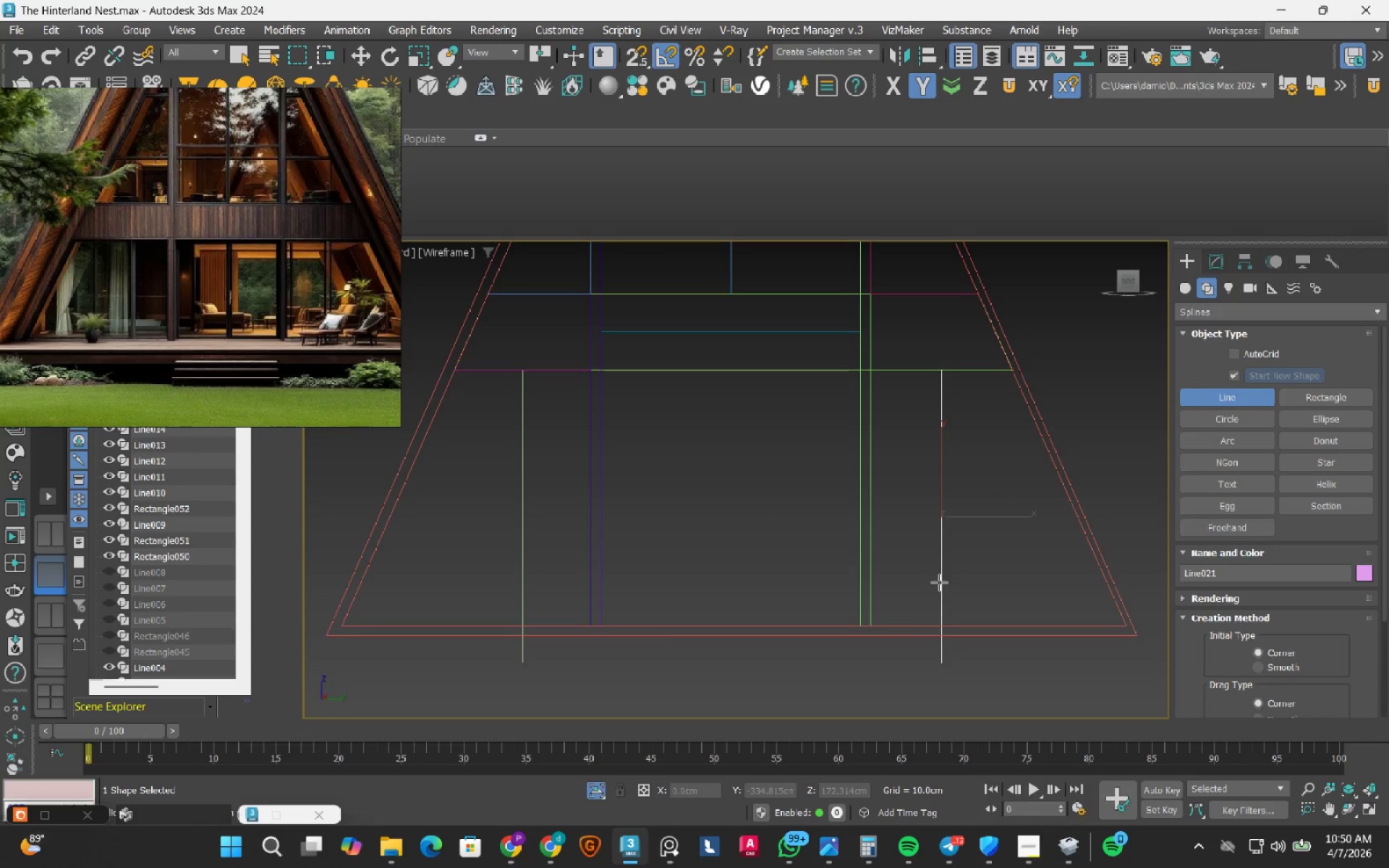 
left_click([1341, 397])
 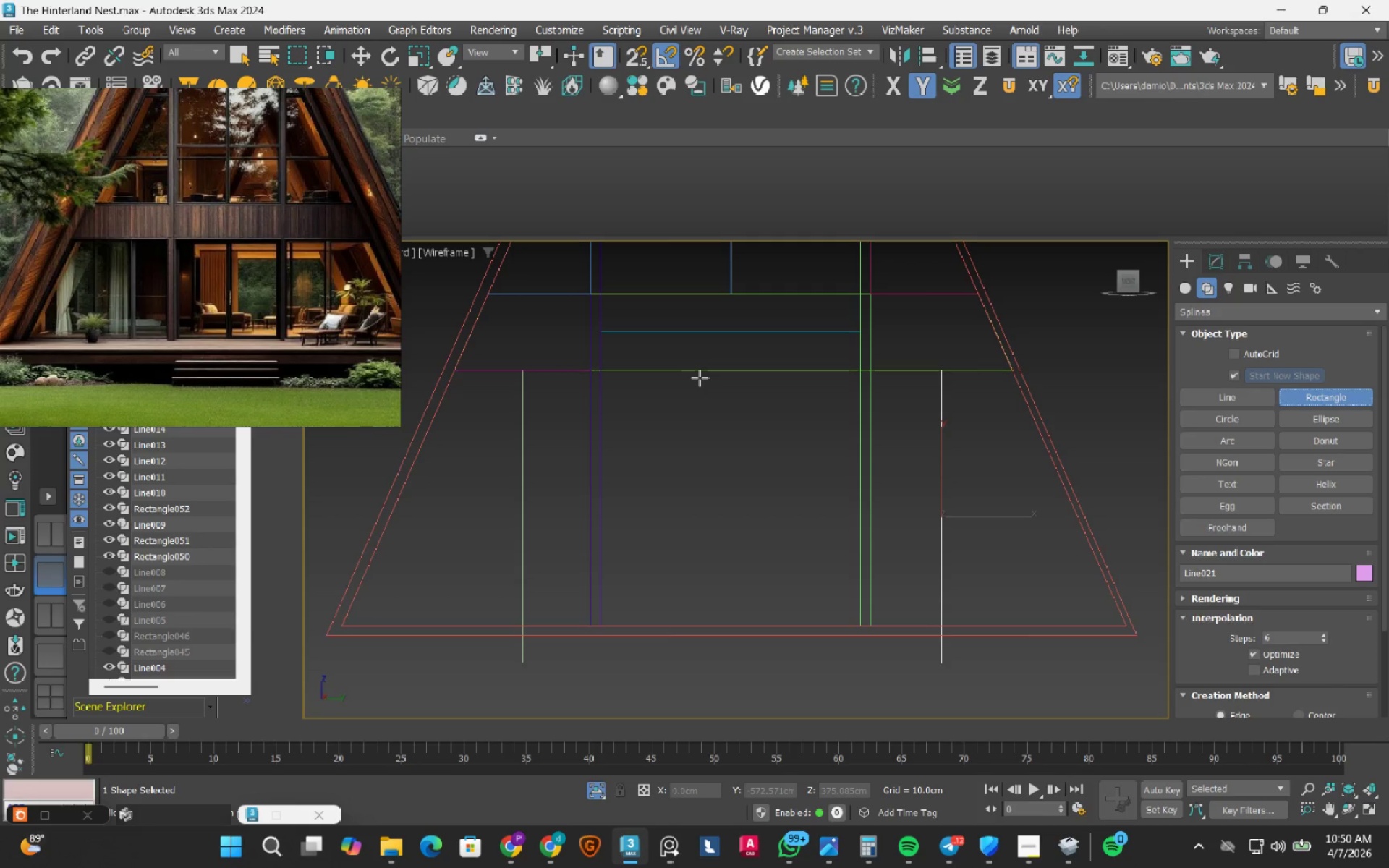 
key(S)
 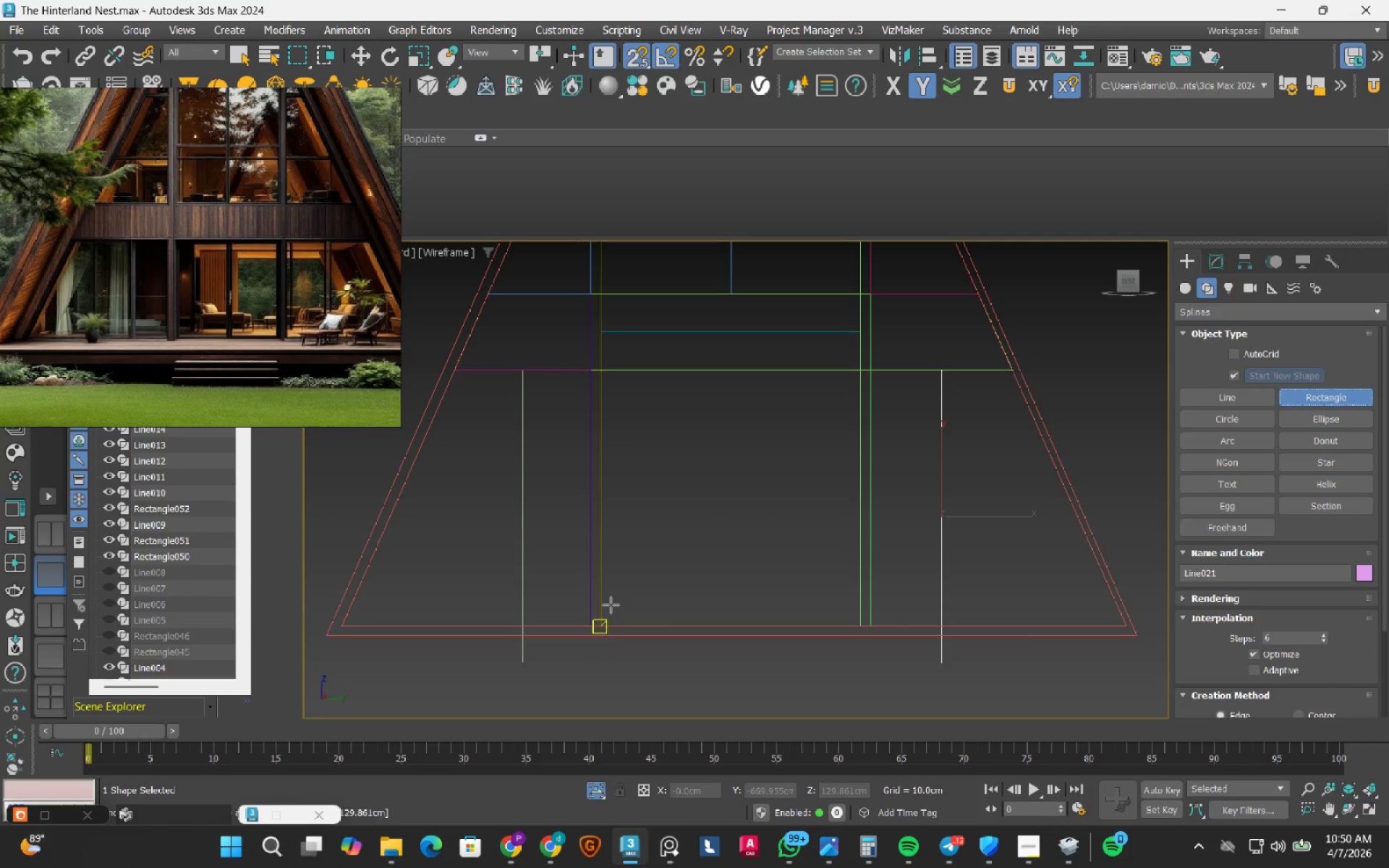 
left_click_drag(start_coordinate=[606, 621], to_coordinate=[862, 342])
 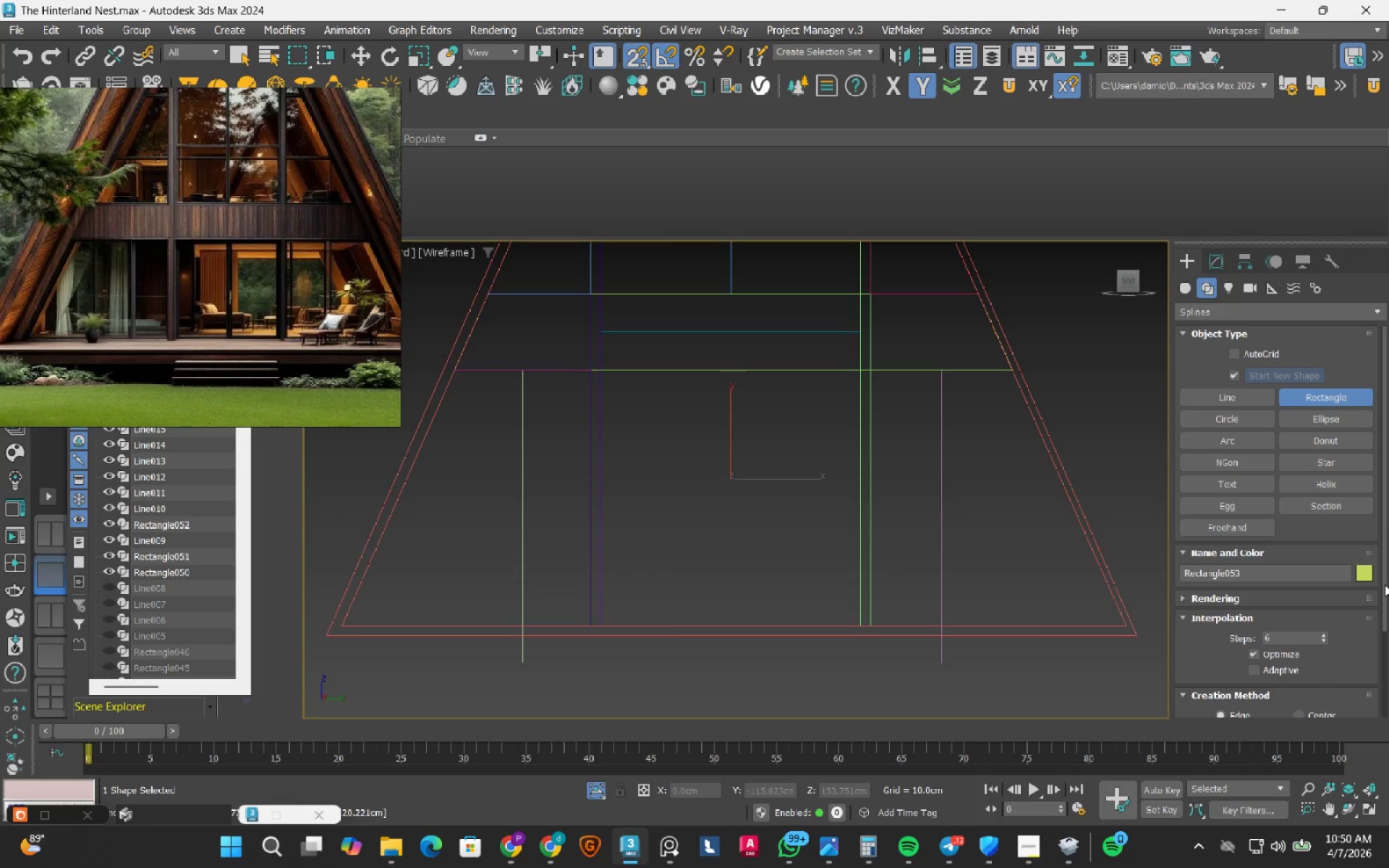 
left_click_drag(start_coordinate=[1385, 584], to_coordinate=[1369, 673])
 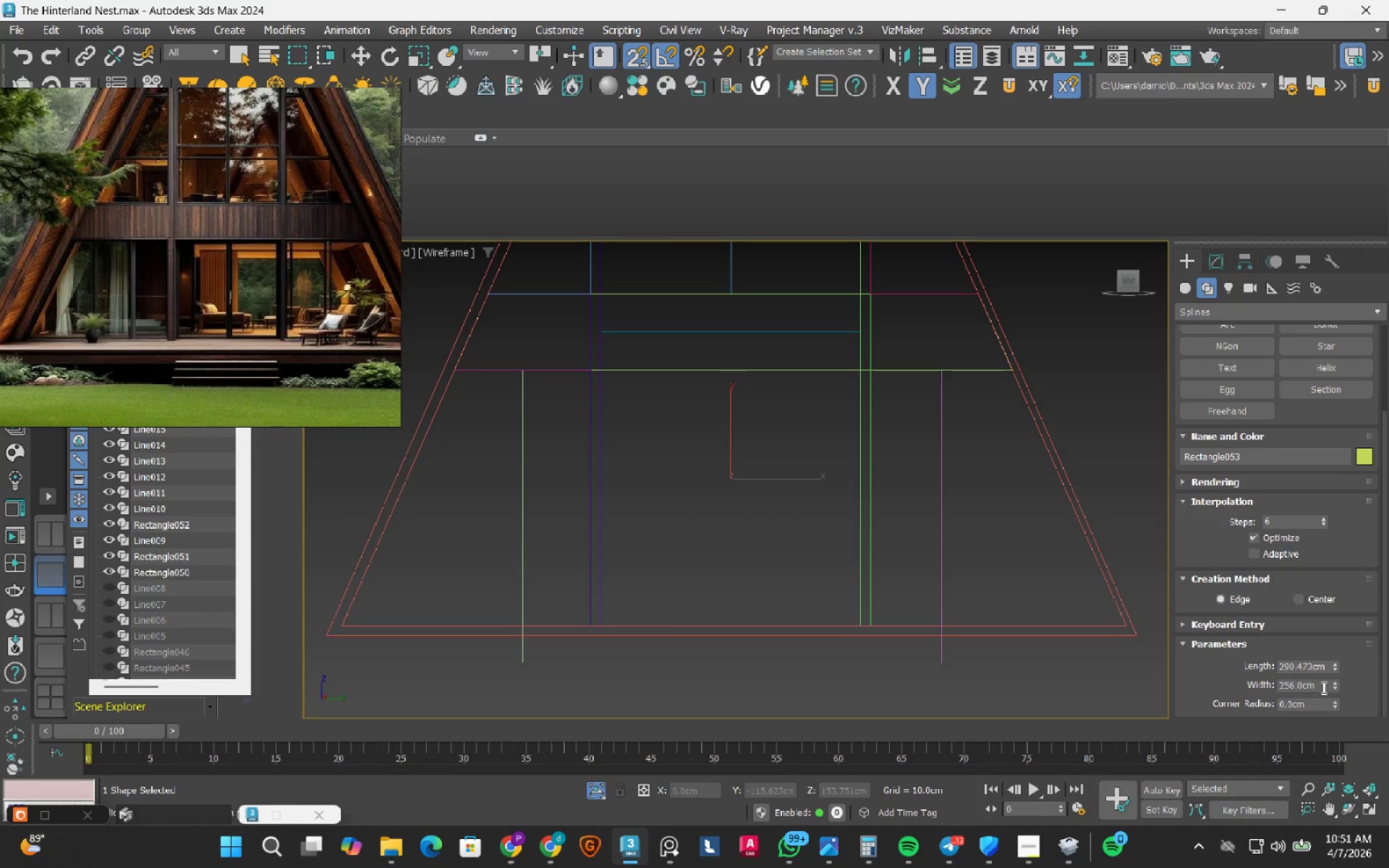 
wait(5.94)
 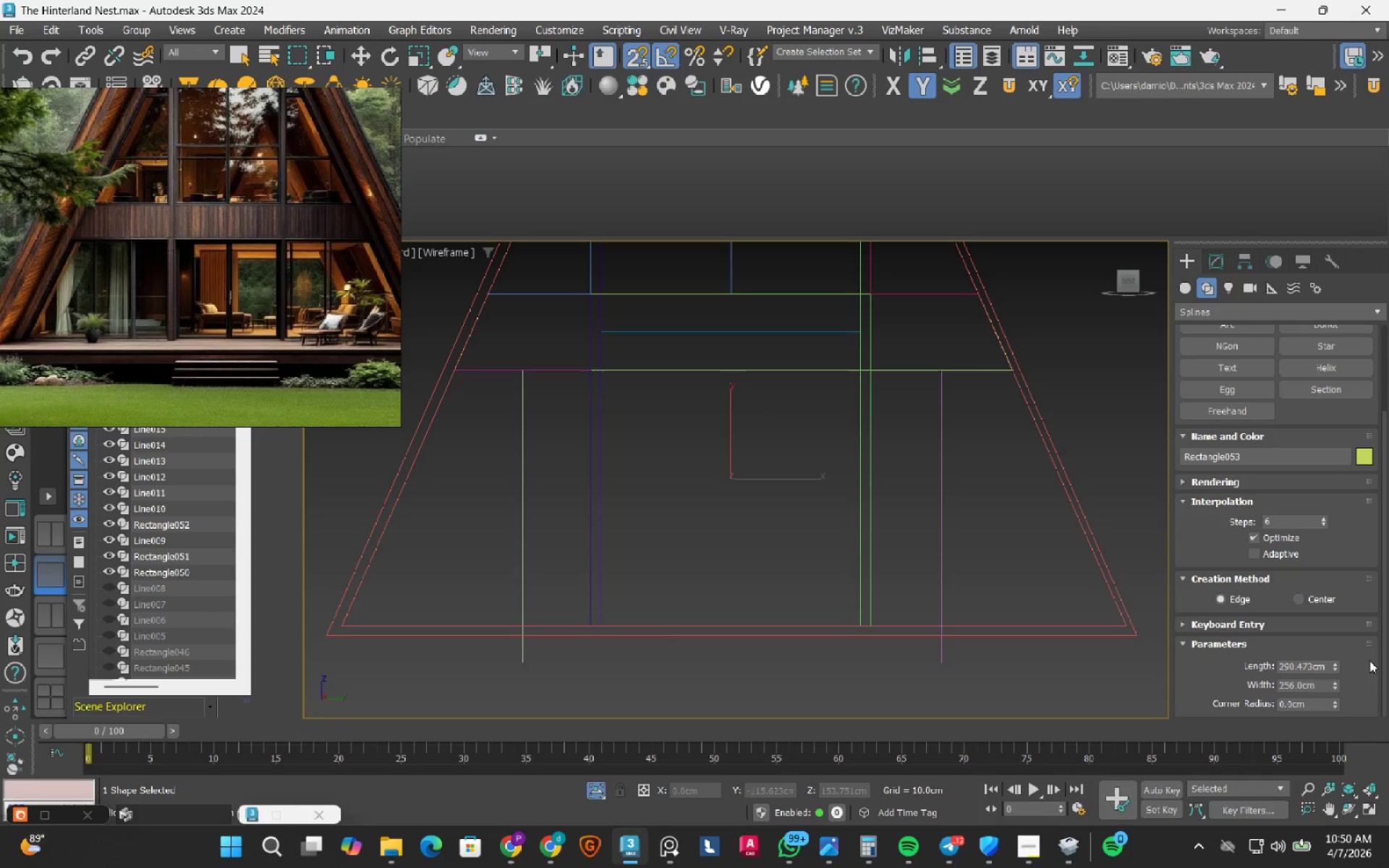 
double_click([1322, 687])
 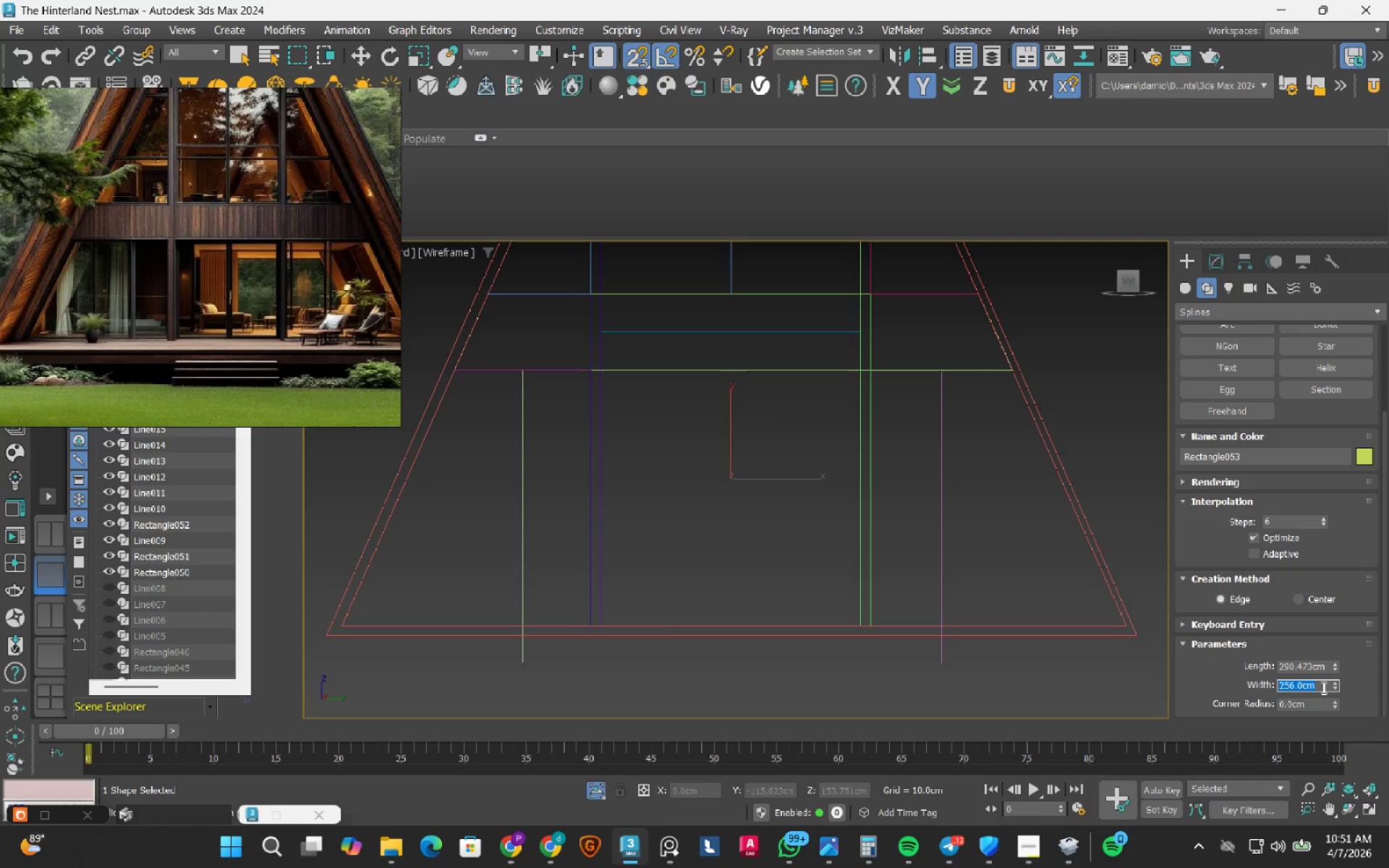 
key(Numpad2)
 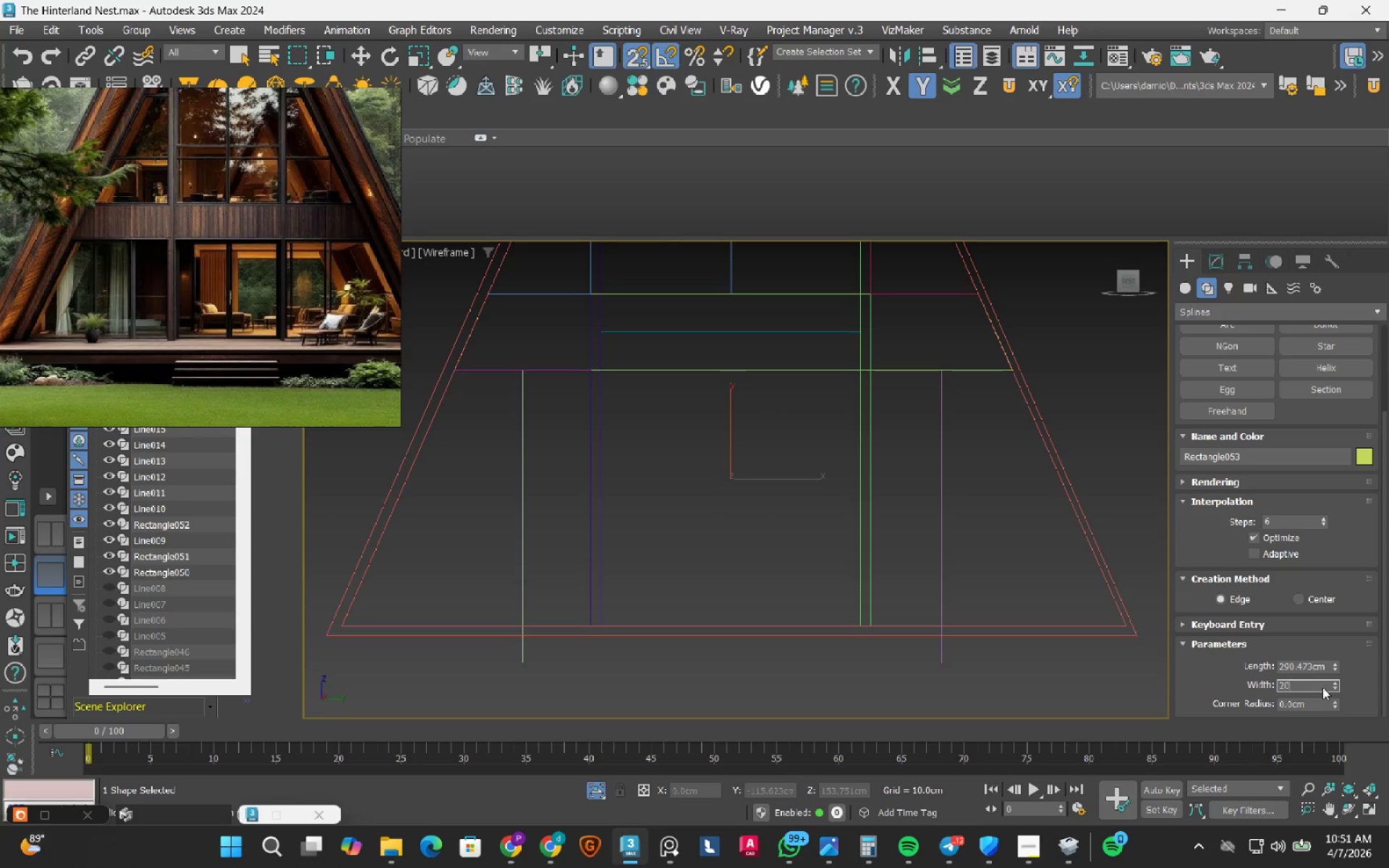 
key(Numpad0)
 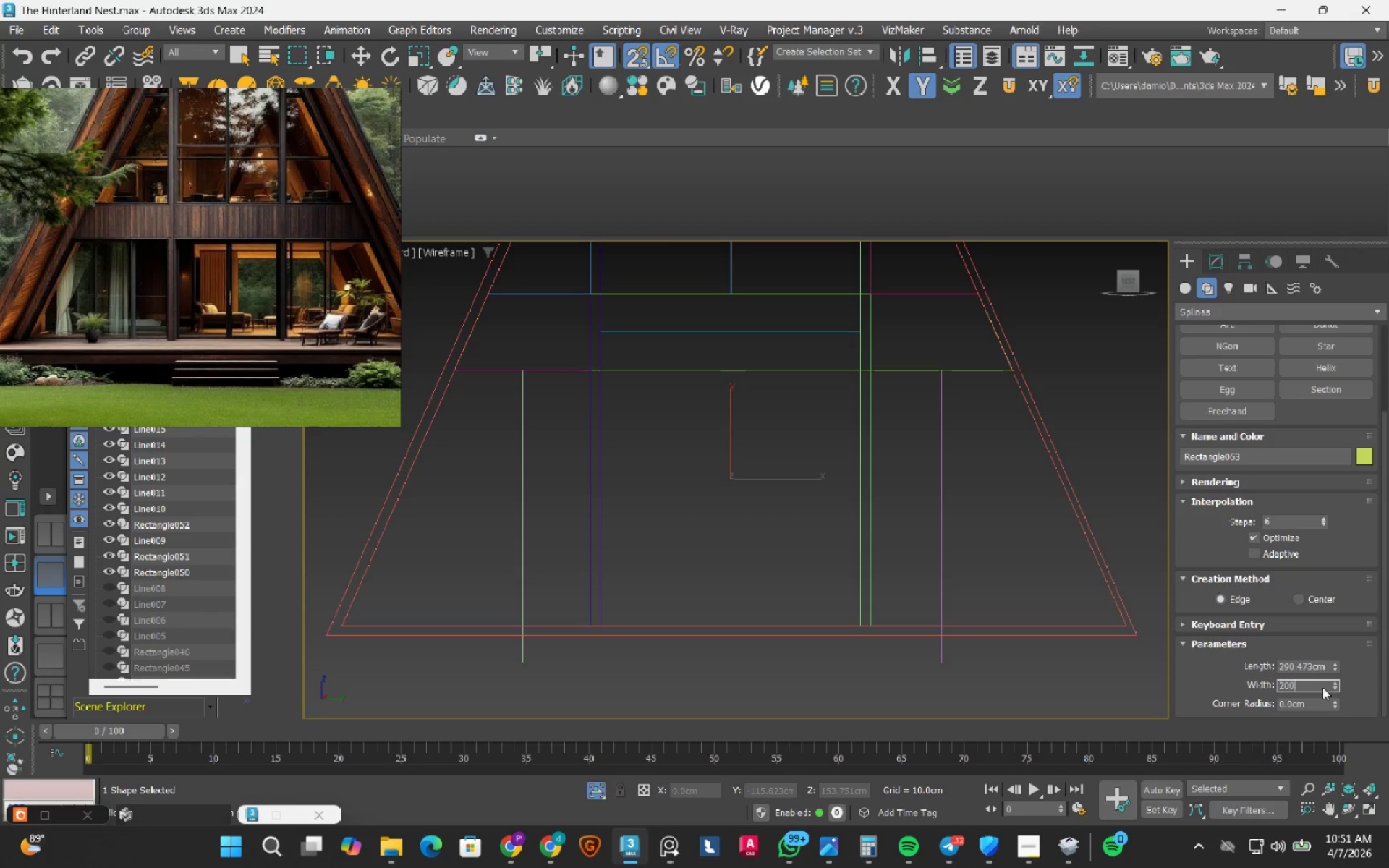 
key(Numpad0)
 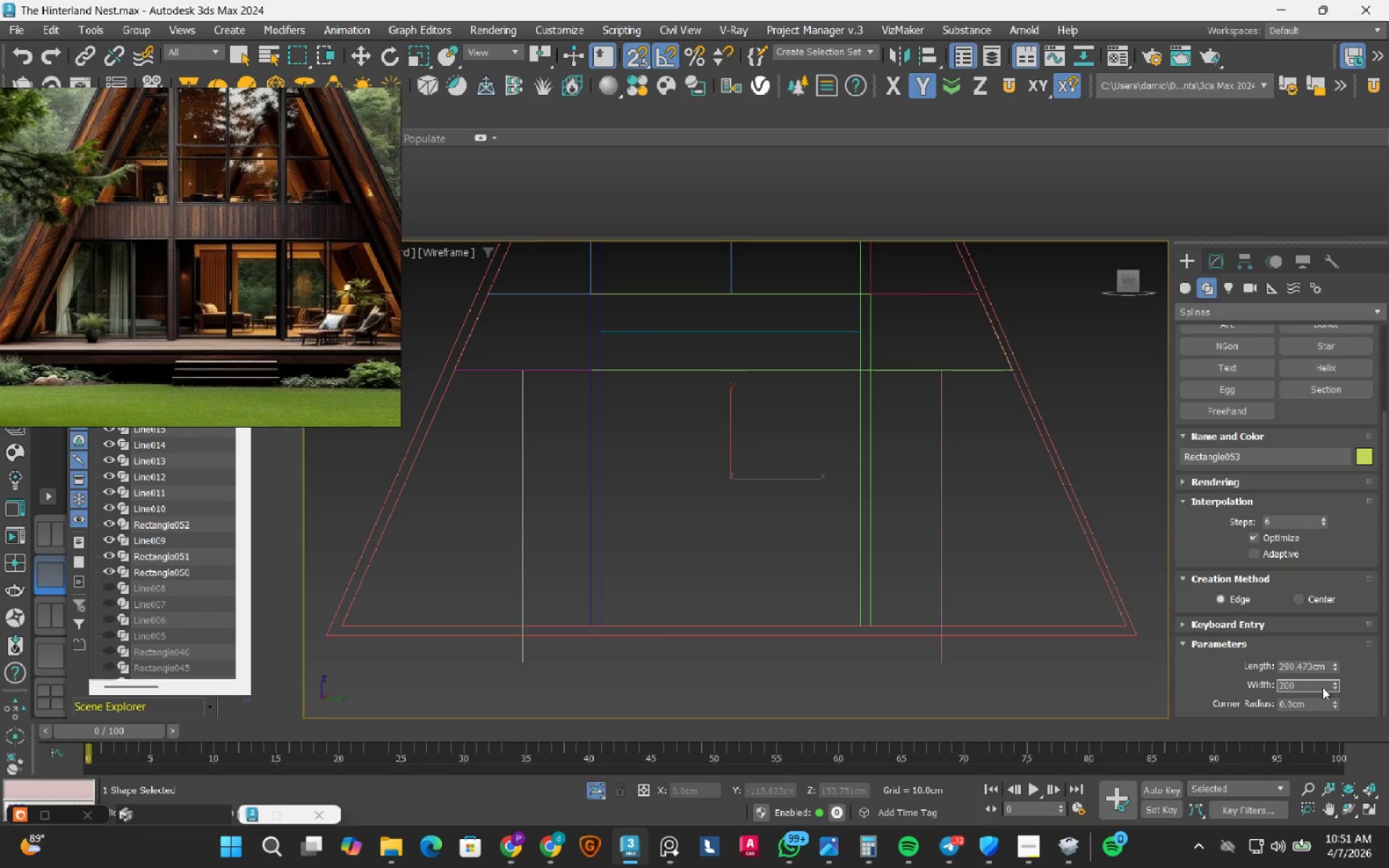 
key(NumpadEnter)
 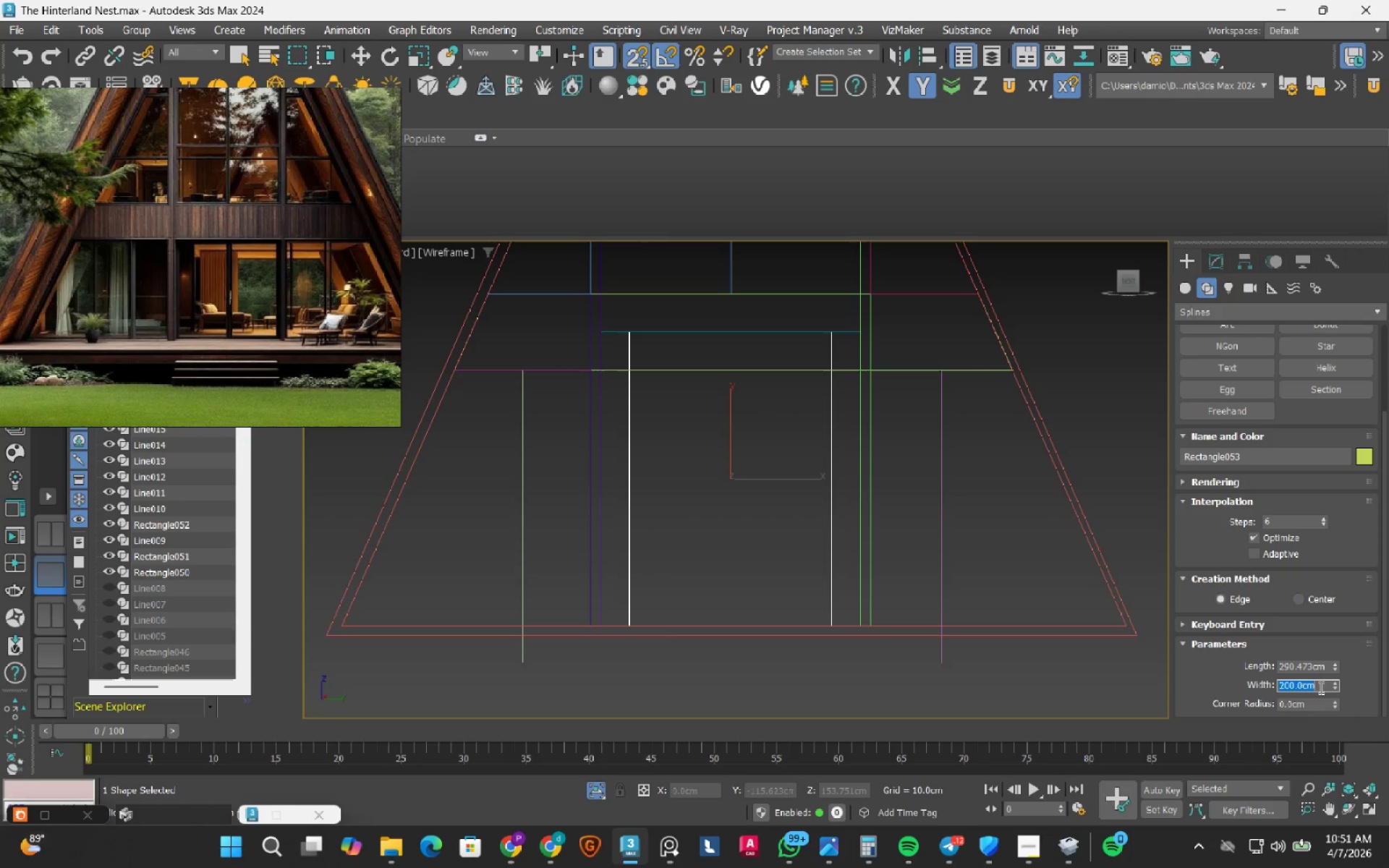 
scroll: coordinate [802, 481], scroll_direction: down, amount: 2.0
 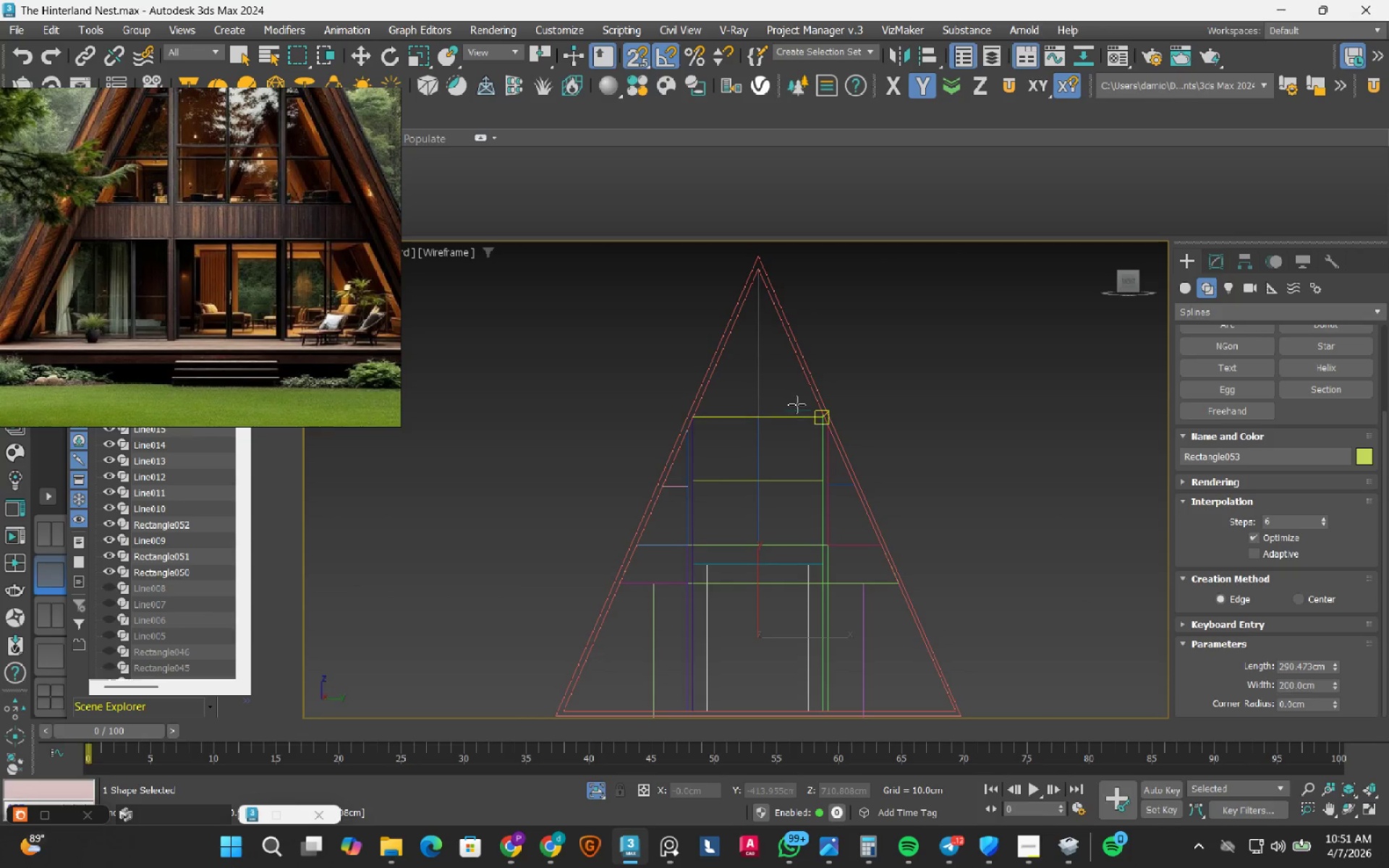 
scroll: coordinate [791, 404], scroll_direction: up, amount: 2.0
 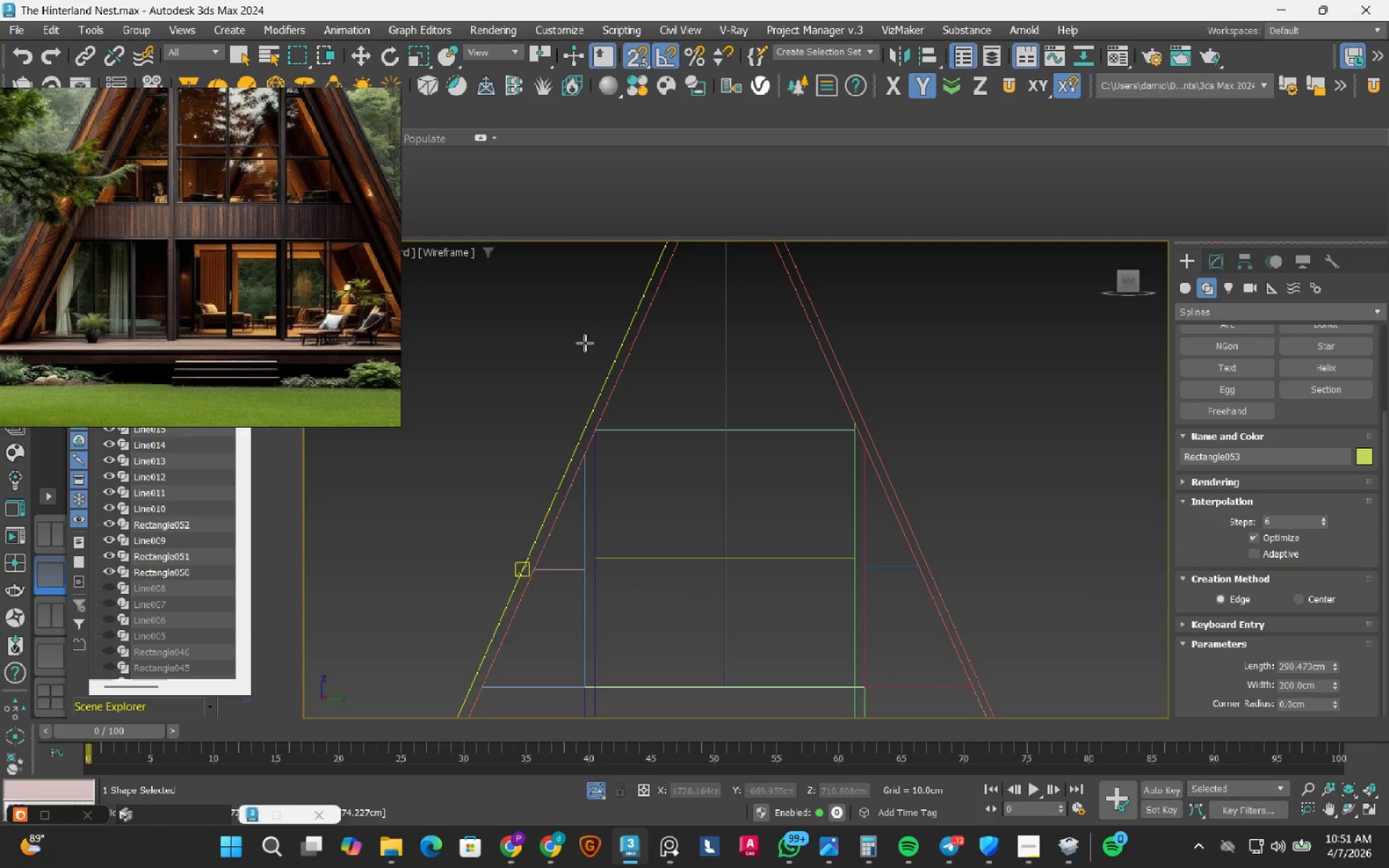 
left_click([235, 48])
 